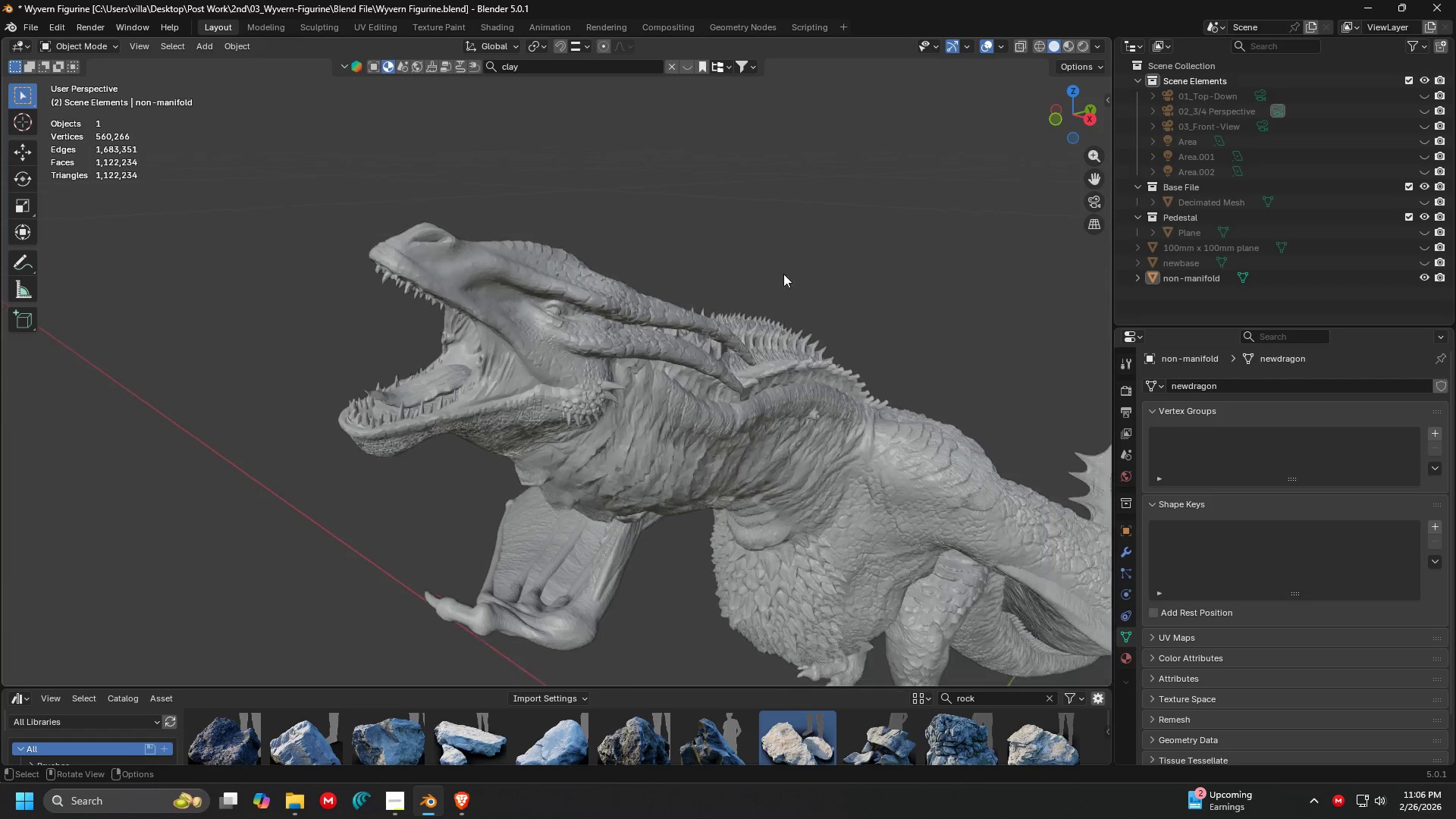 
left_click([696, 368])
 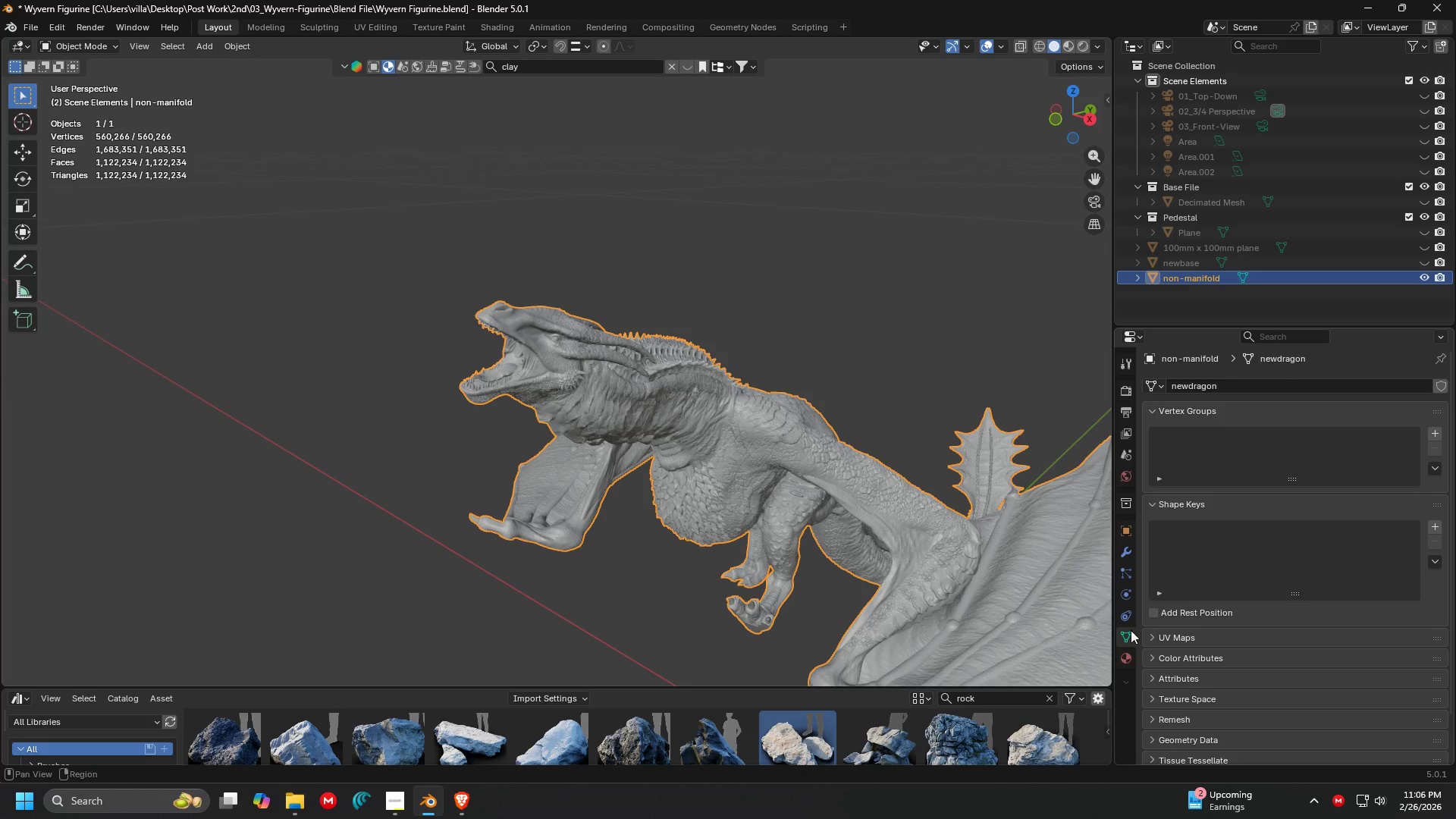 
scroll: coordinate [784, 280], scroll_direction: down, amount: 5.0
 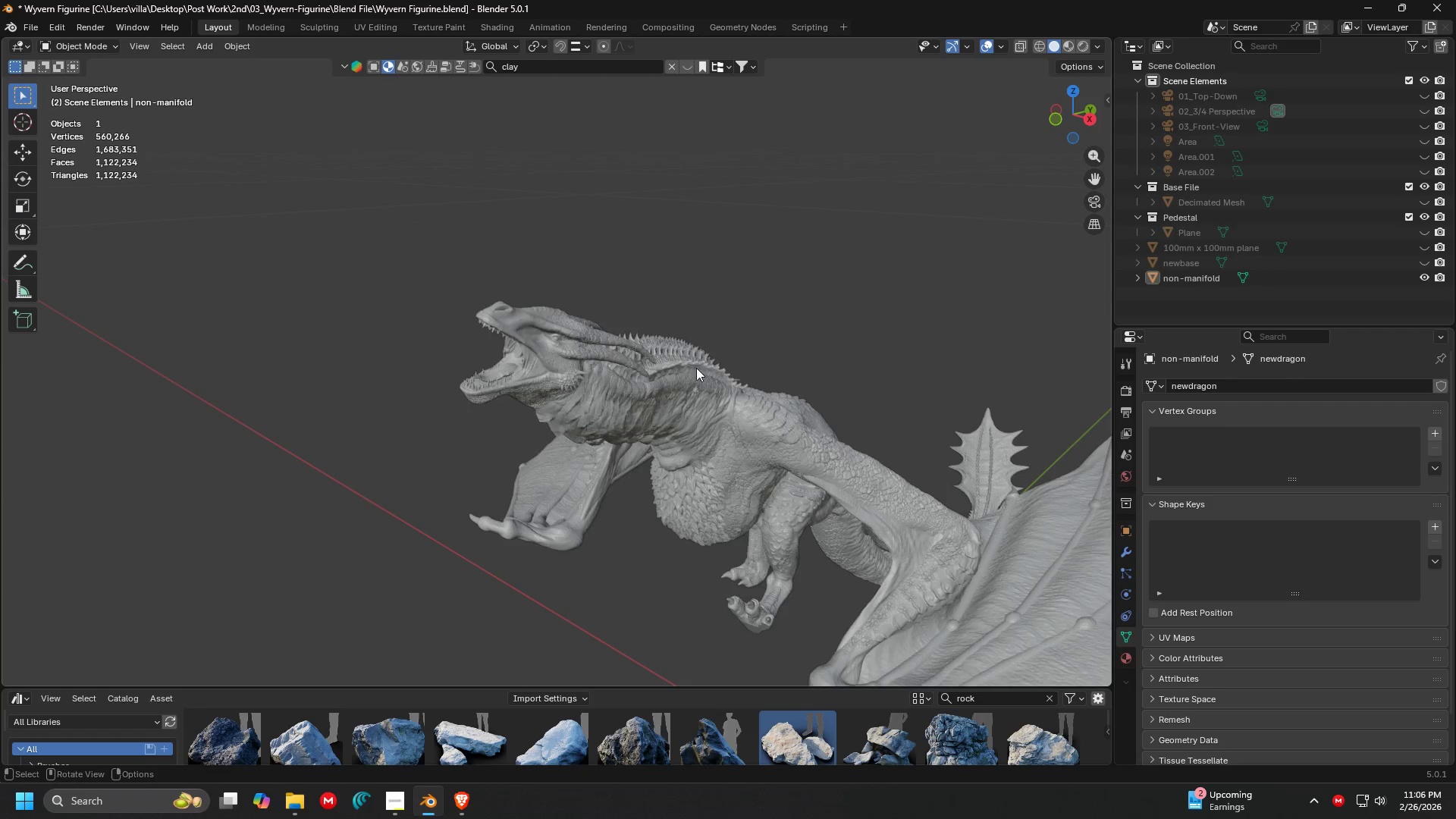 
left_click([1131, 654])
 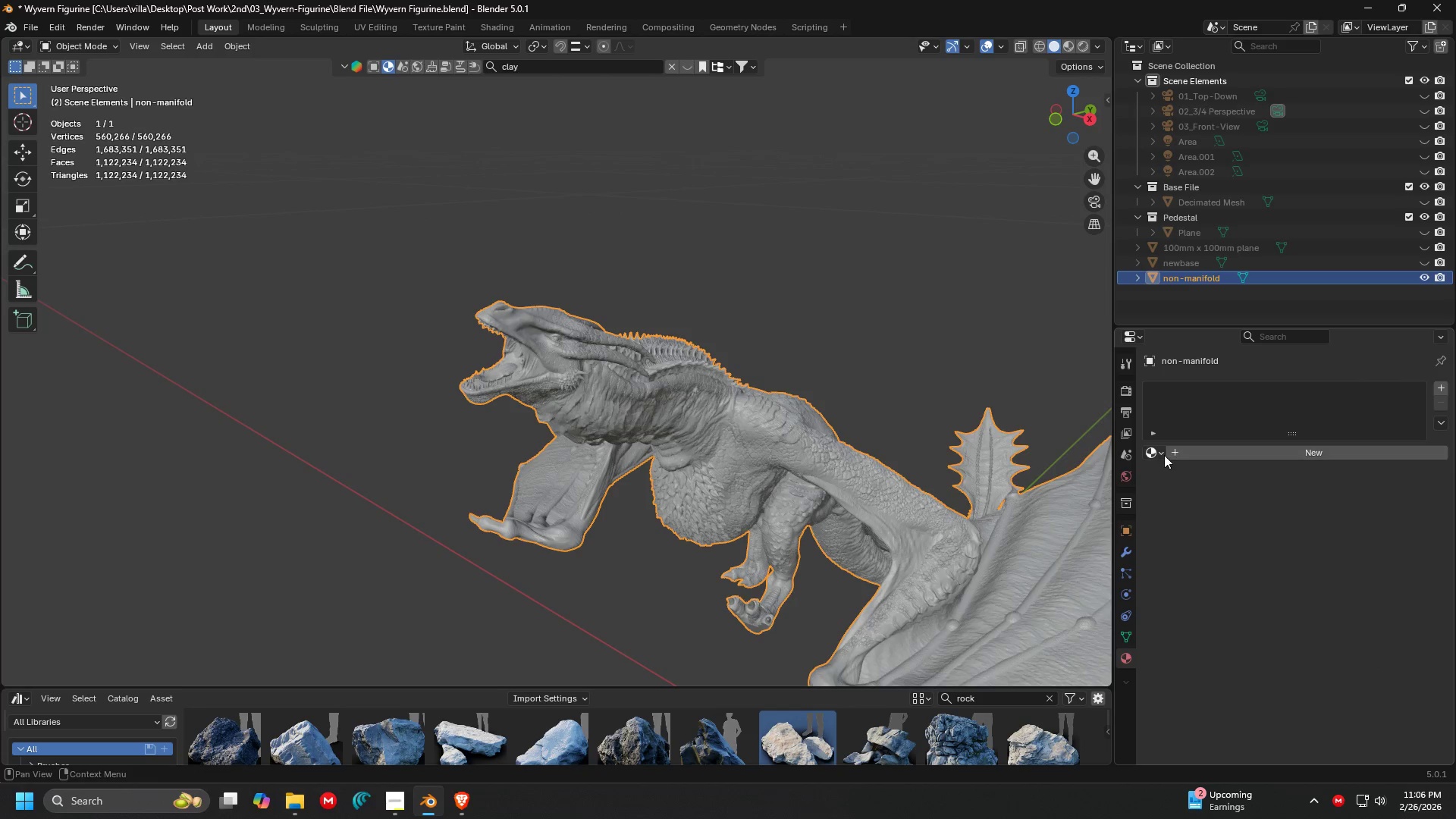 
left_click([1158, 453])
 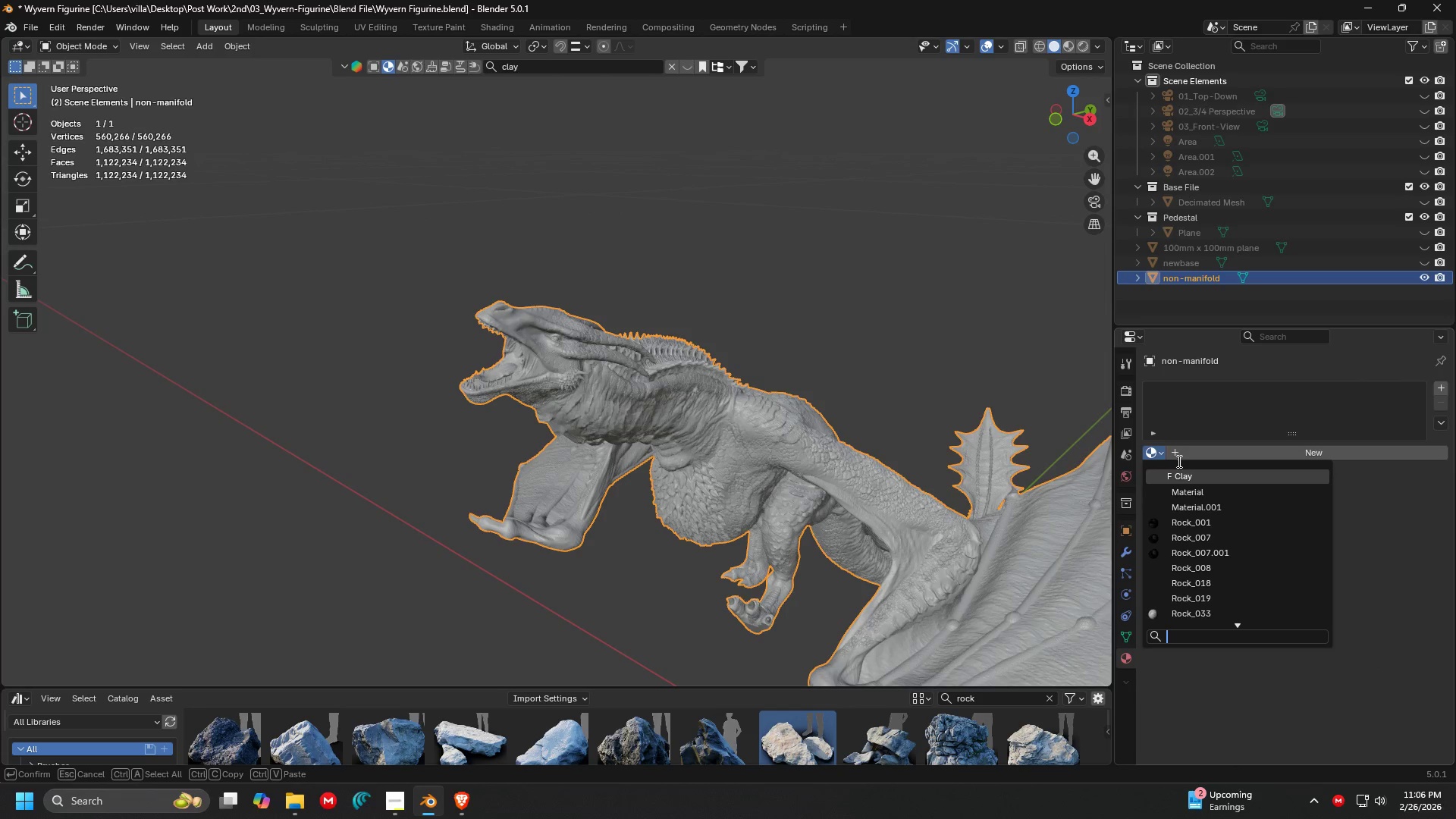 
left_click([1185, 468])
 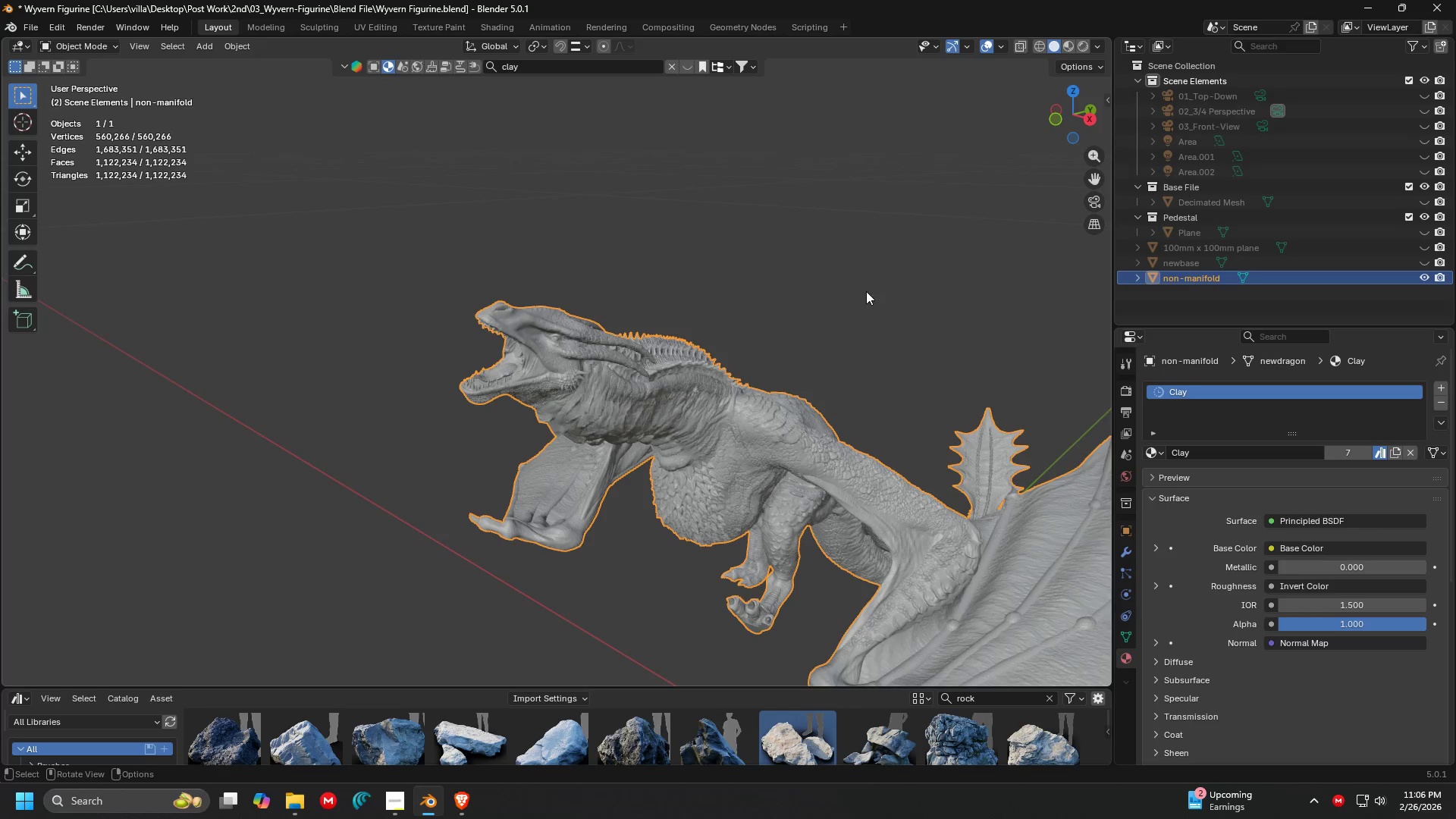 
key(Tab)
 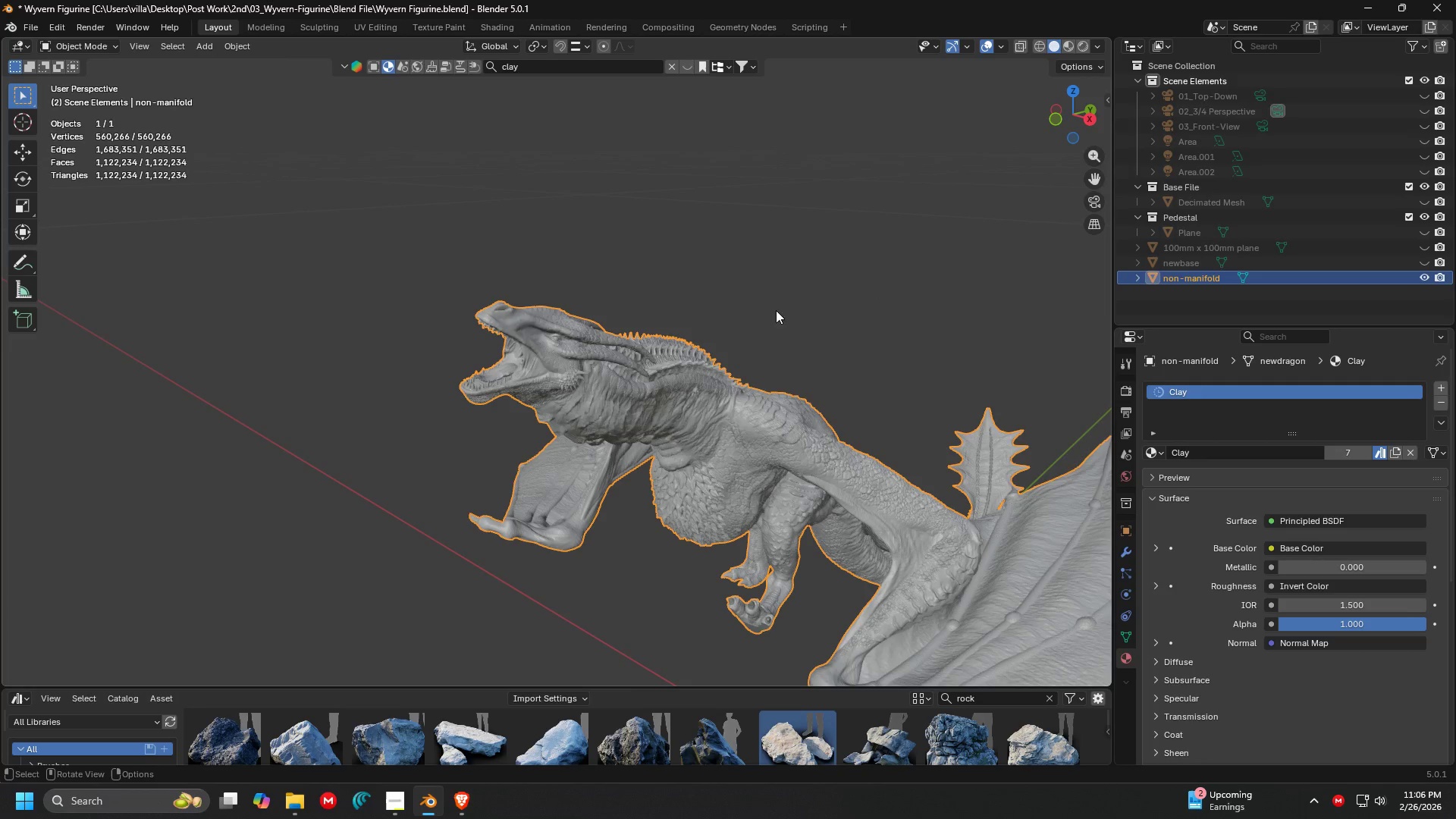 
scroll: coordinate [739, 388], scroll_direction: up, amount: 6.0
 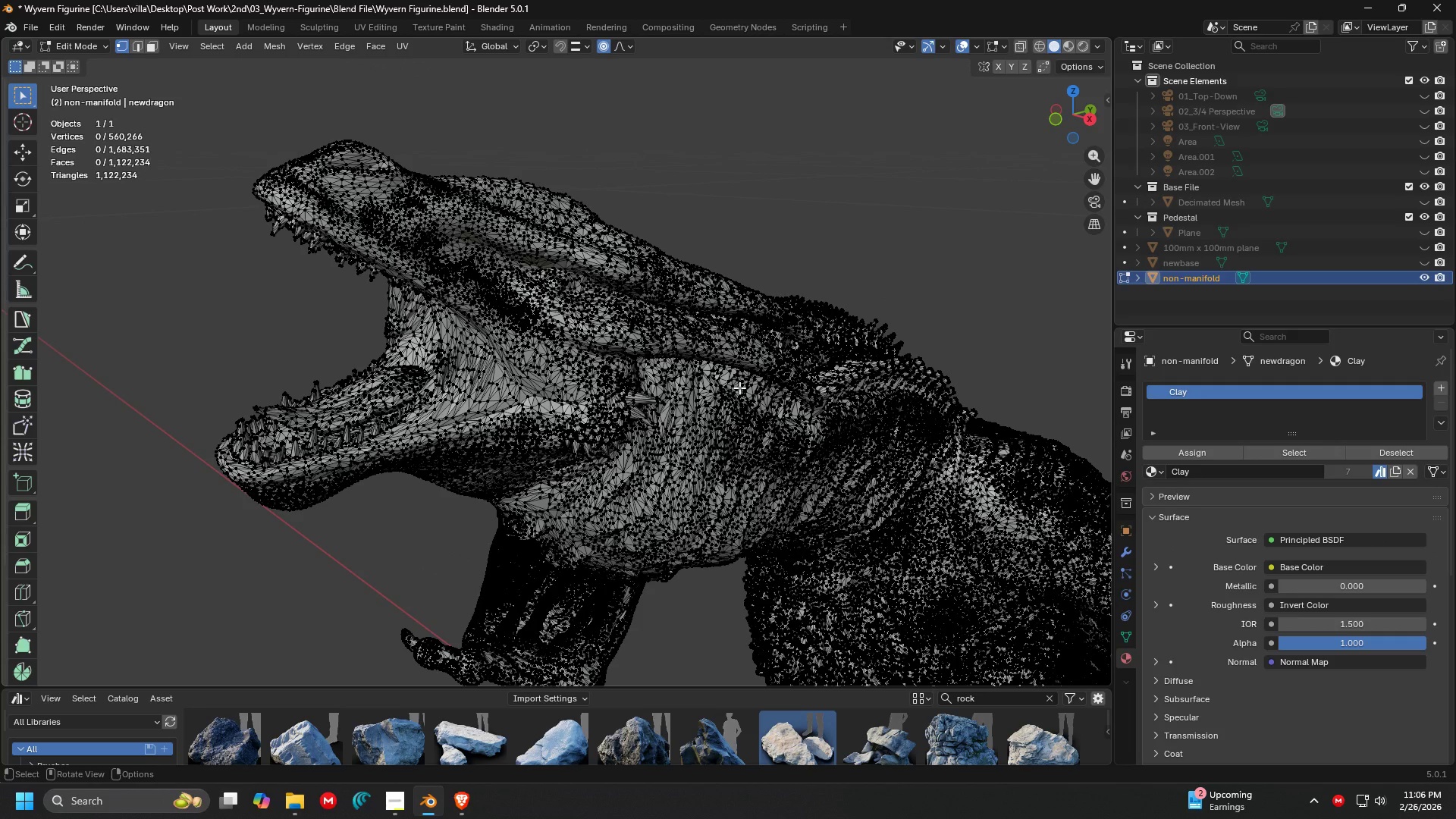 
key(A)
 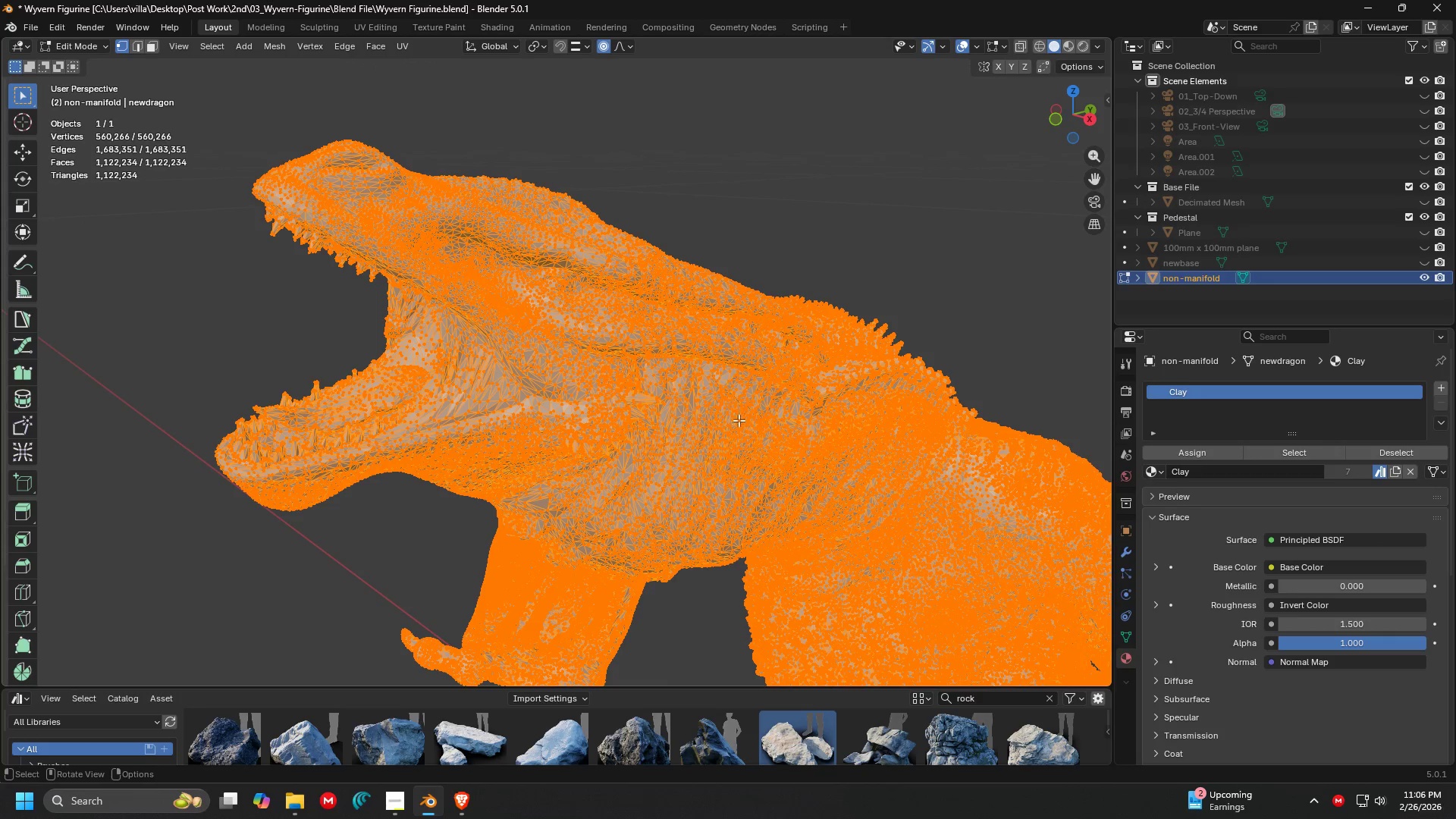 
key(U)
 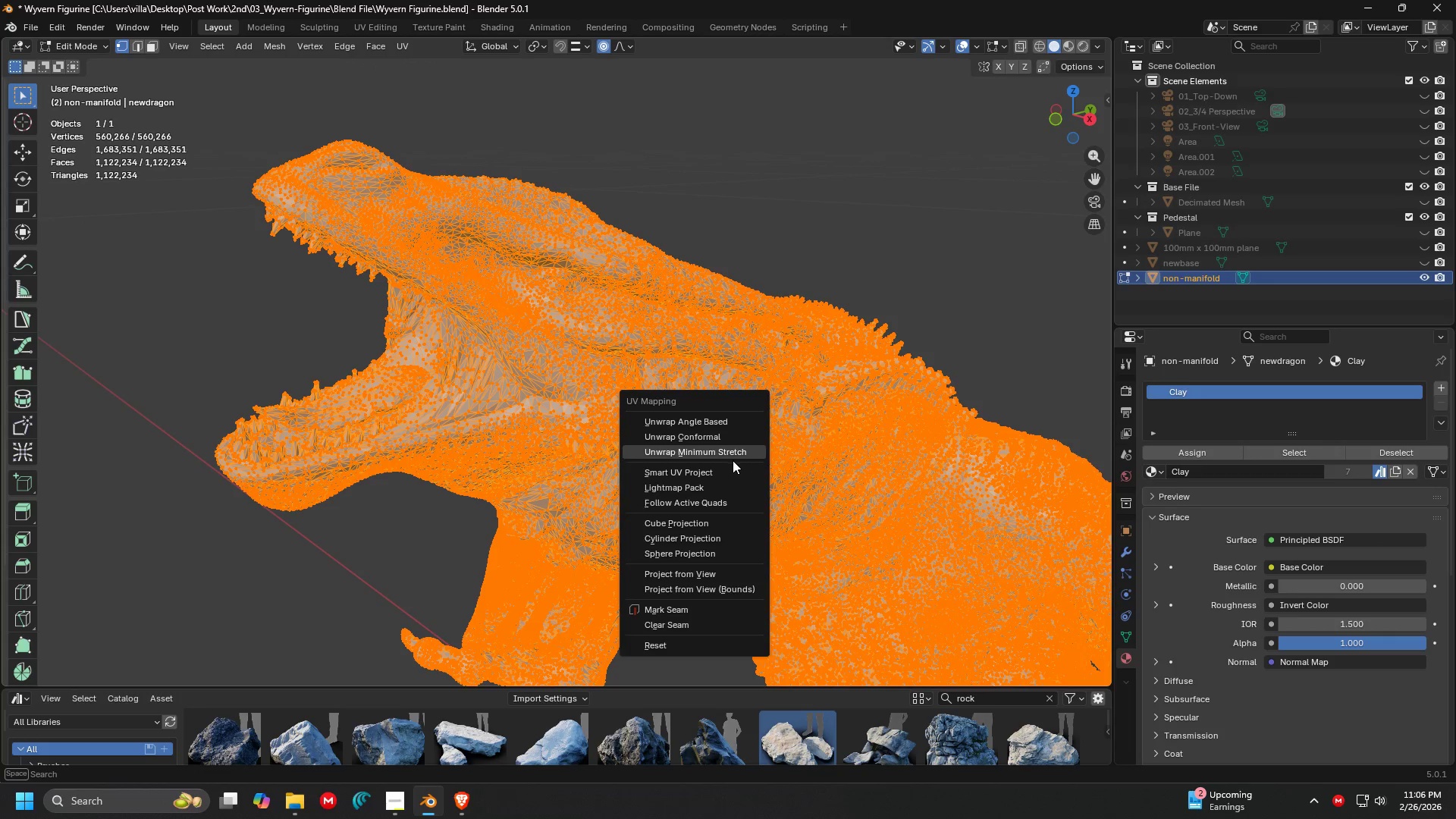 
left_click([731, 464])
 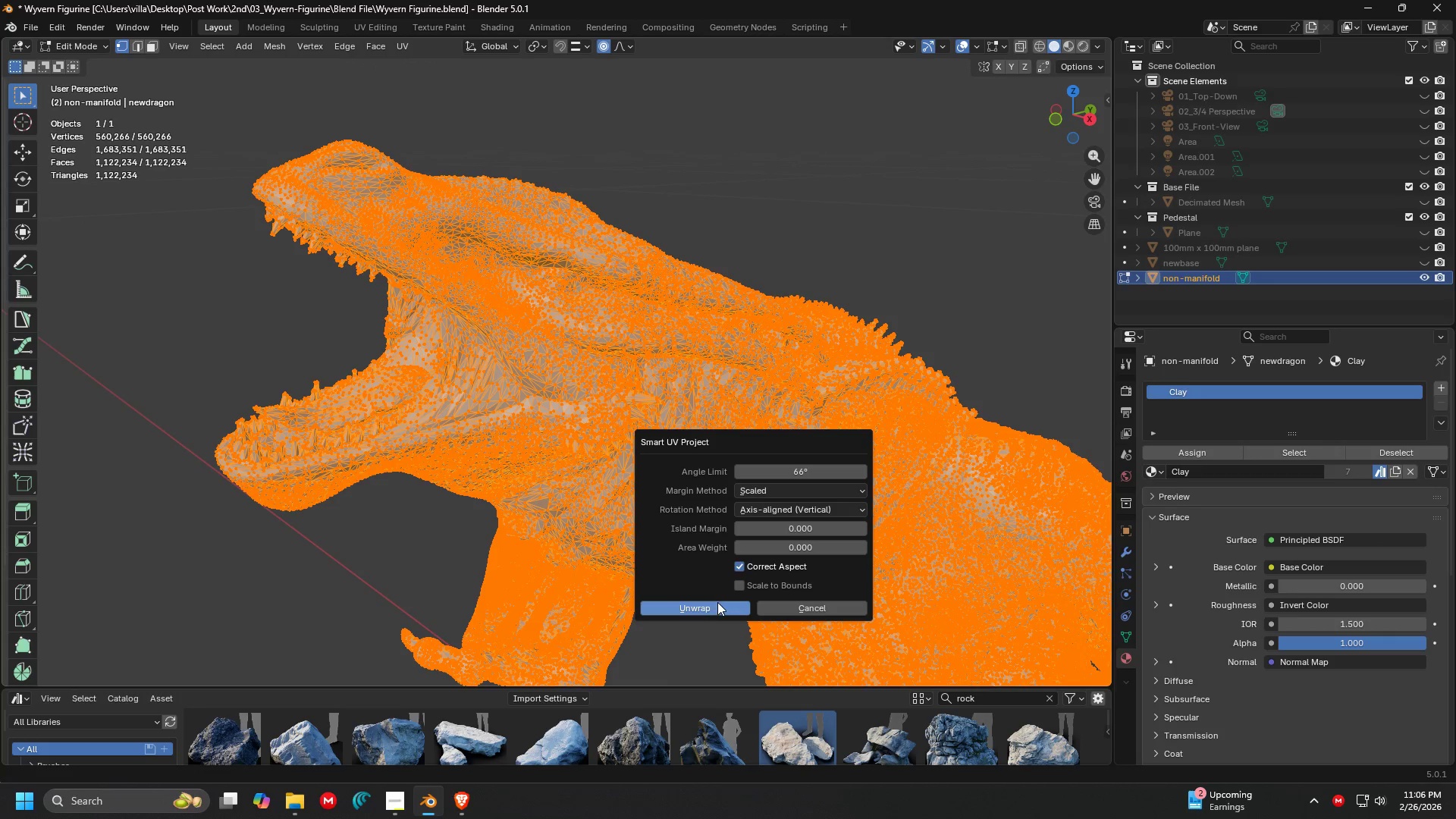 
left_click([709, 611])
 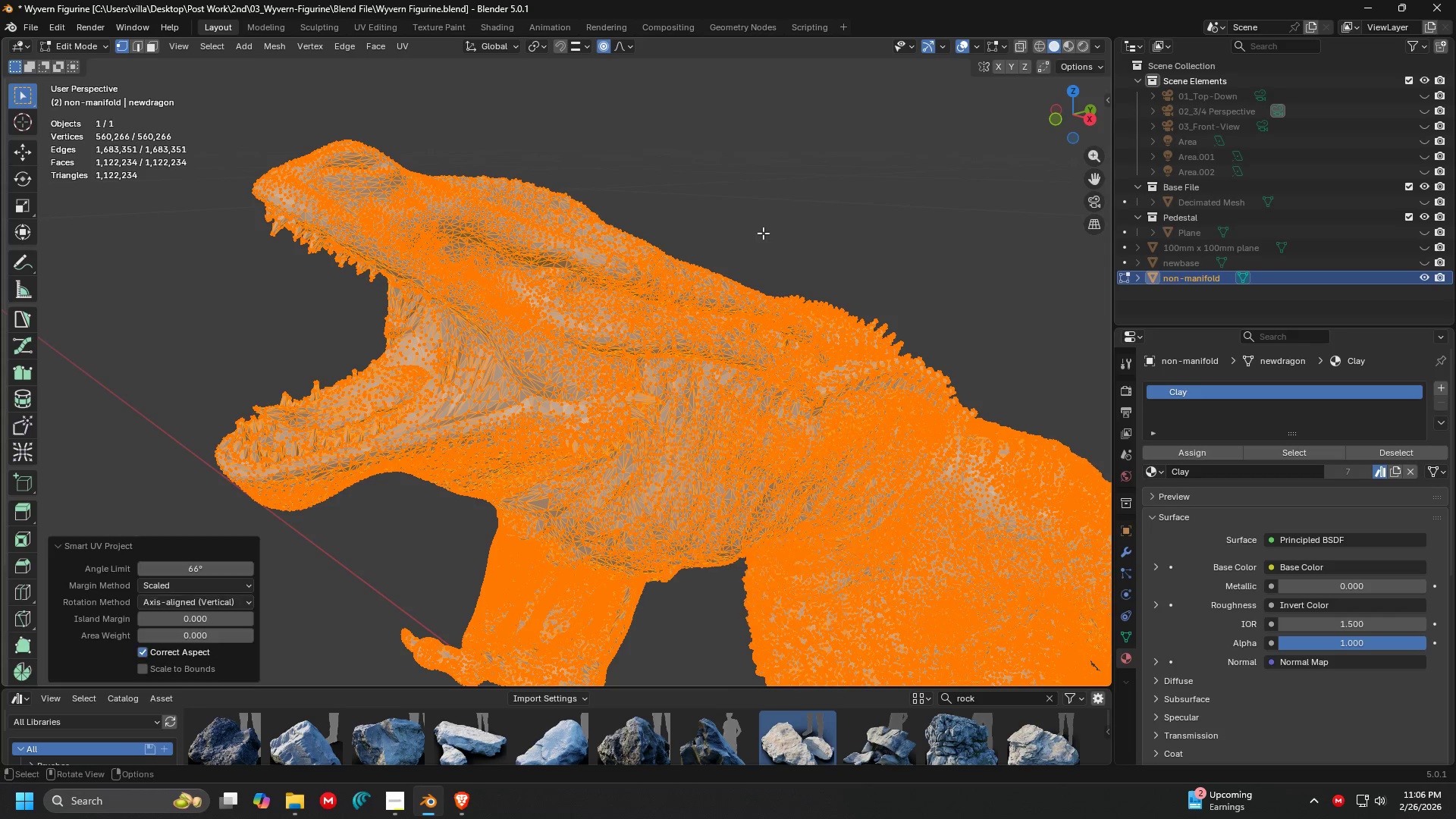 
wait(5.8)
 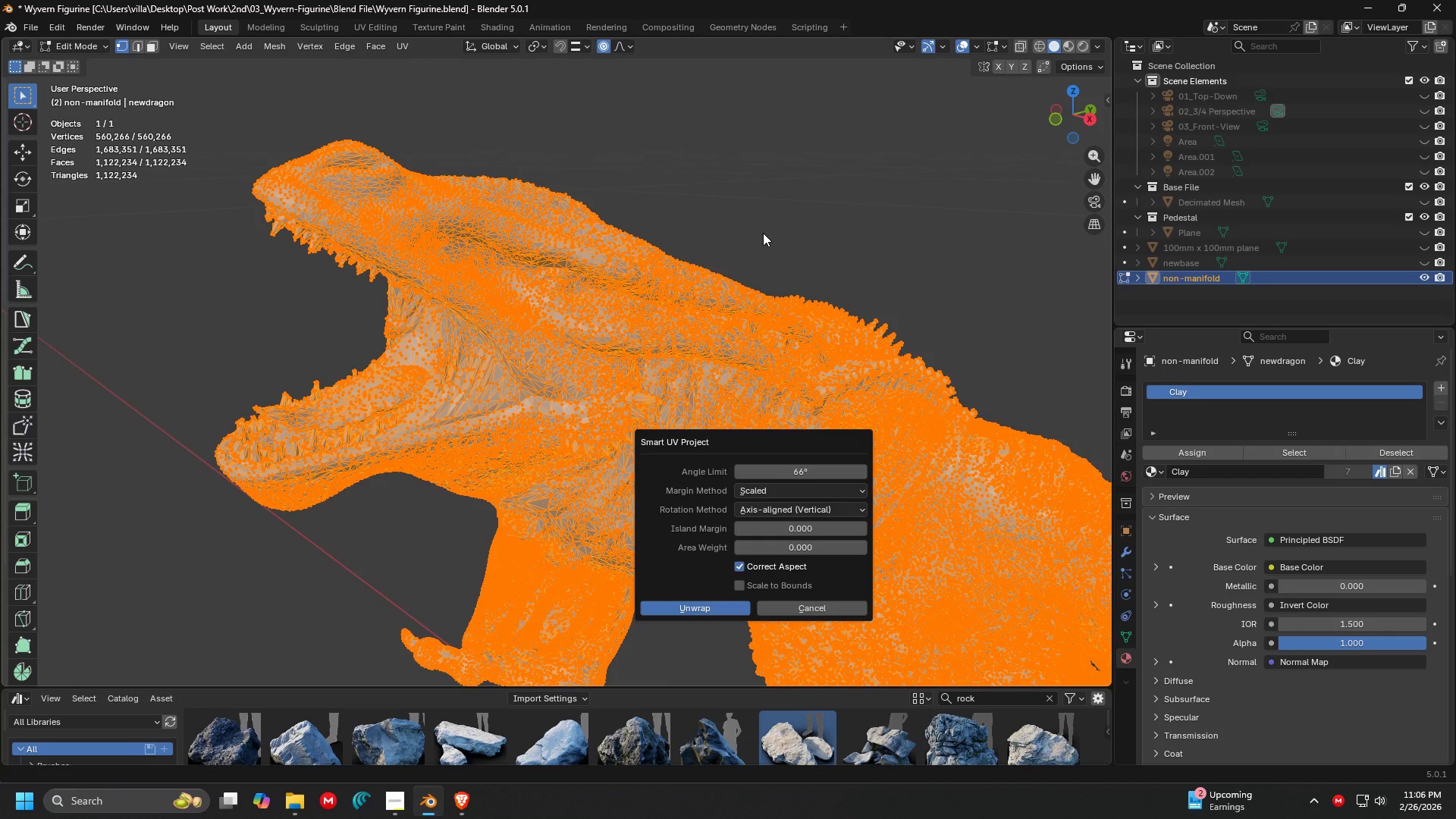 
left_click([772, 224])
 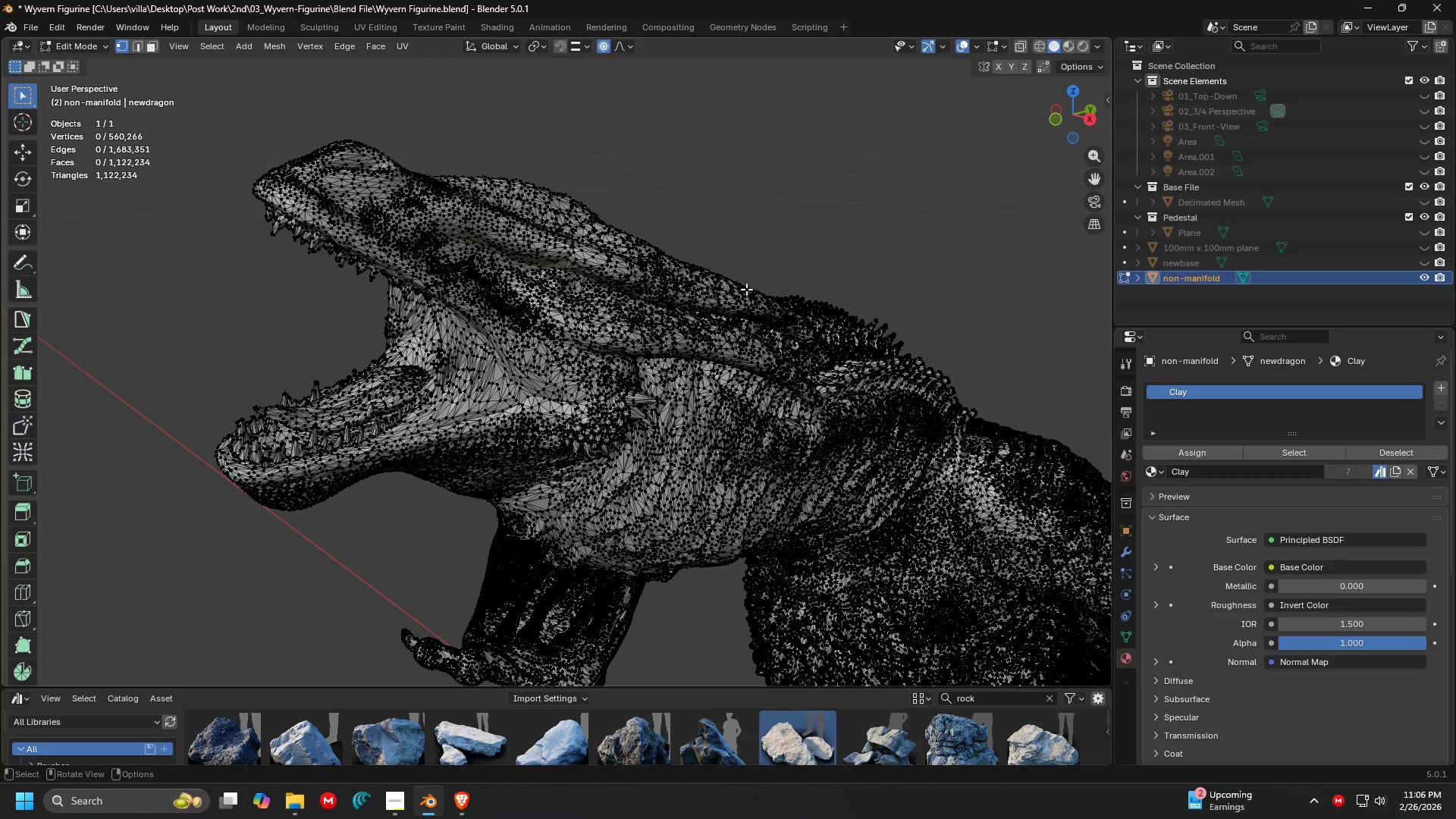 
key(Tab)
 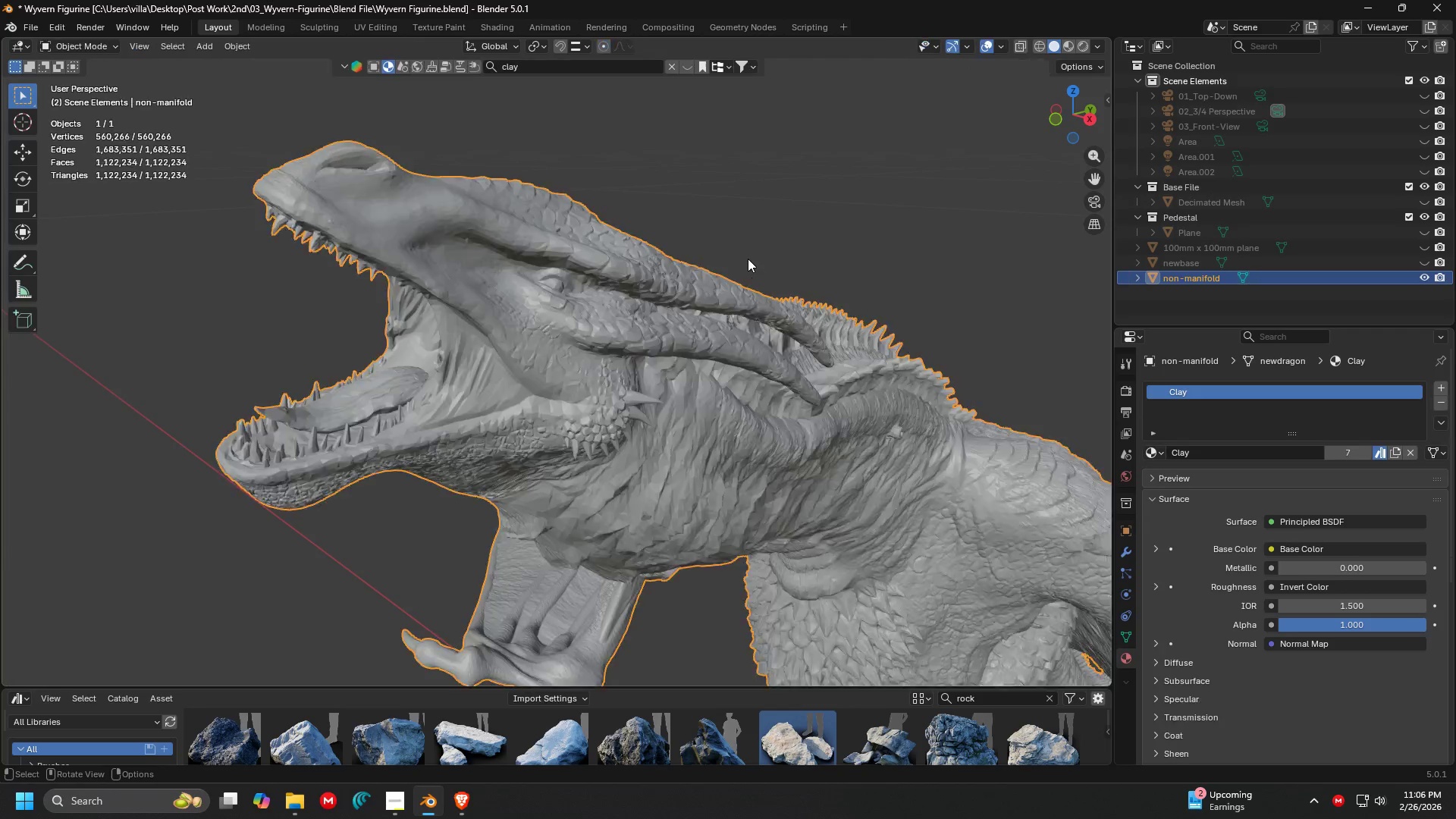 
left_click([741, 267])
 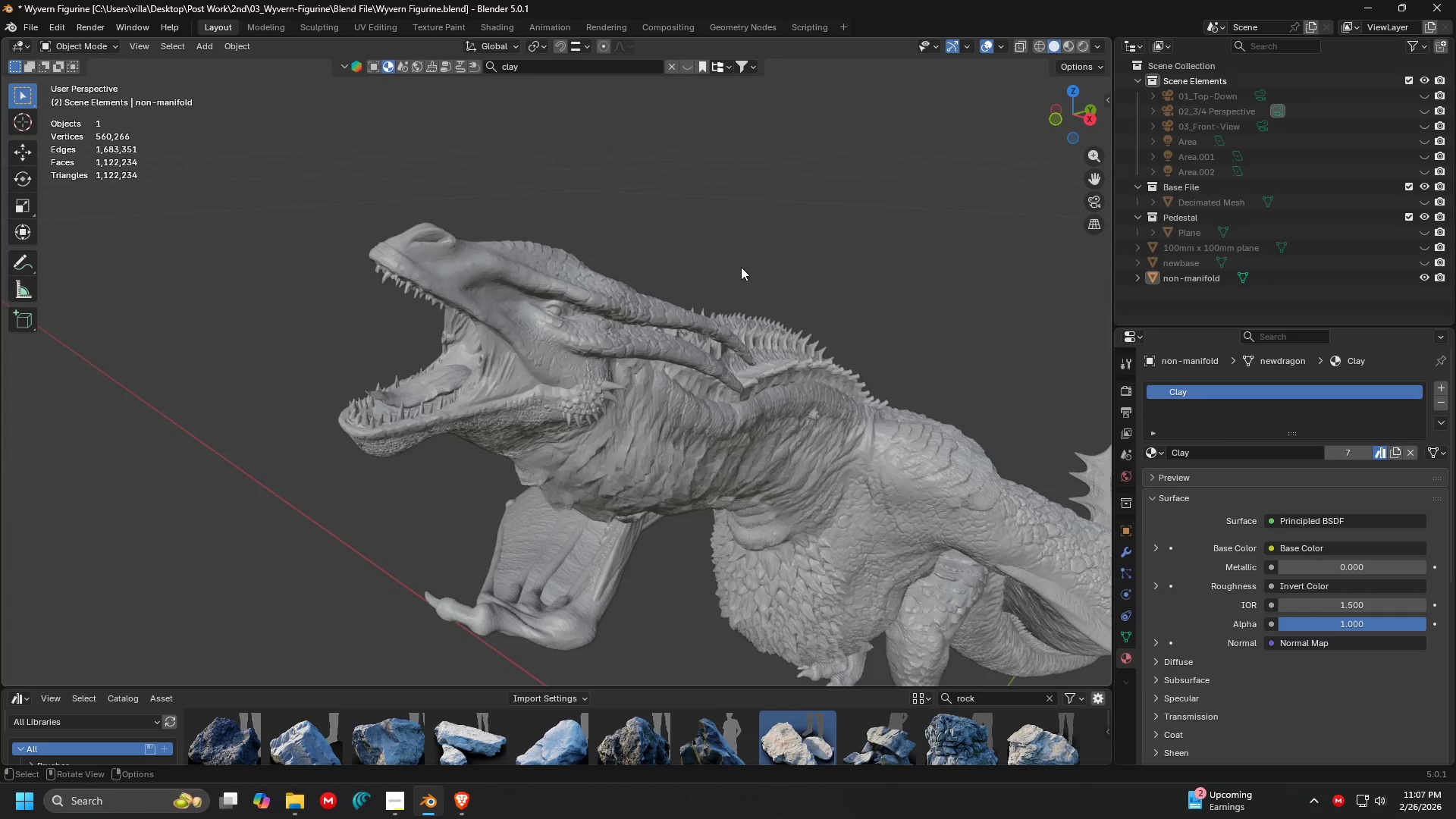 
scroll: coordinate [748, 258], scroll_direction: down, amount: 2.0
 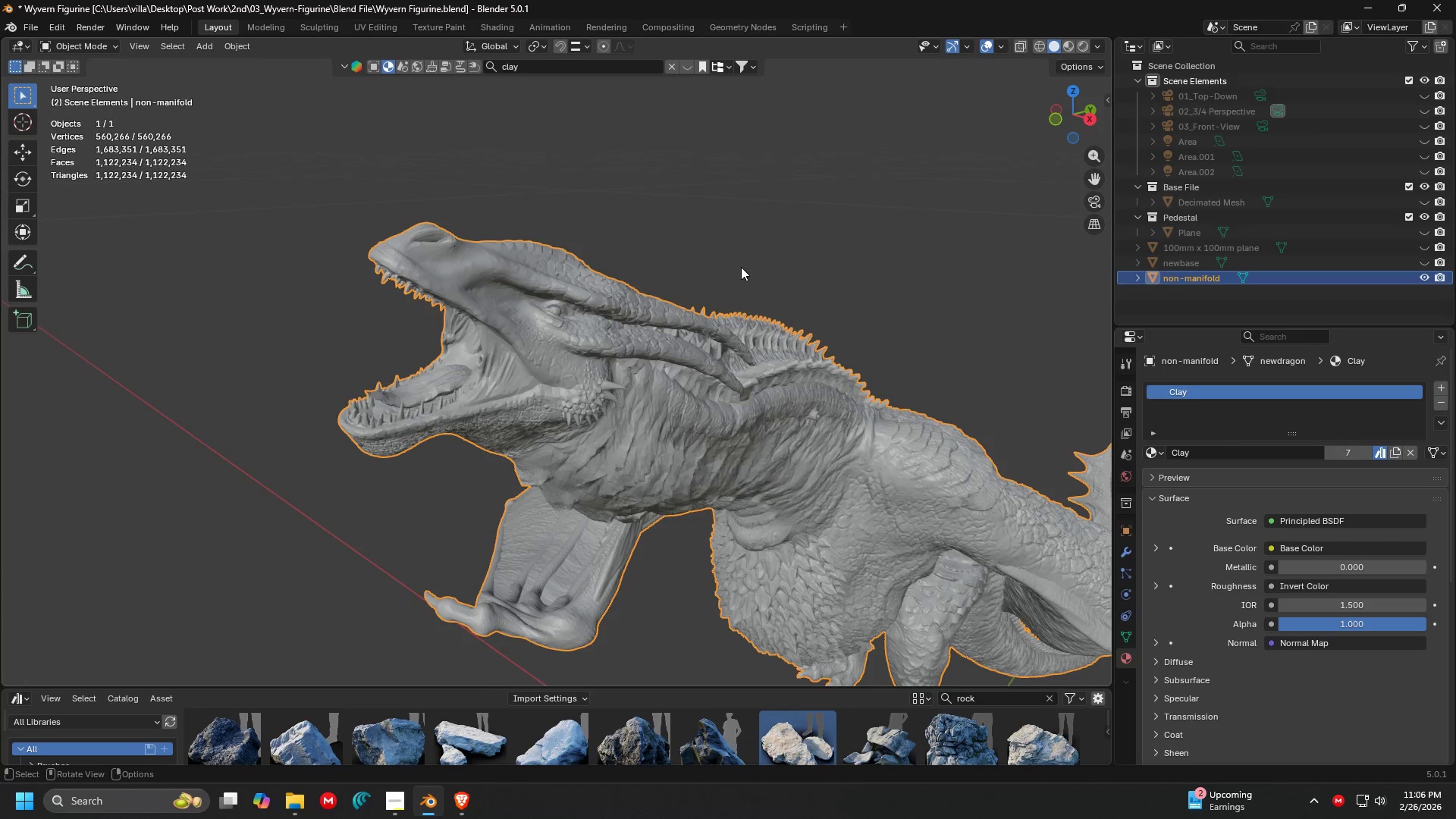 
key(1)
 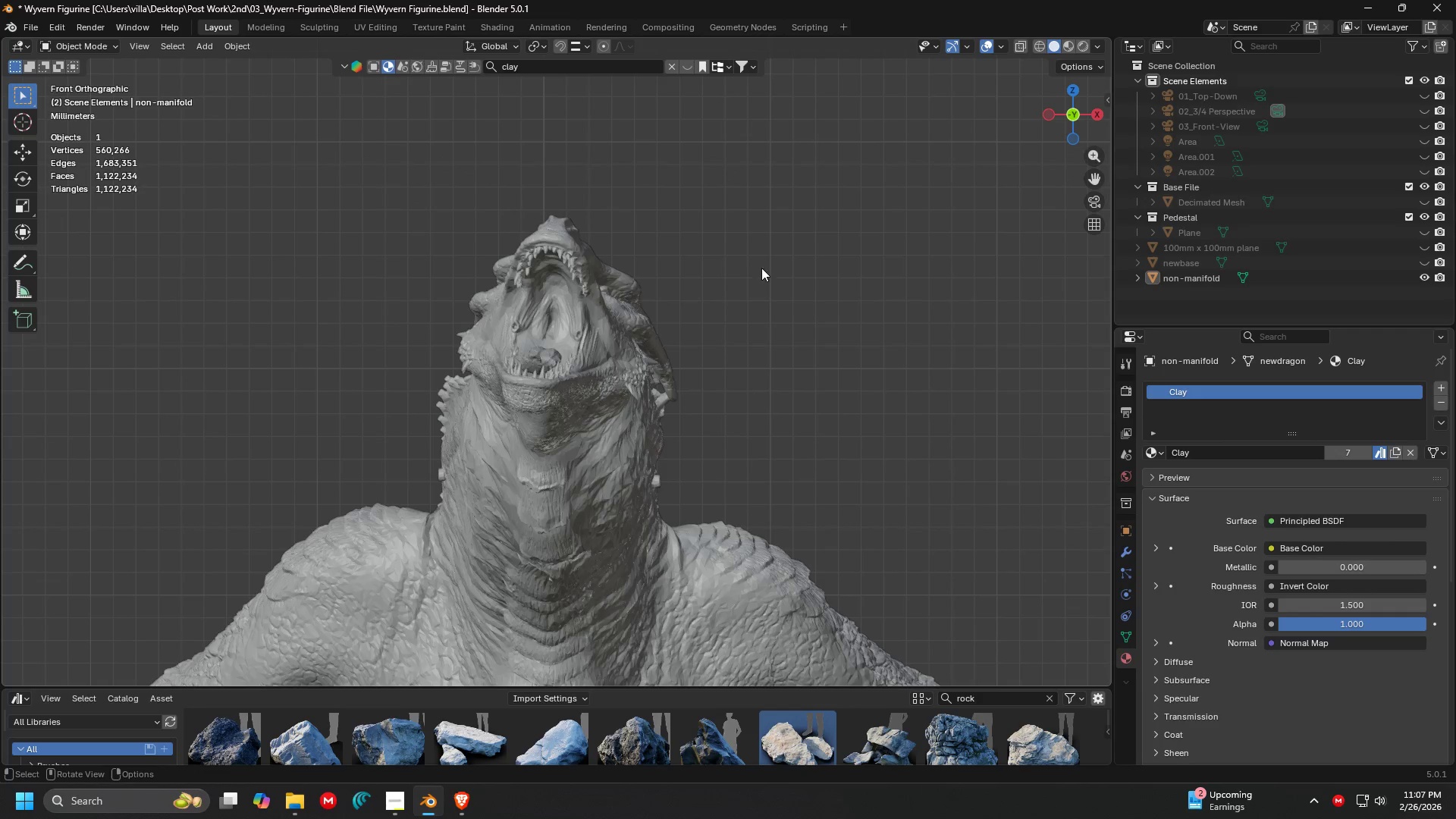 
left_click([765, 267])
 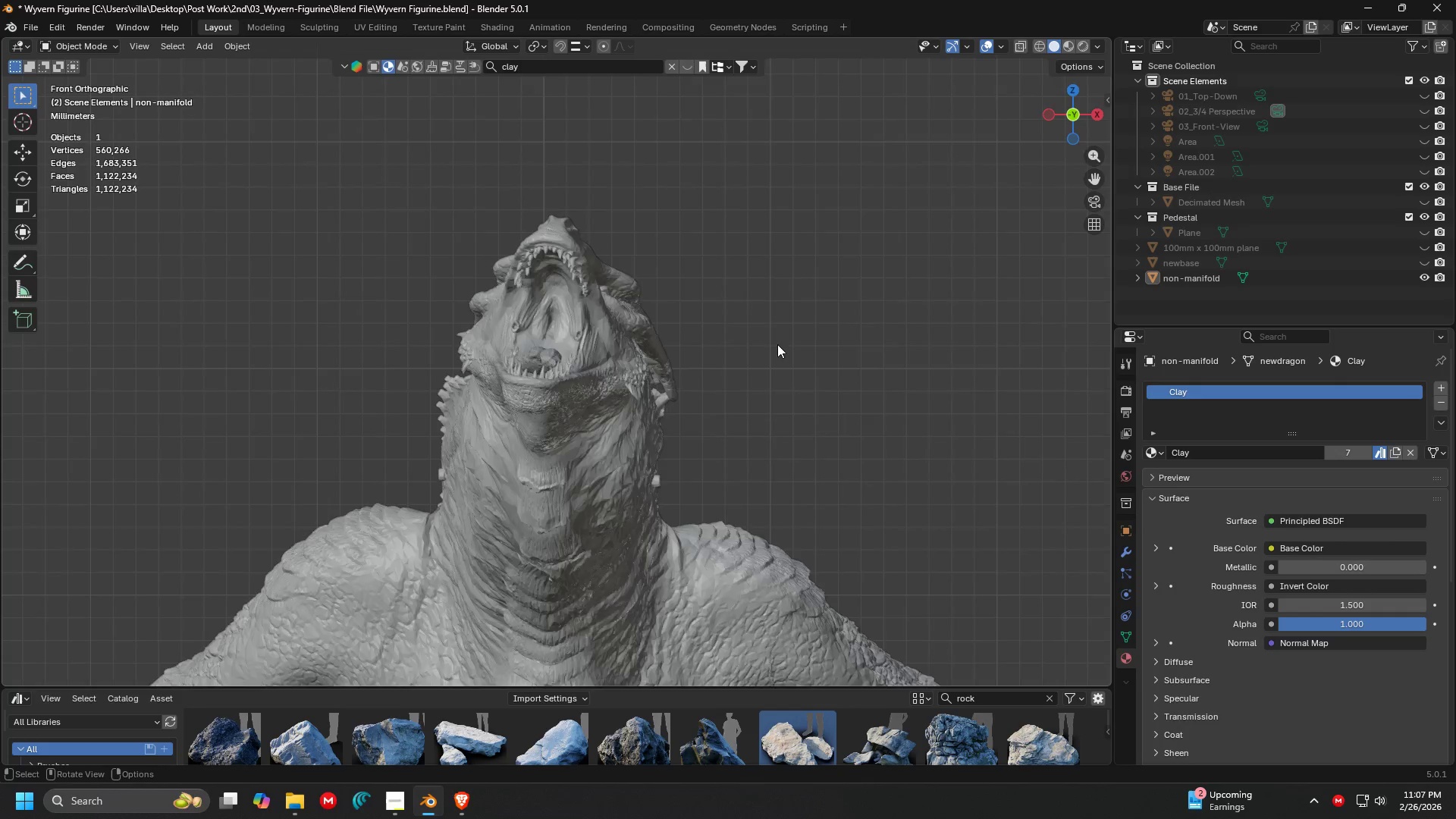 
key(Shift+ShiftLeft)
 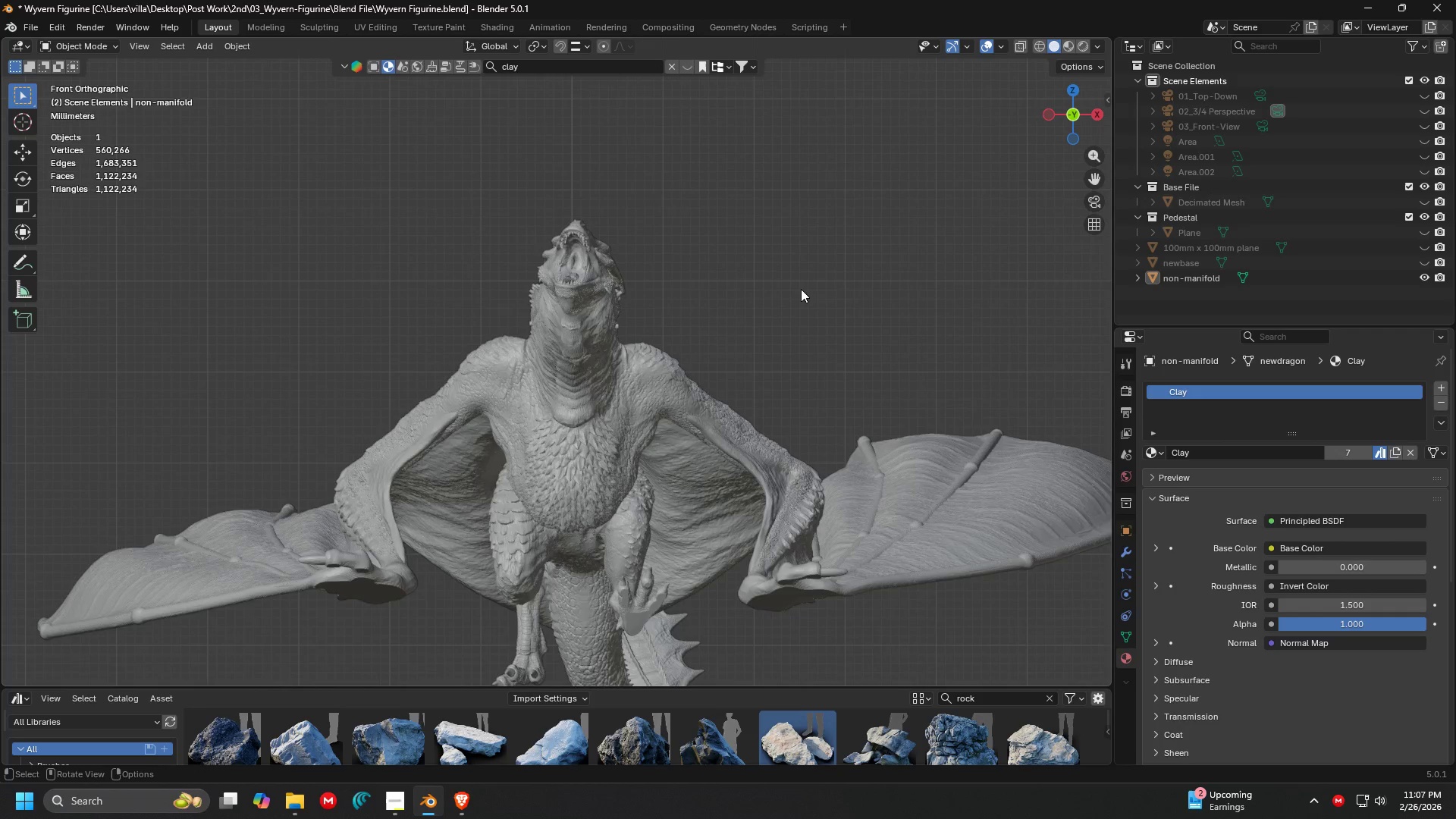 
left_click([801, 289])
 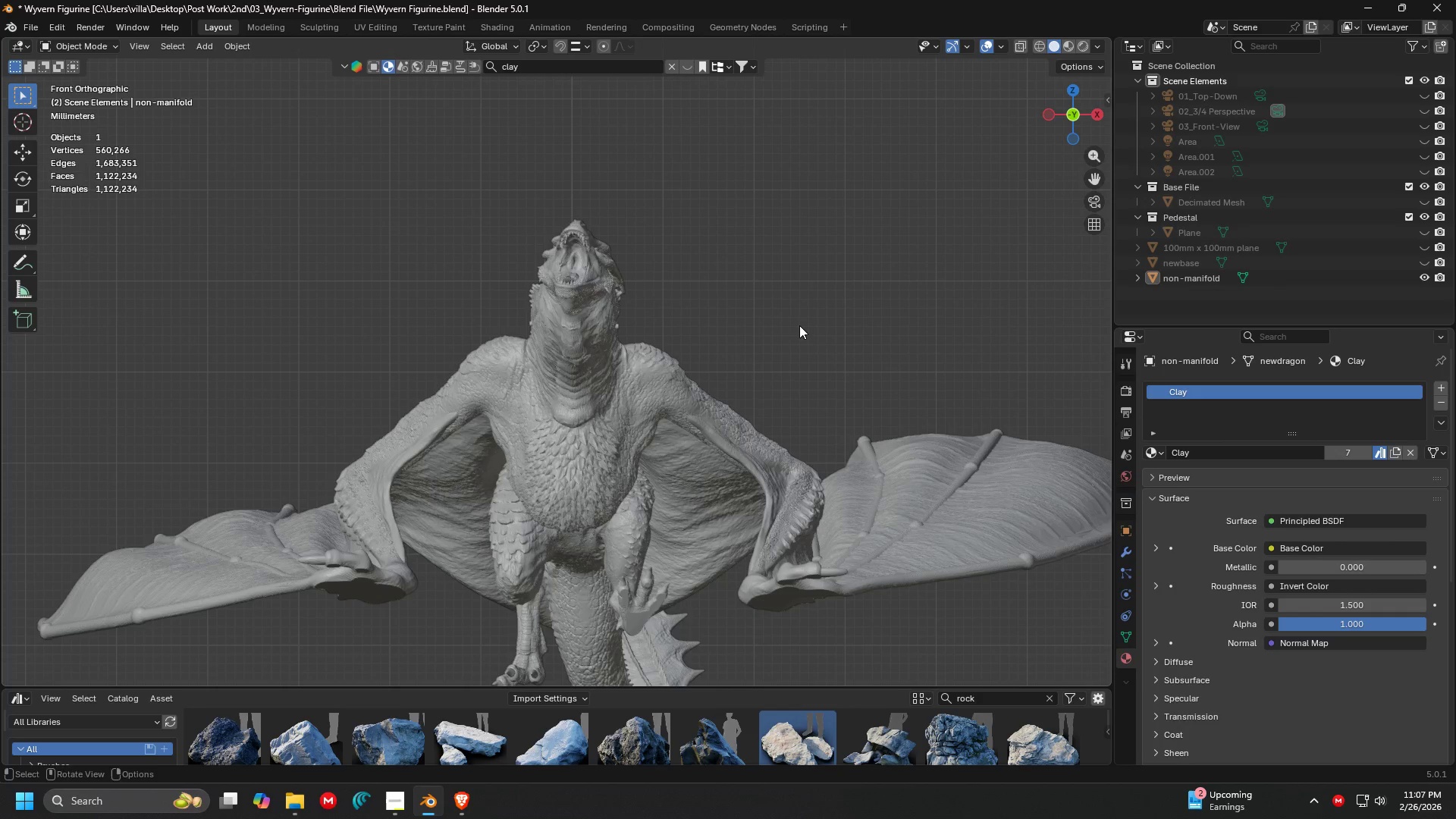 
scroll: coordinate [778, 375], scroll_direction: down, amount: 5.0
 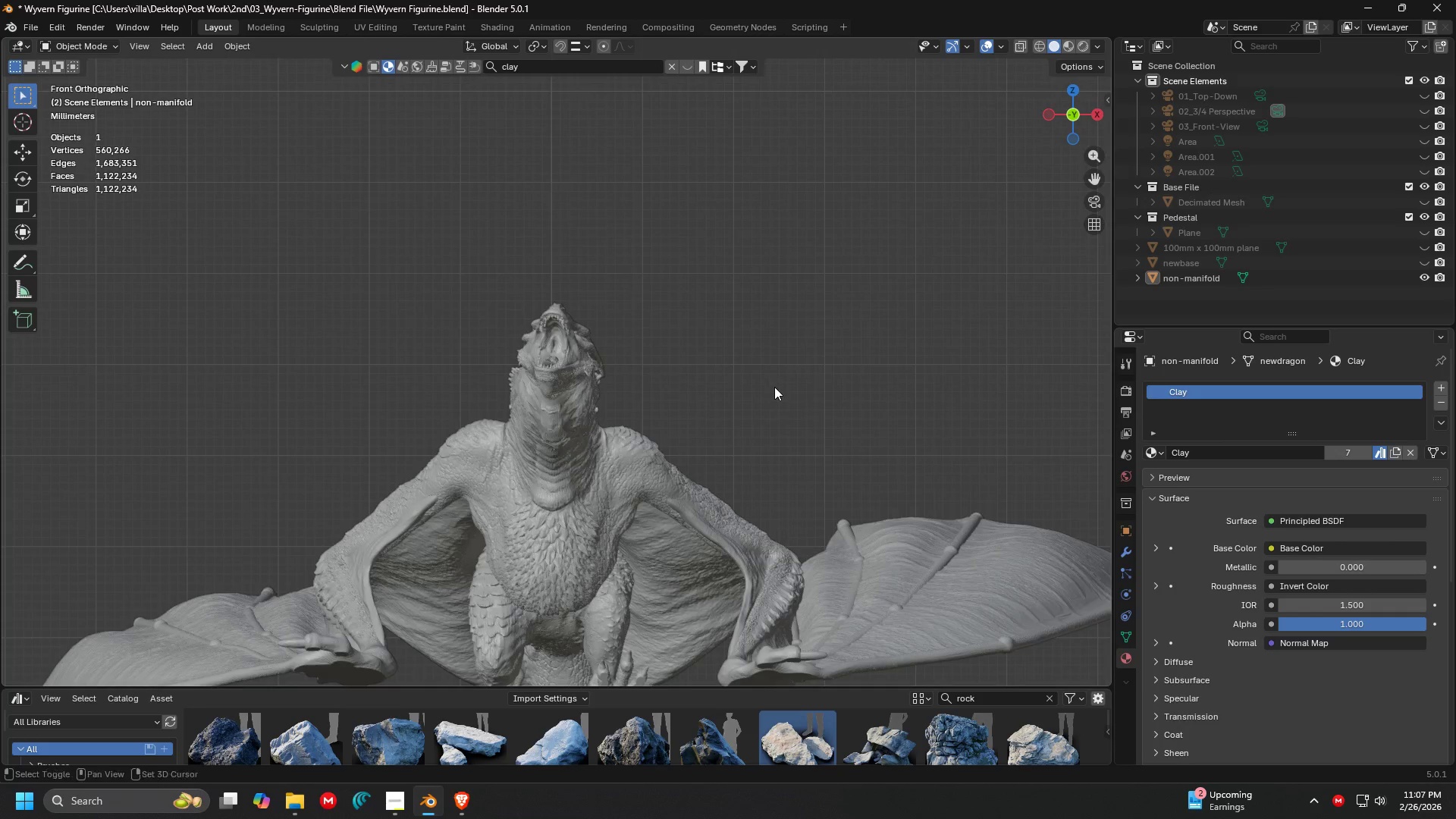 
key(Alt+H)
 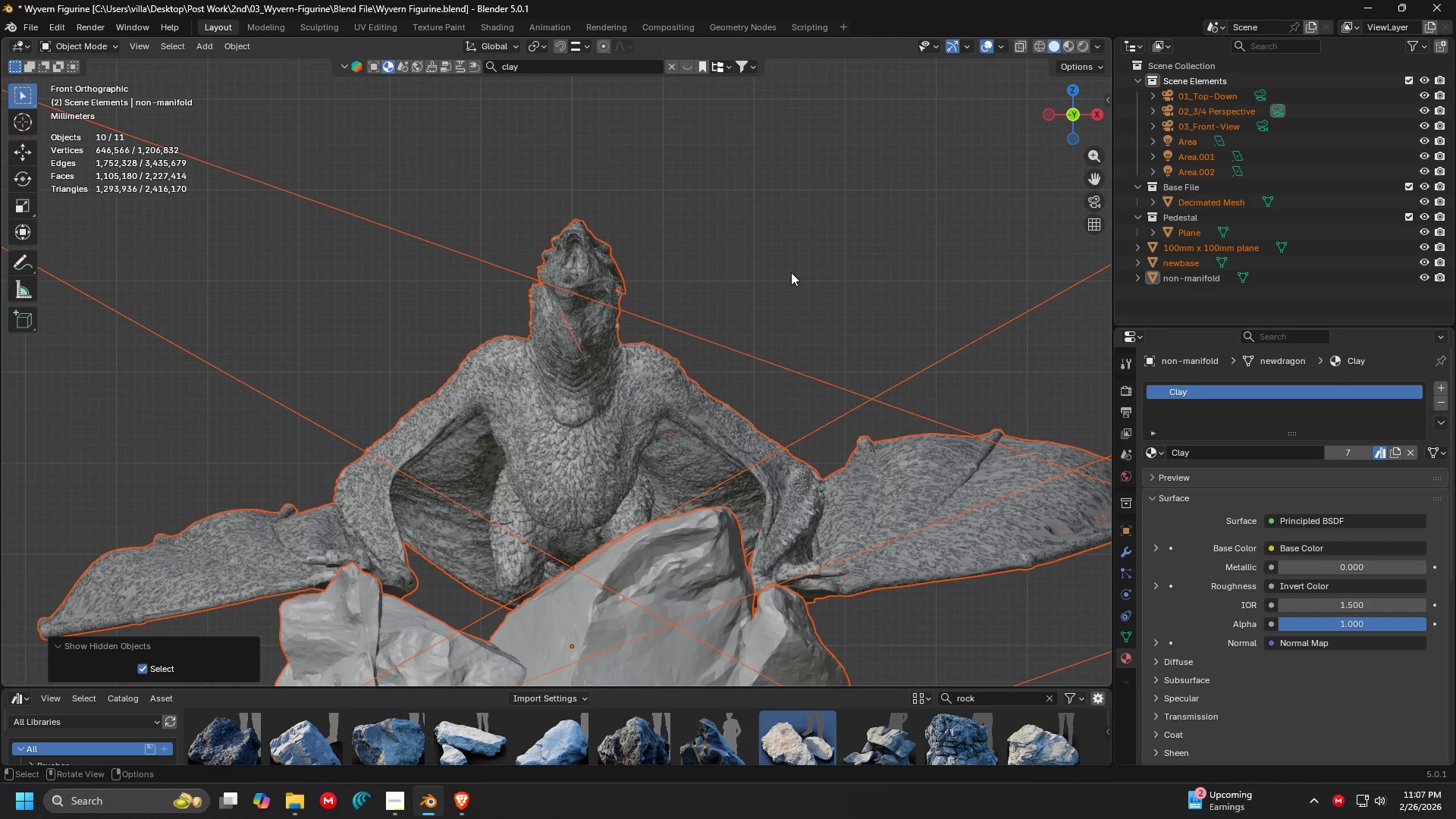 
left_click([791, 271])
 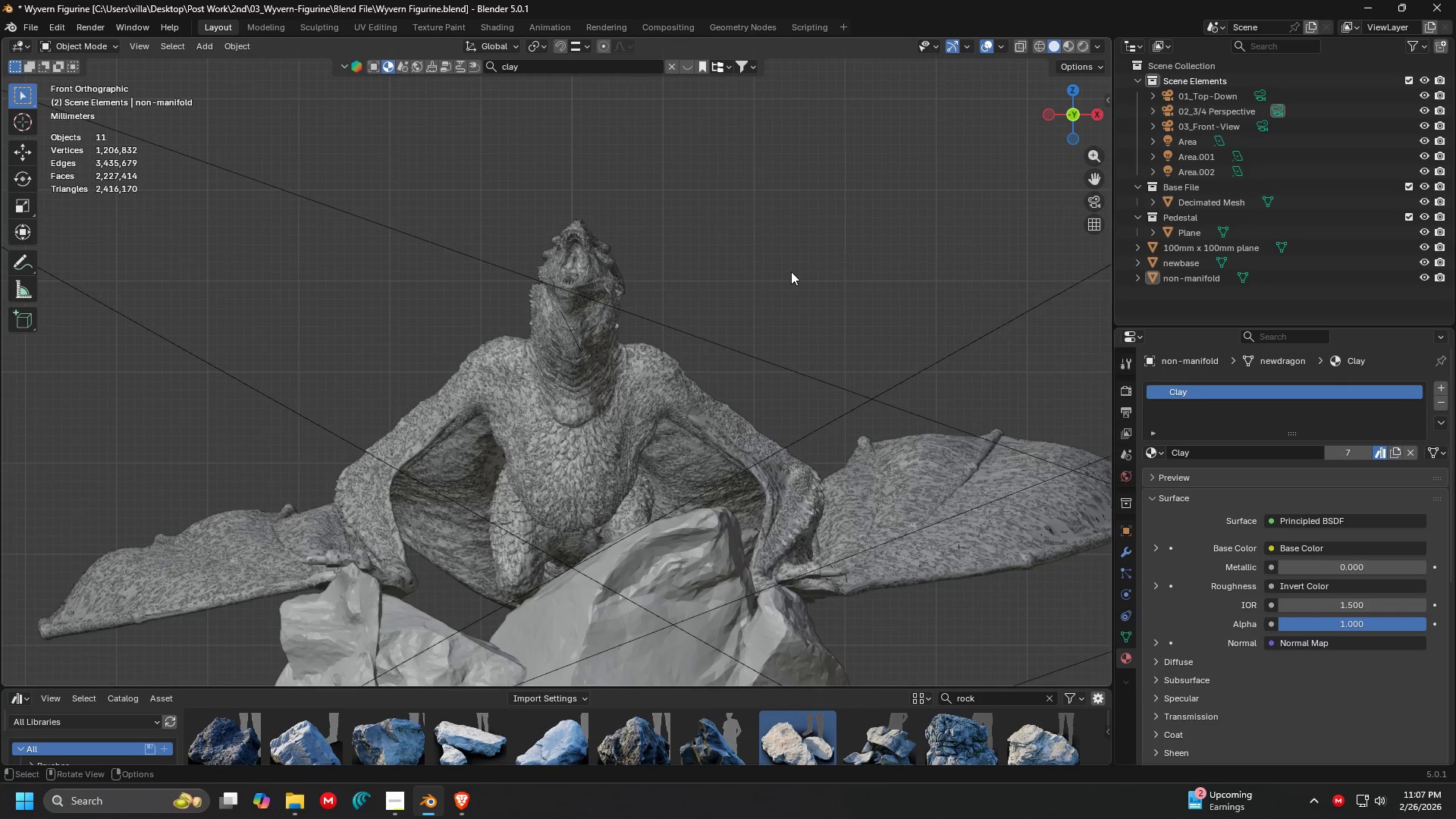 
hold_key(key=ShiftLeft, duration=0.36)
 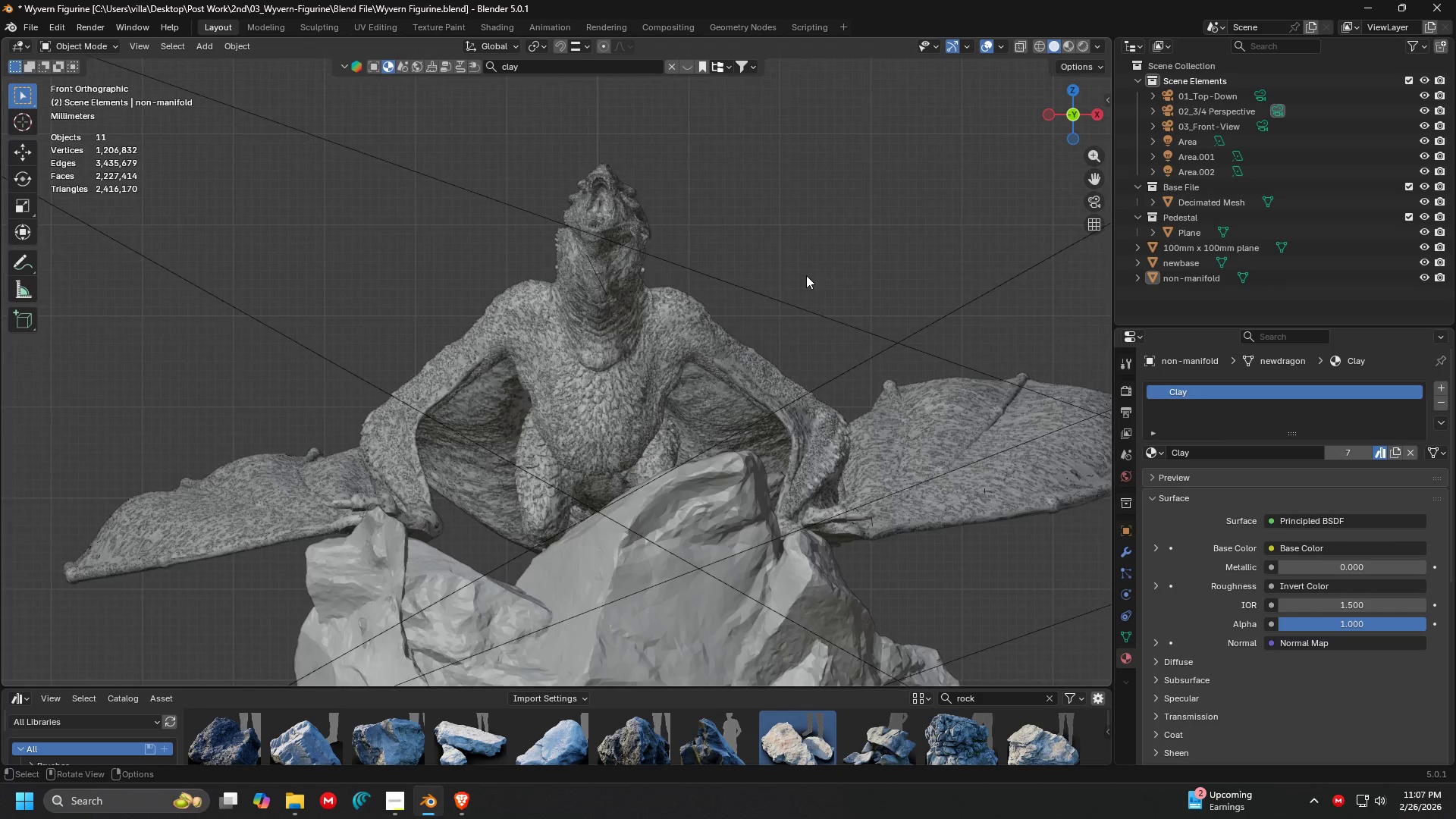 
scroll: coordinate [790, 273], scroll_direction: none, amount: 0.0
 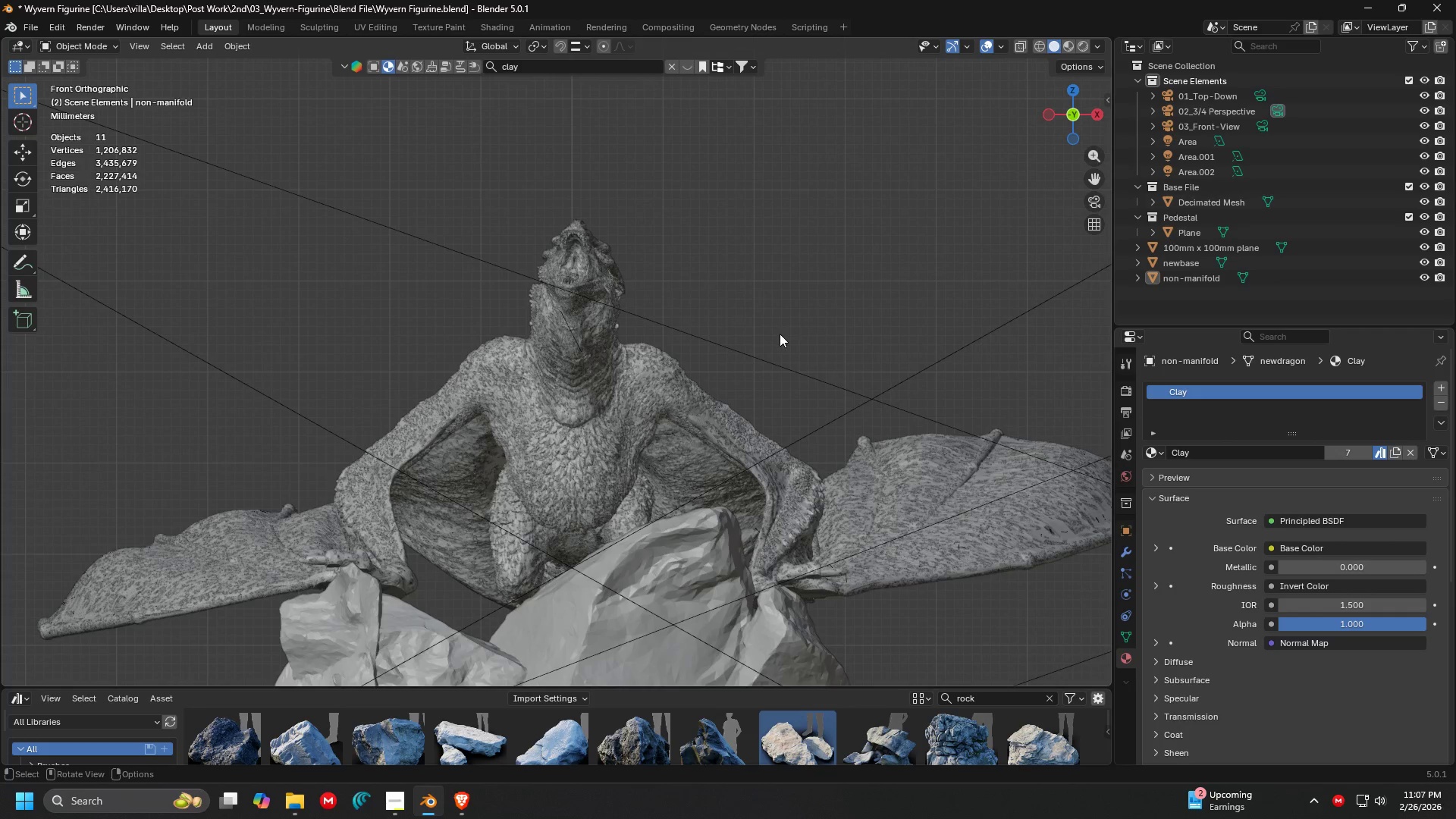 
scroll: coordinate [806, 275], scroll_direction: up, amount: 1.0
 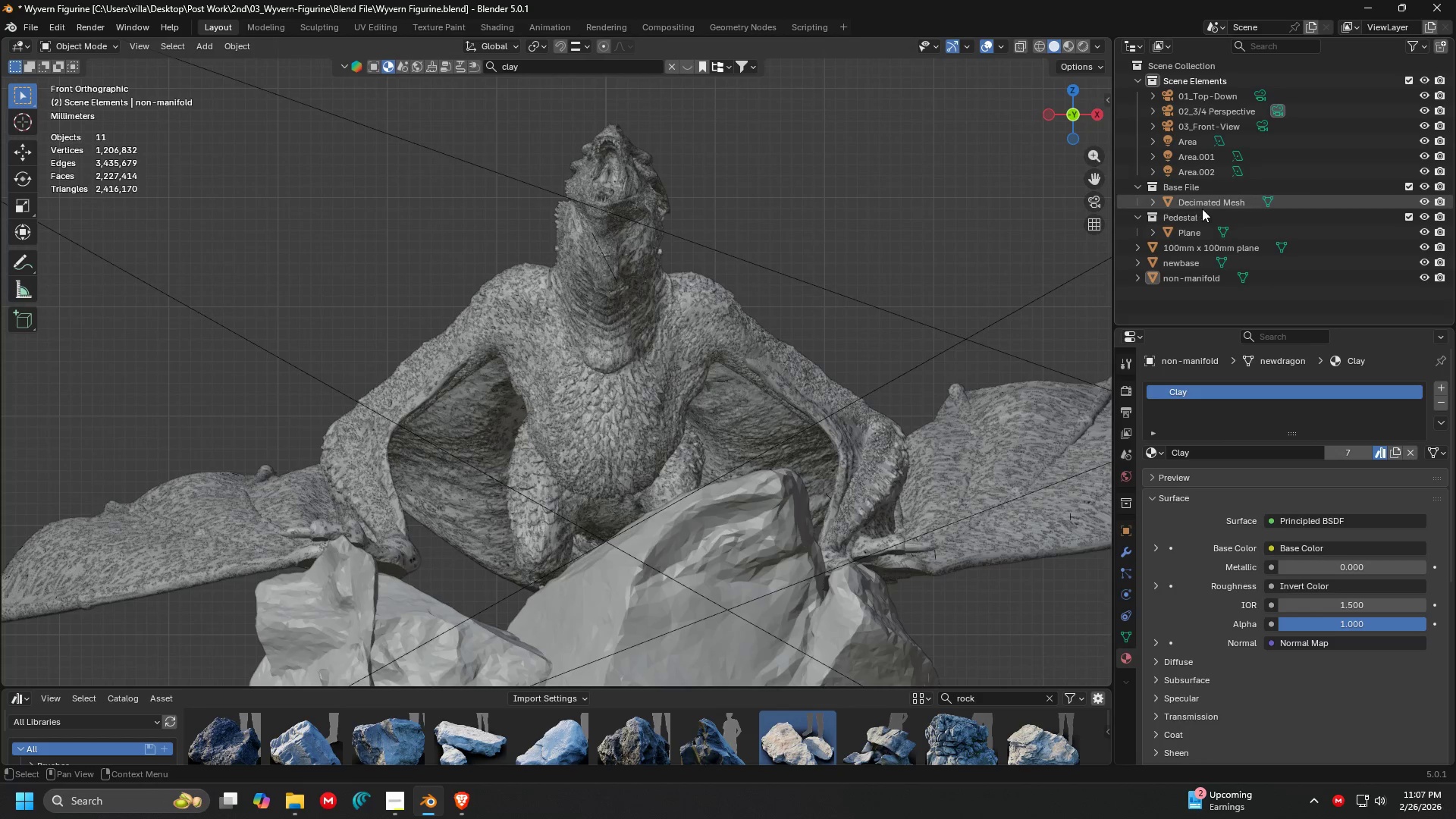 
left_click([1205, 207])
 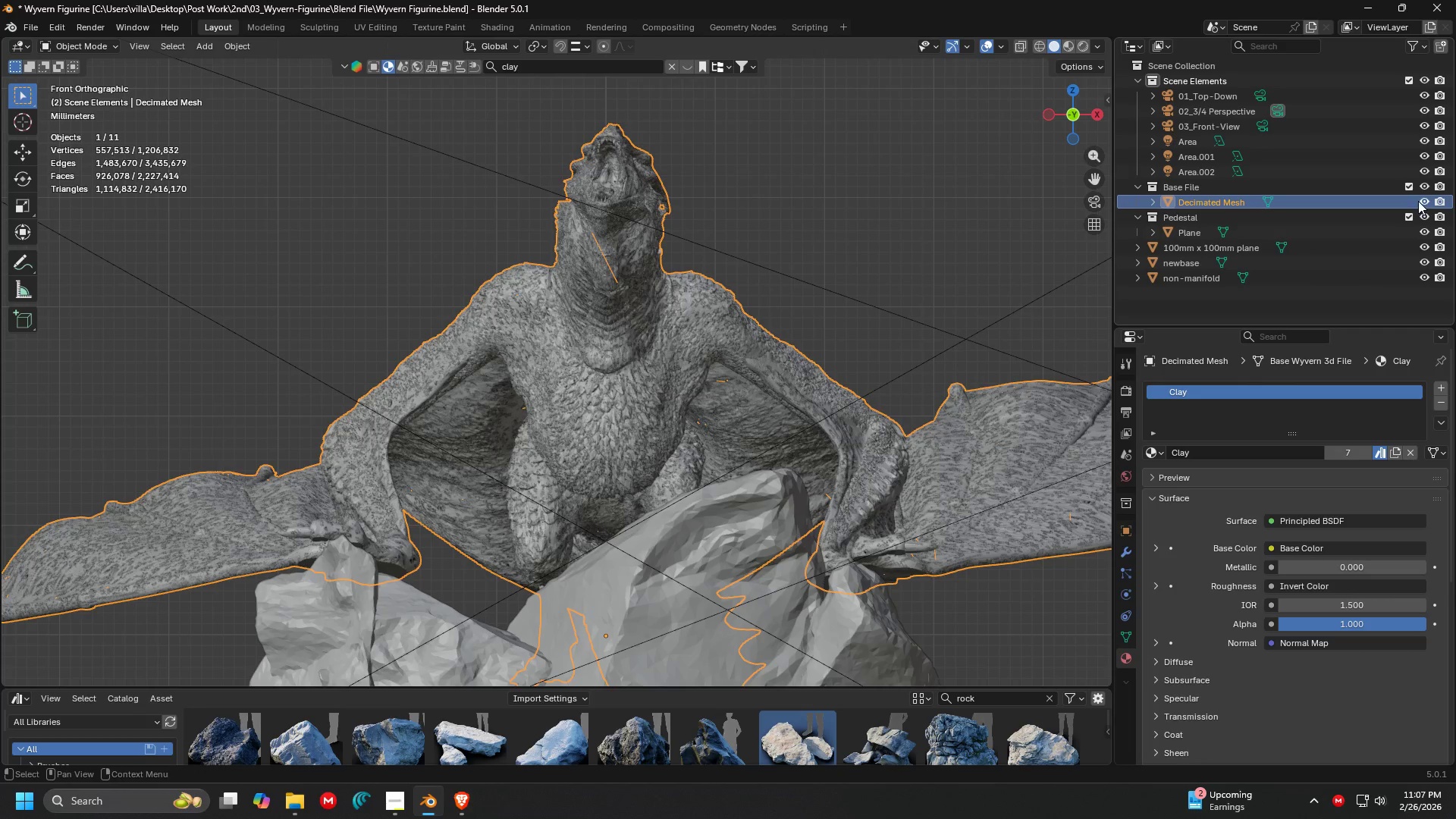 
left_click([1422, 199])
 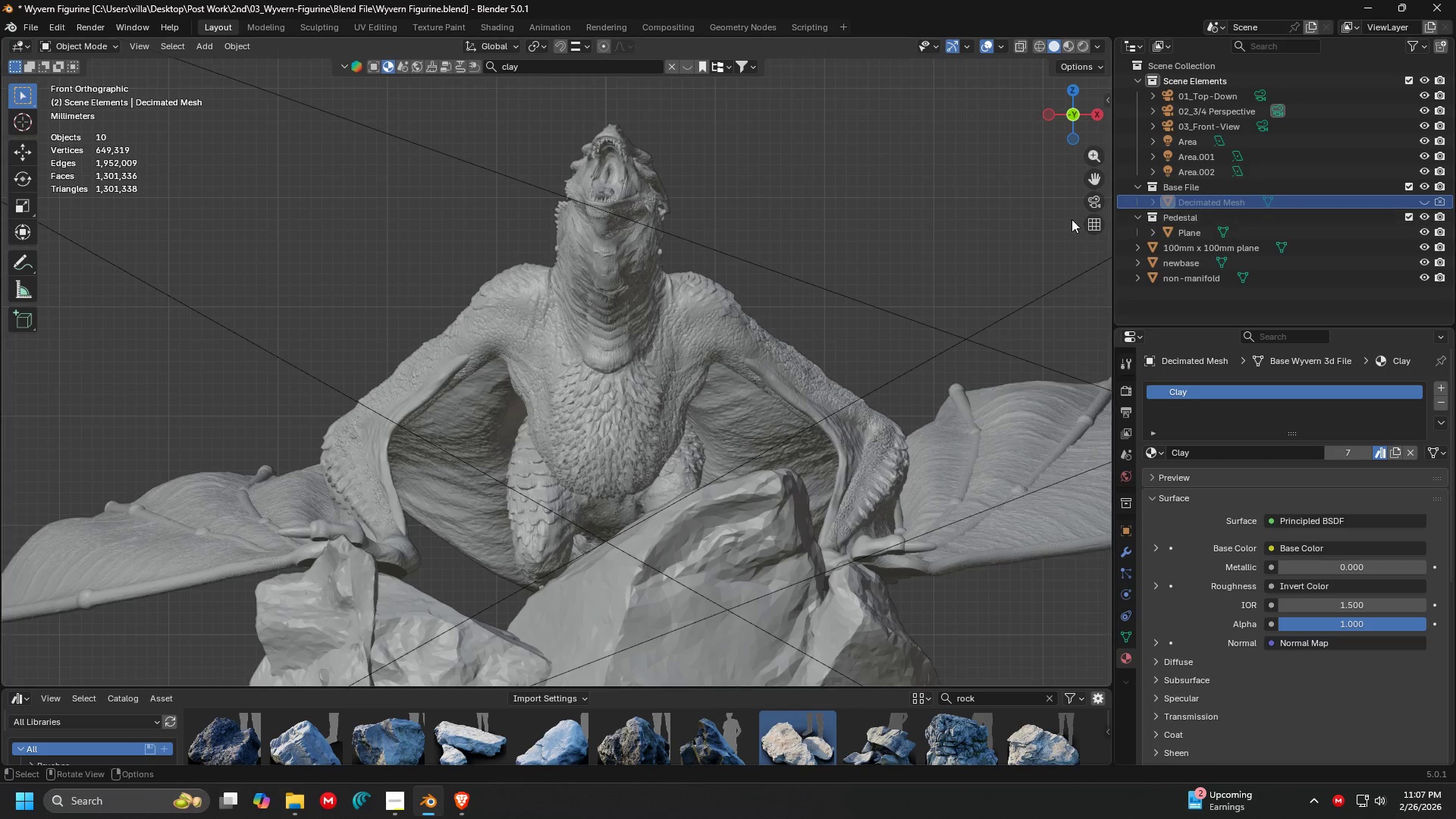 
key(Shift+ShiftLeft)
 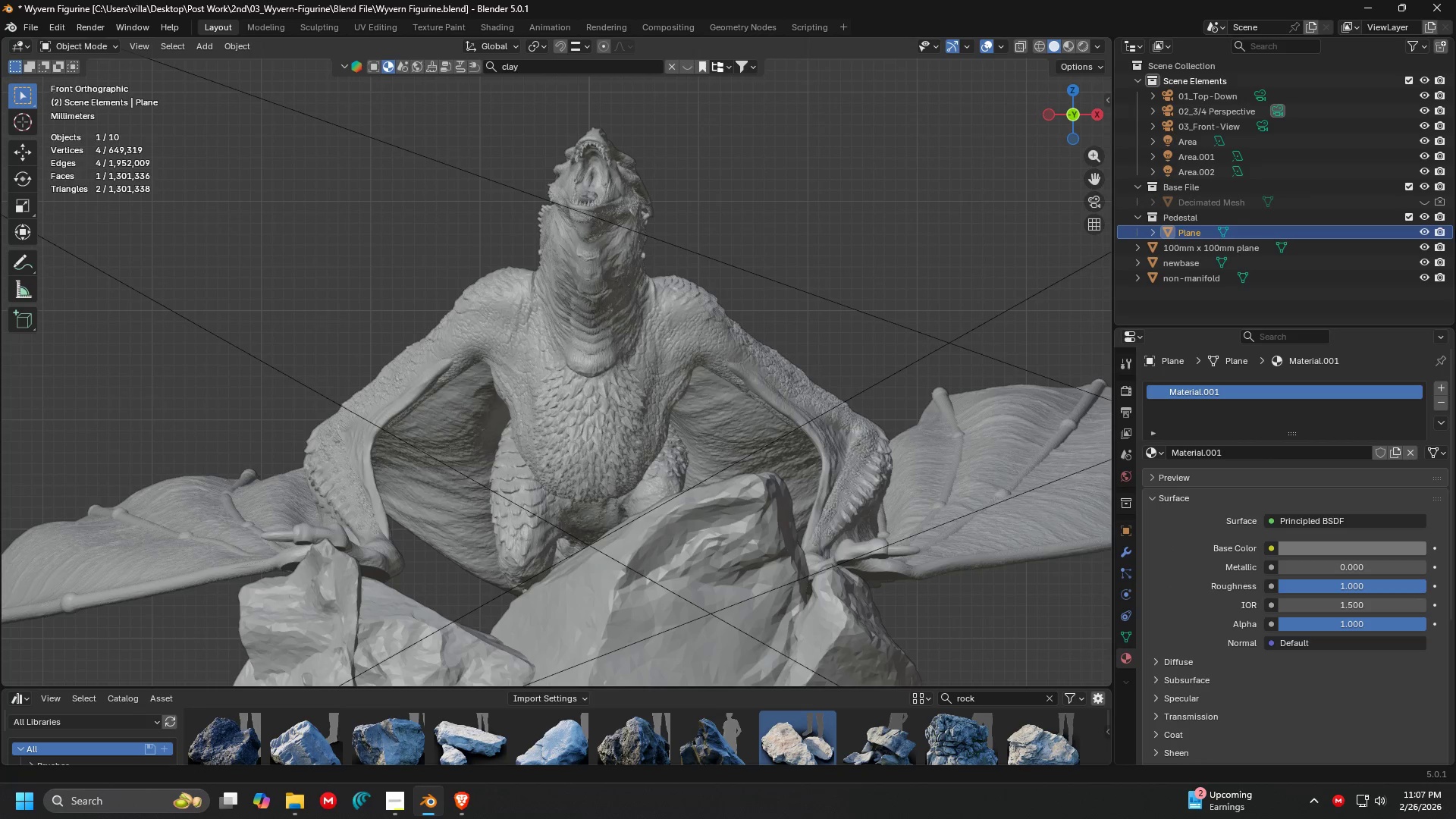 
double_click([1448, 231])
 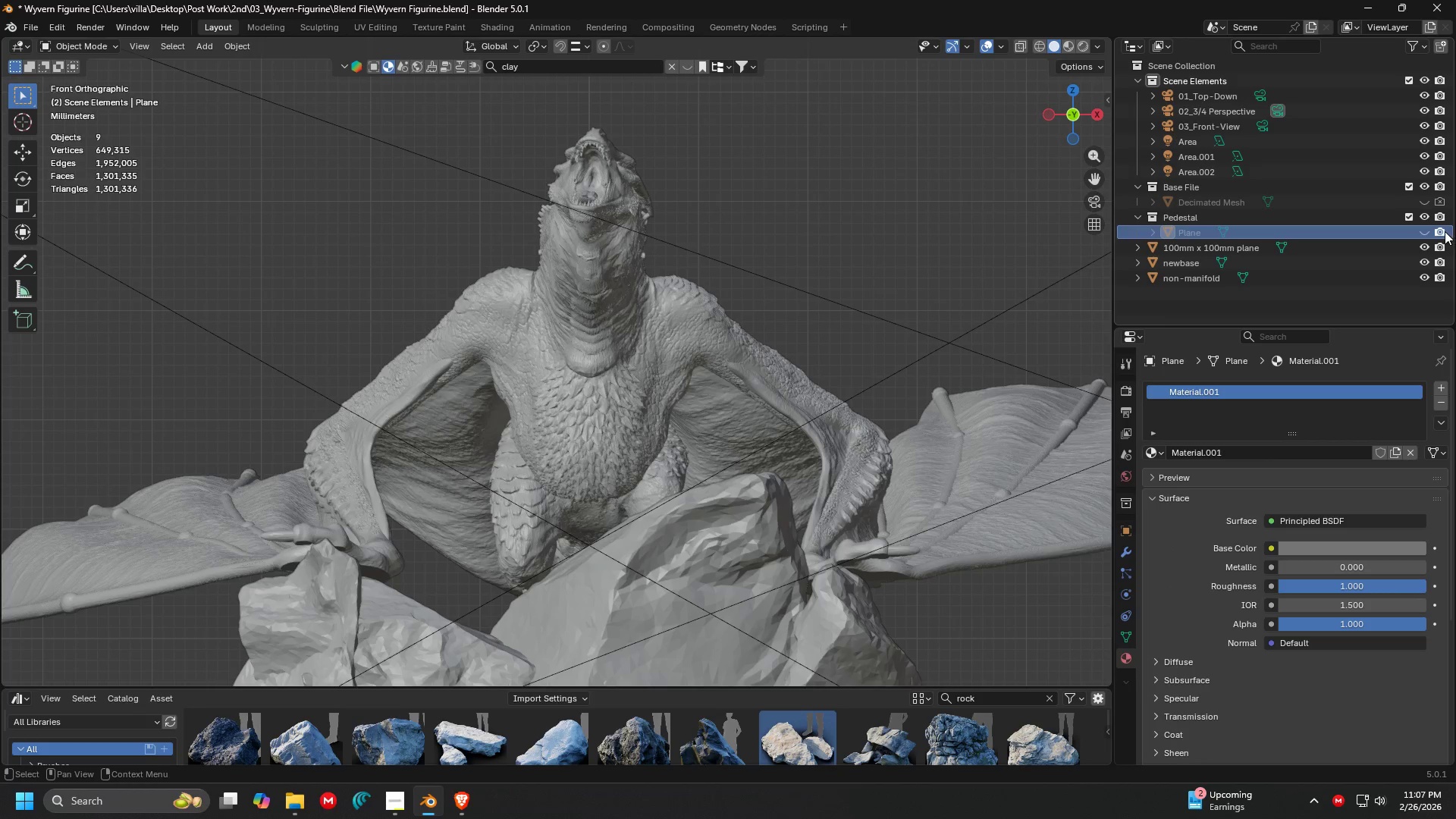 
triple_click([1443, 231])
 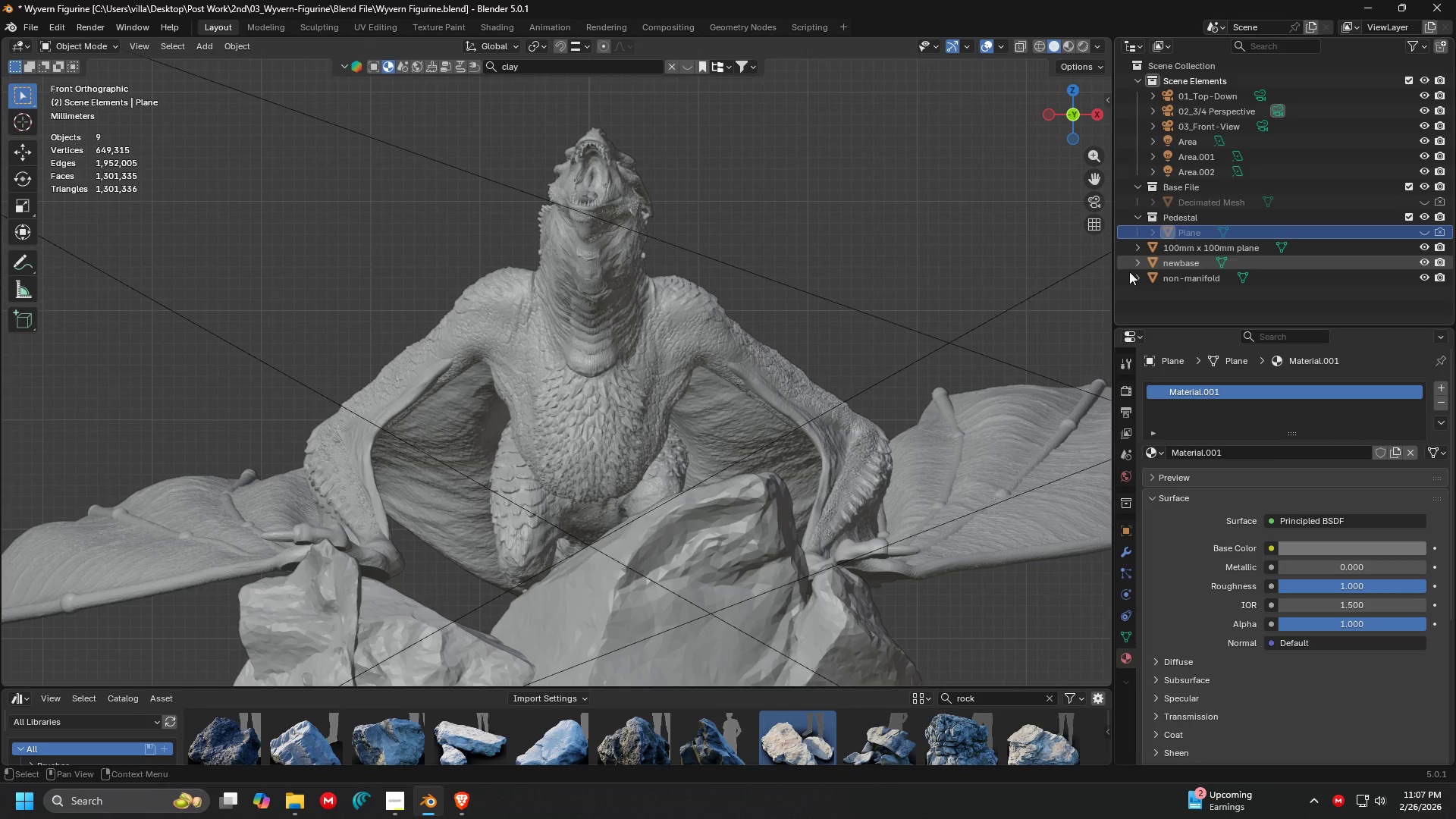 
hold_key(key=ShiftLeft, duration=0.38)
 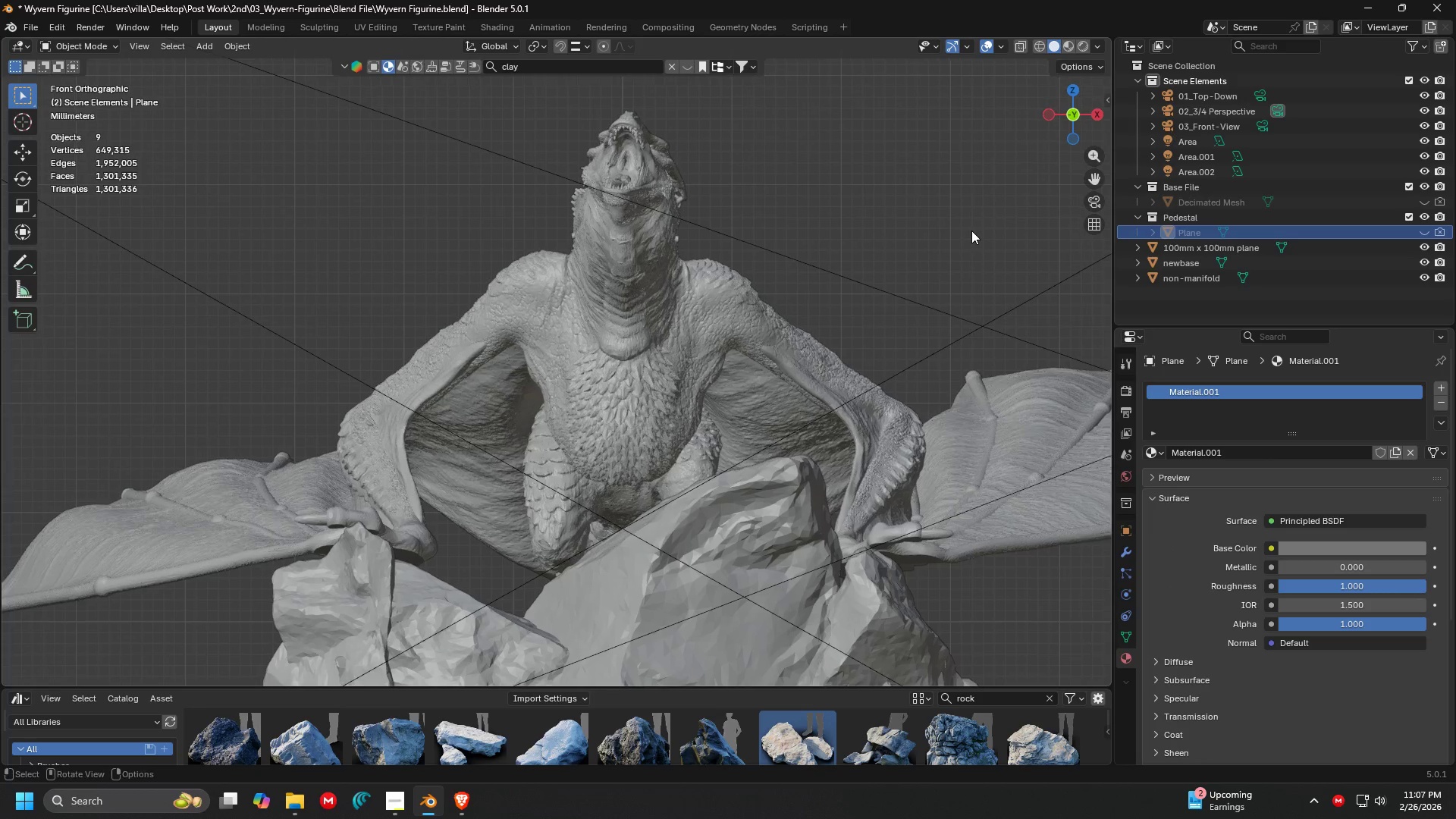 
scroll: coordinate [971, 231], scroll_direction: up, amount: 1.0
 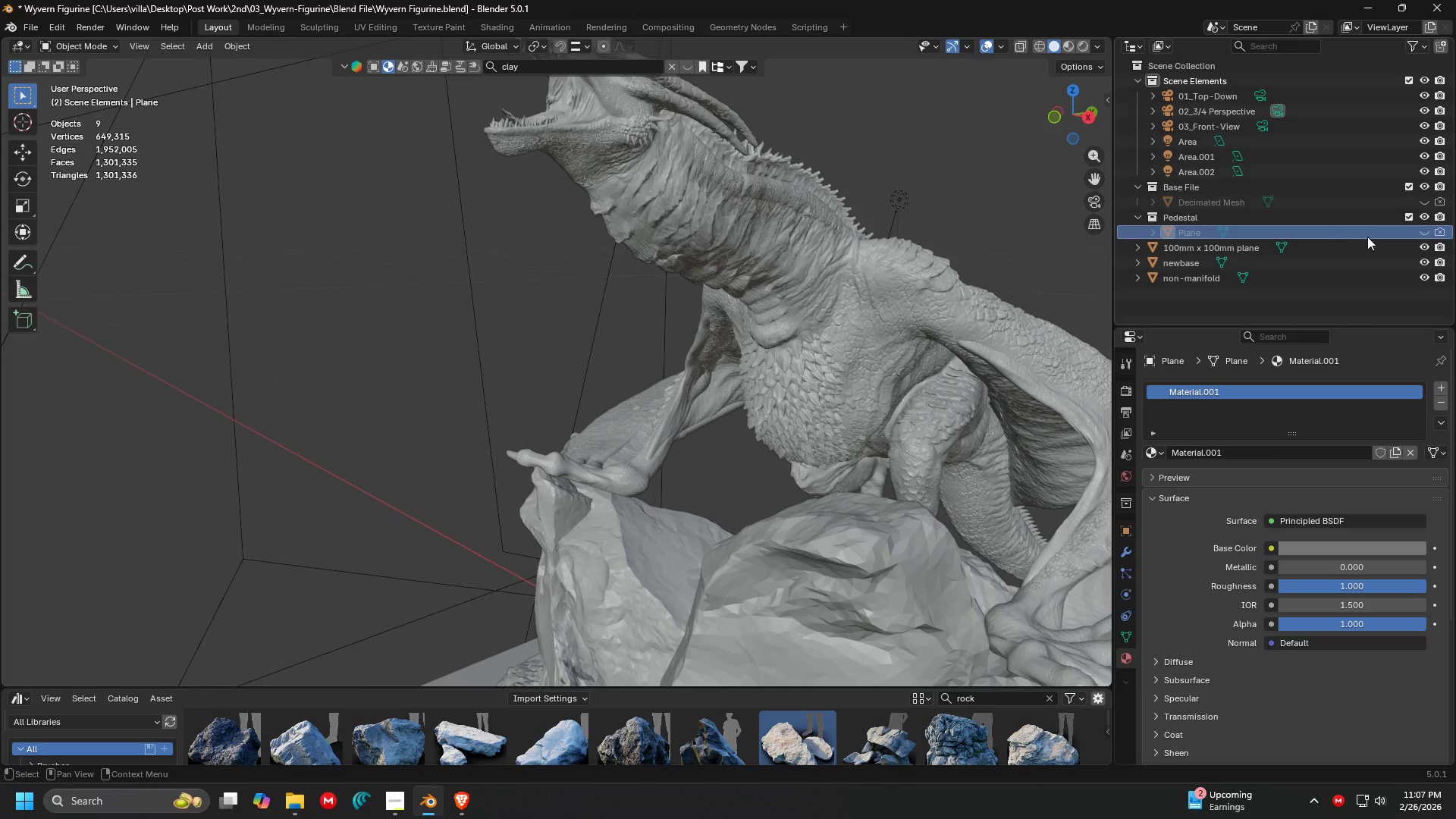 
left_click([1423, 231])
 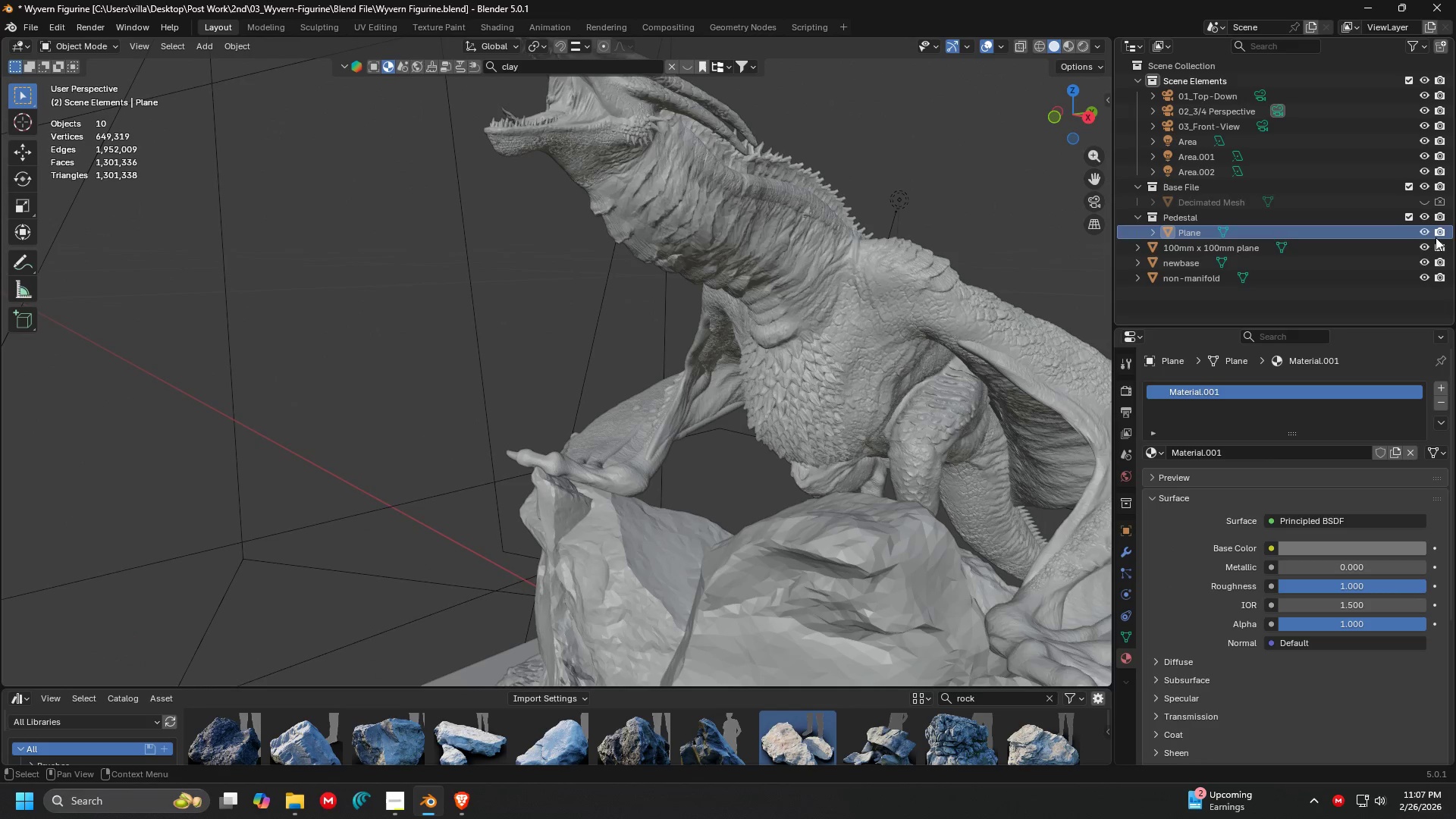 
double_click([1421, 249])
 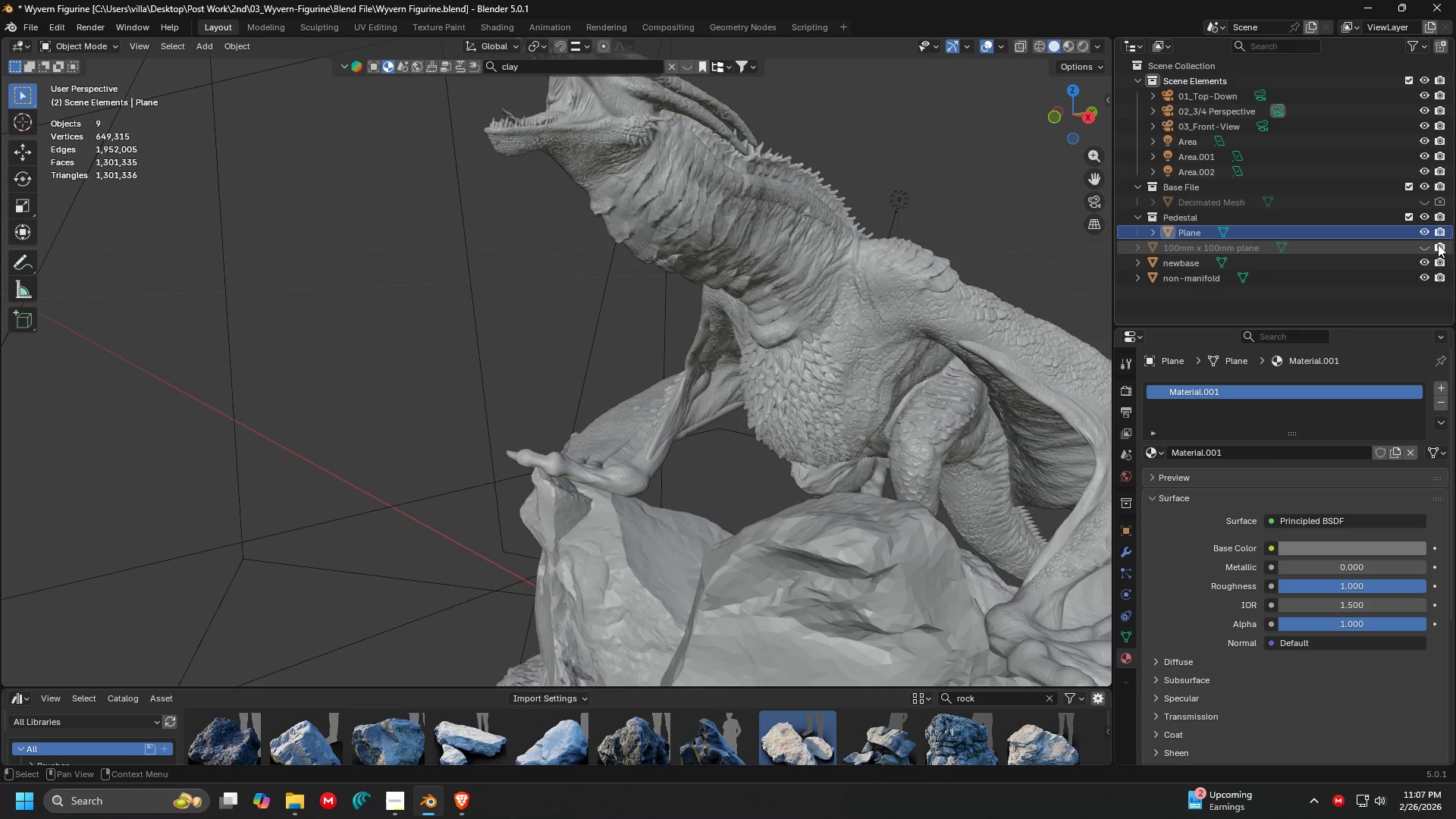 
left_click([1441, 244])
 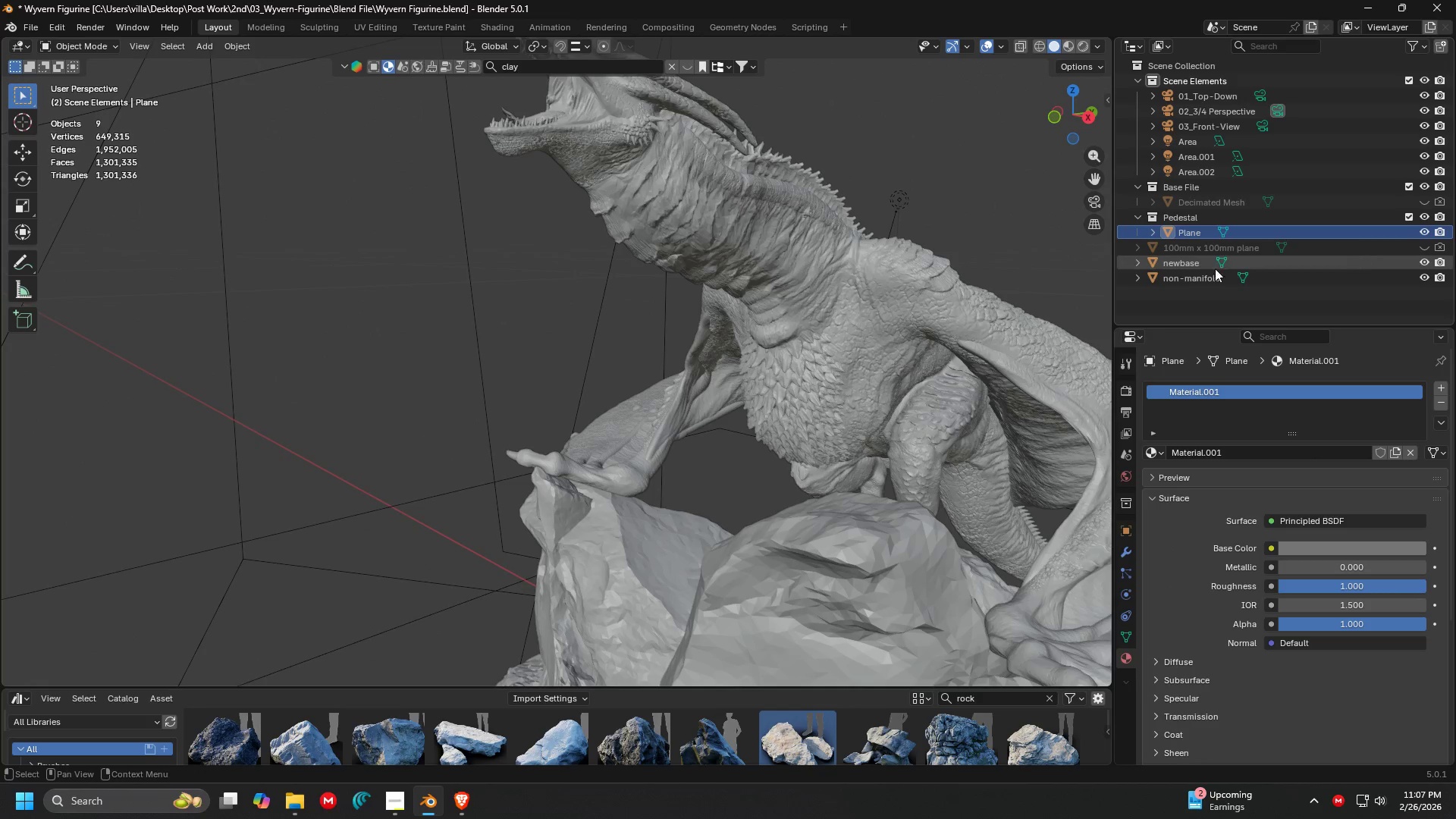 
key(Shift+ShiftLeft)
 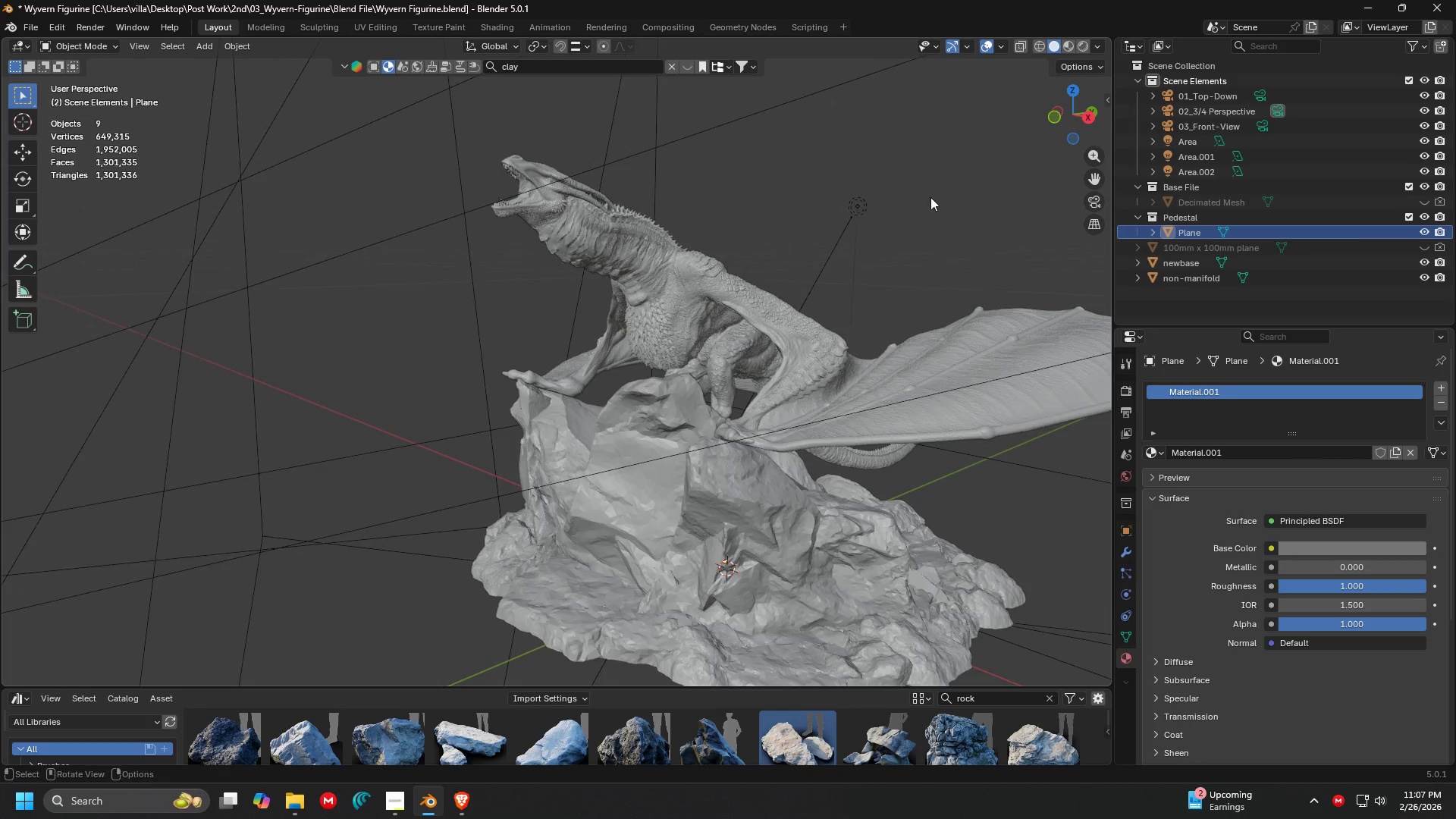 
scroll: coordinate [994, 256], scroll_direction: down, amount: 4.0
 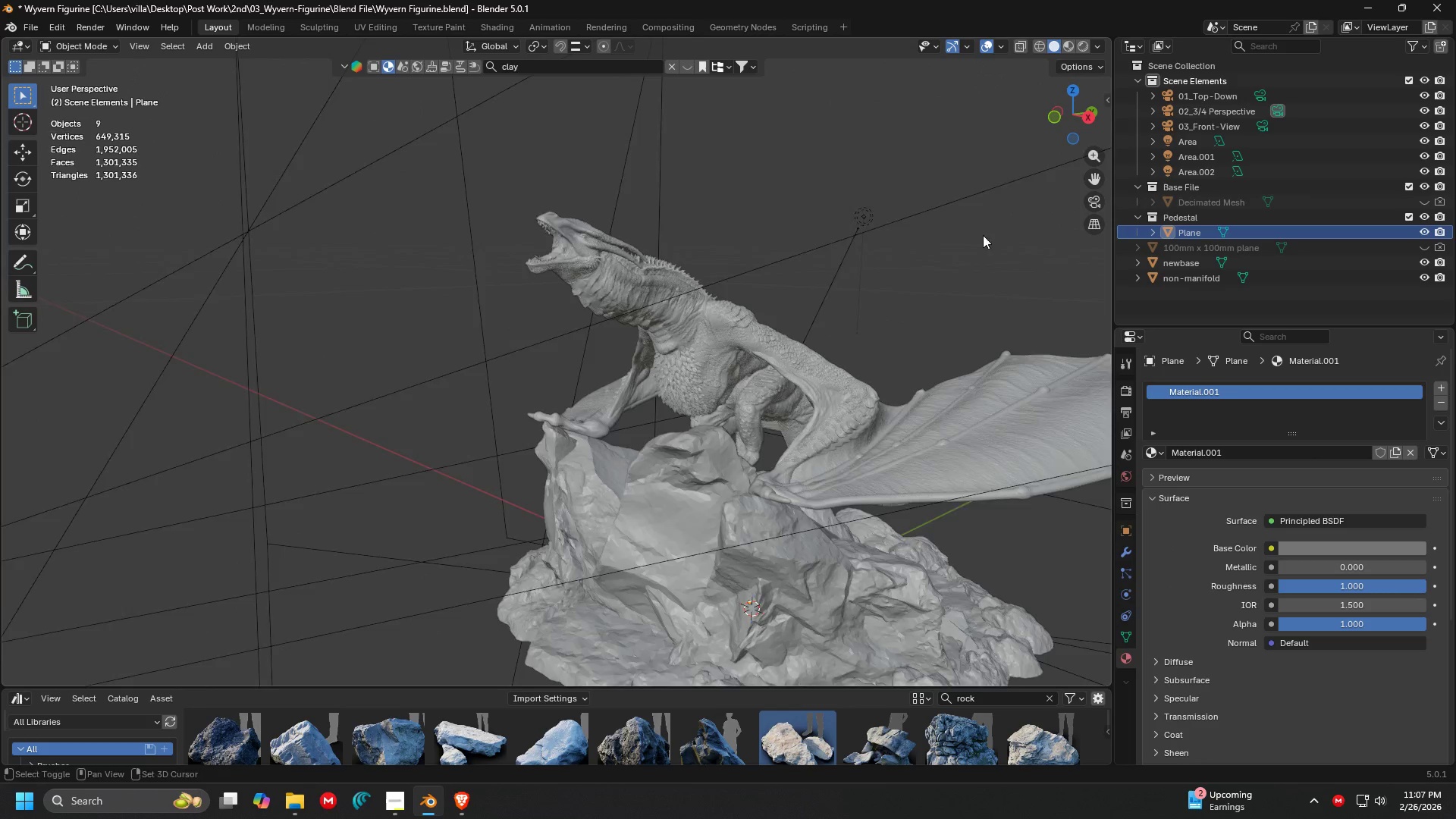 
left_click([906, 215])
 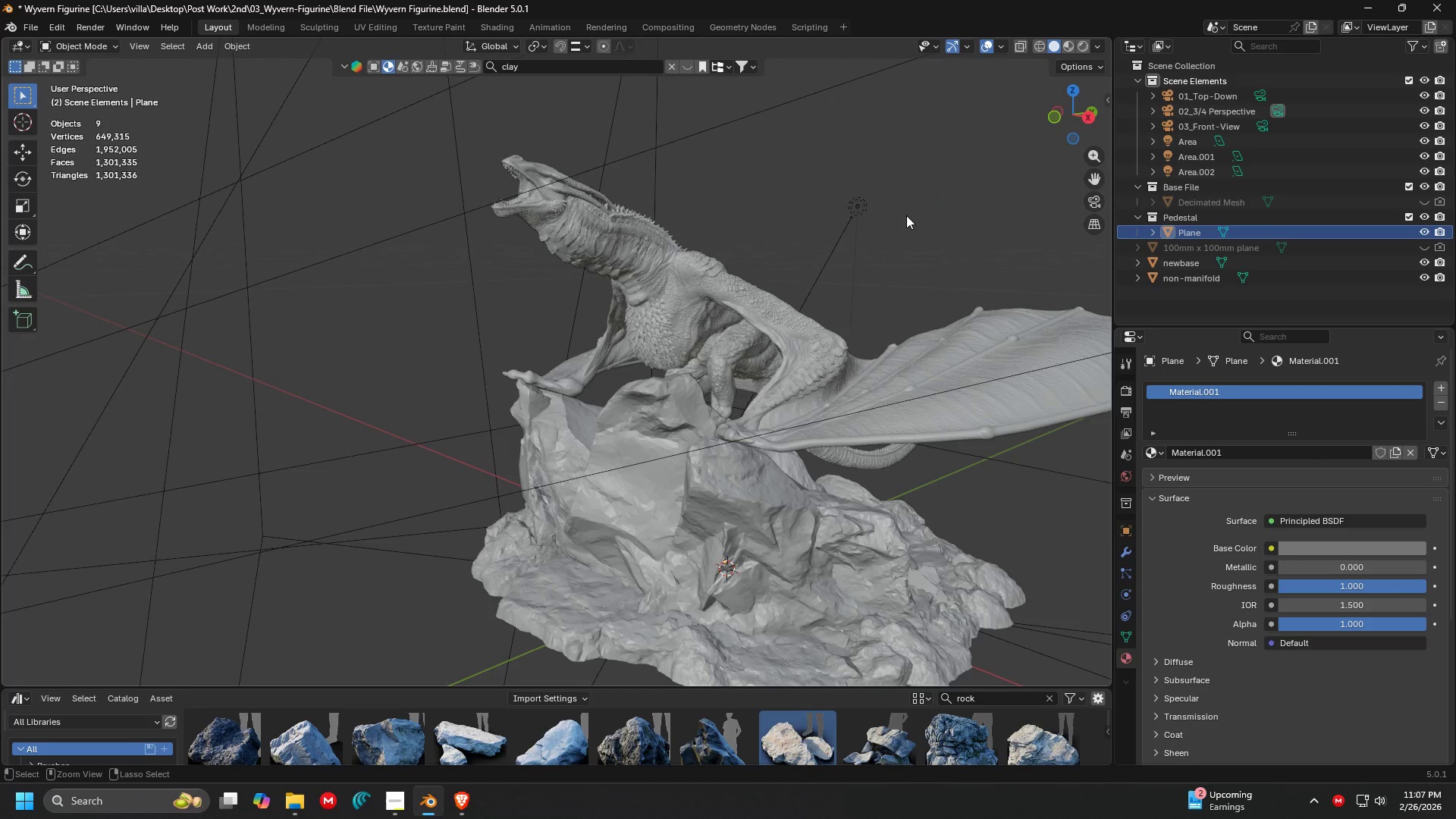 
key(Control+ControlLeft)
 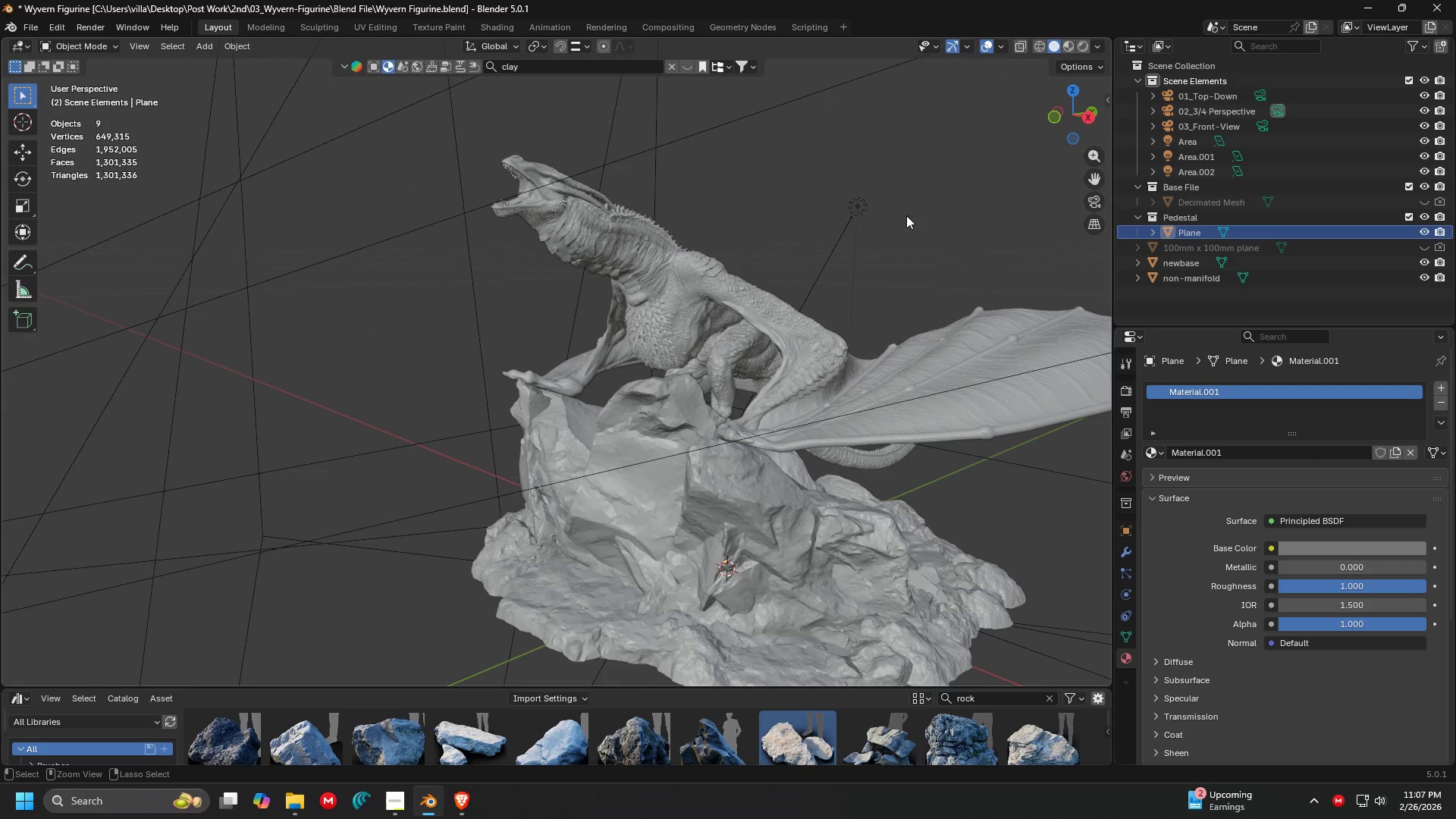 
key(Control+S)
 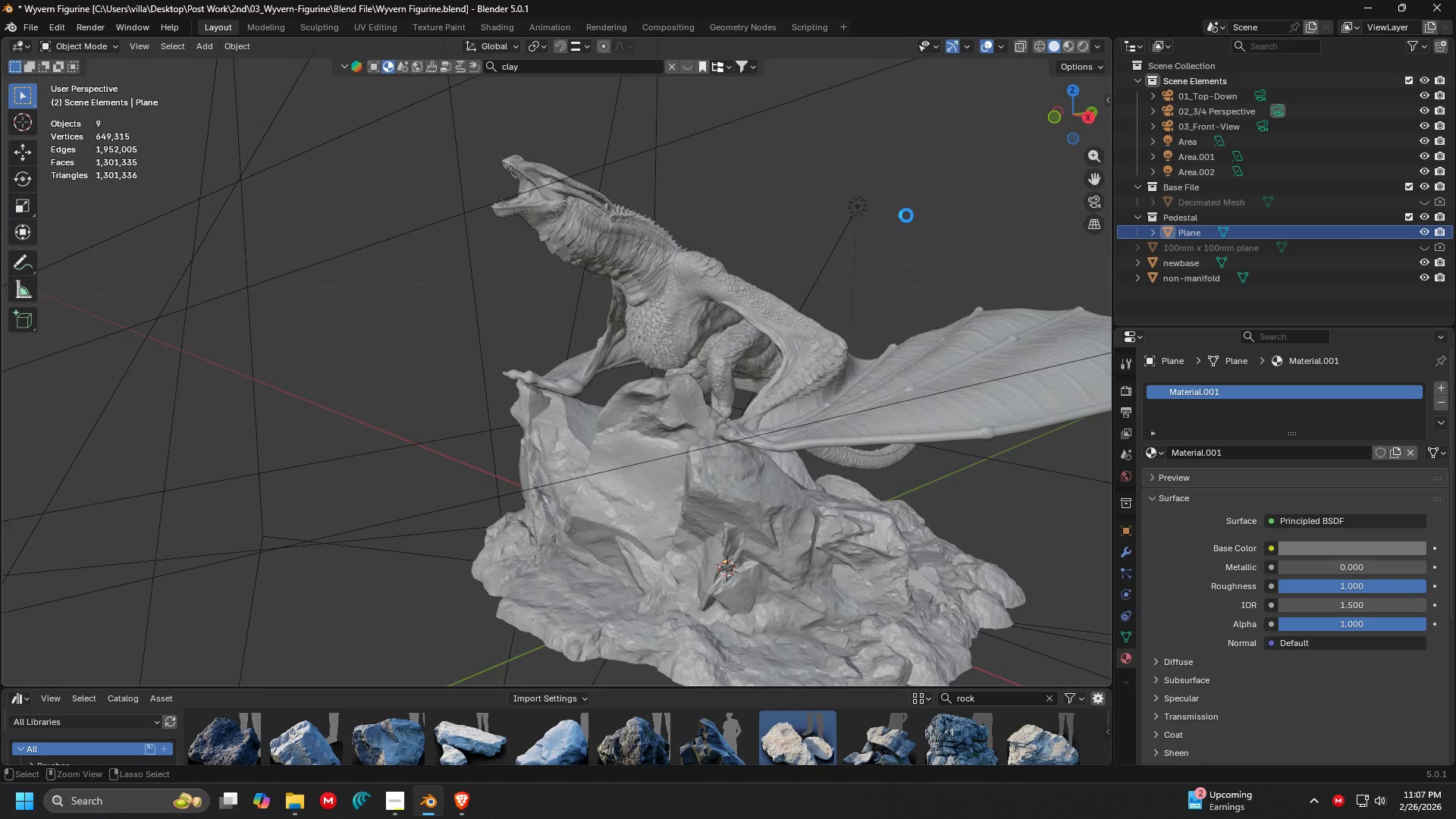 
hold_key(key=ShiftLeft, duration=0.53)
 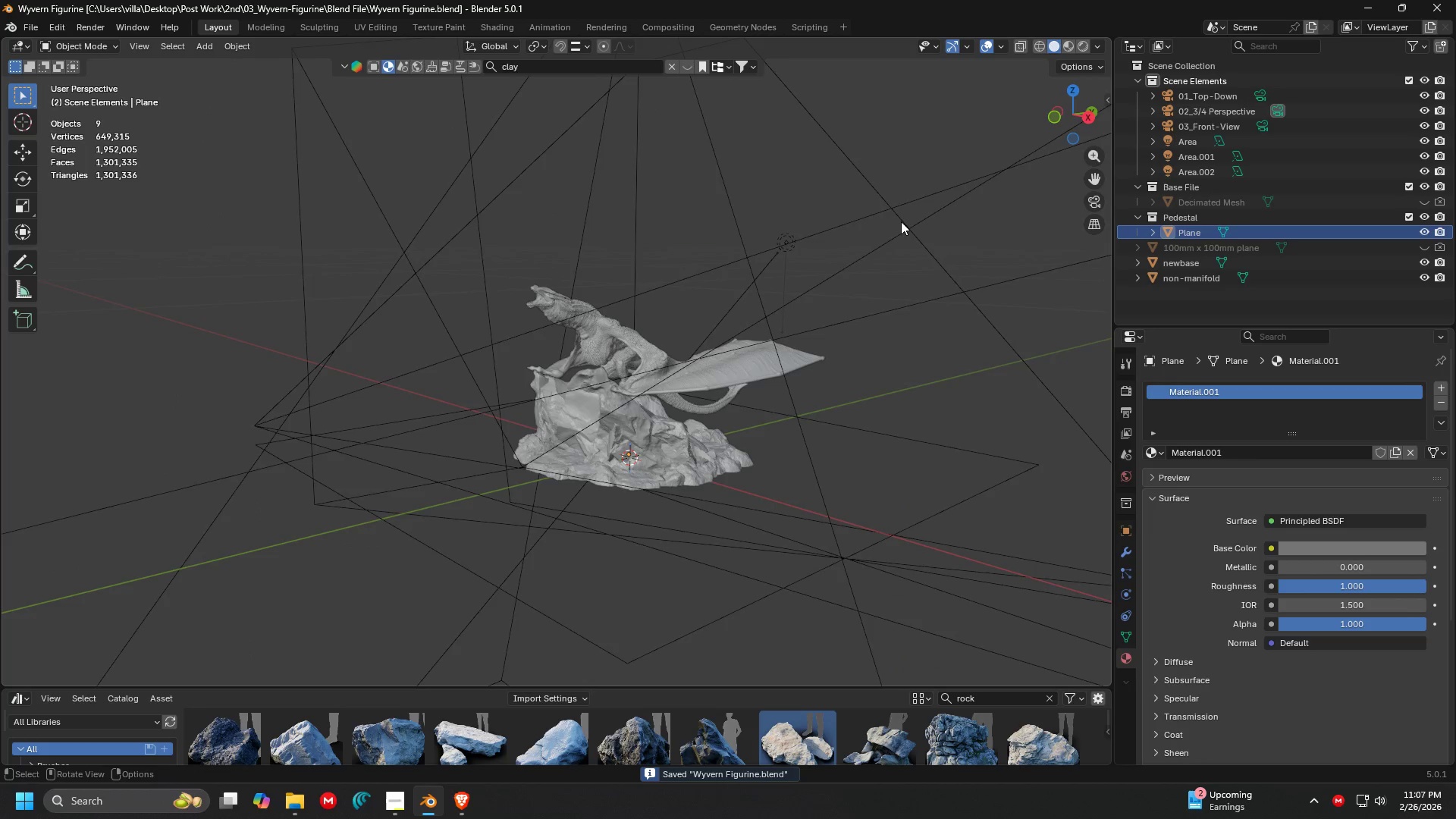 
scroll: coordinate [902, 224], scroll_direction: down, amount: 5.0
 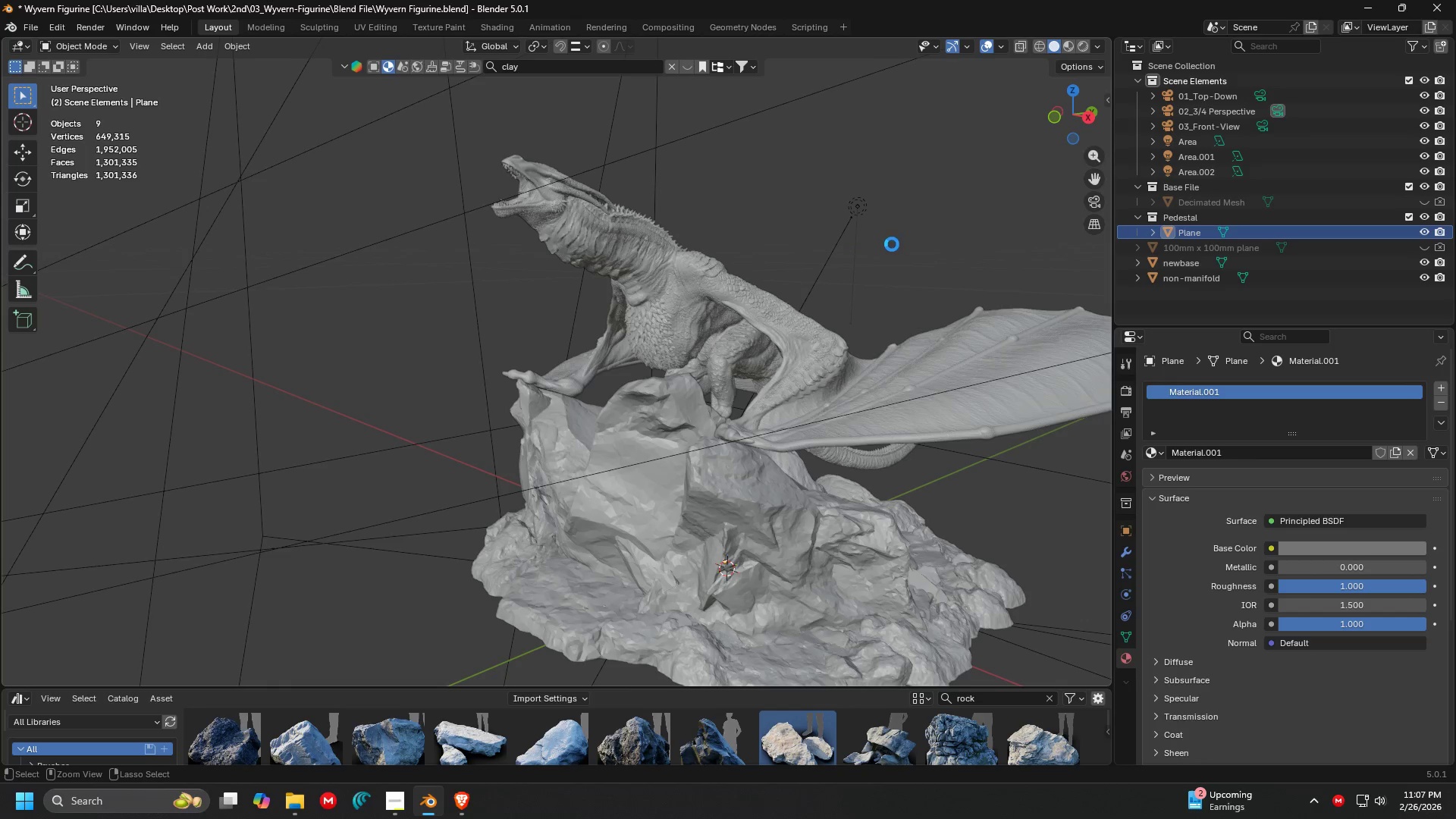 
key(0)
 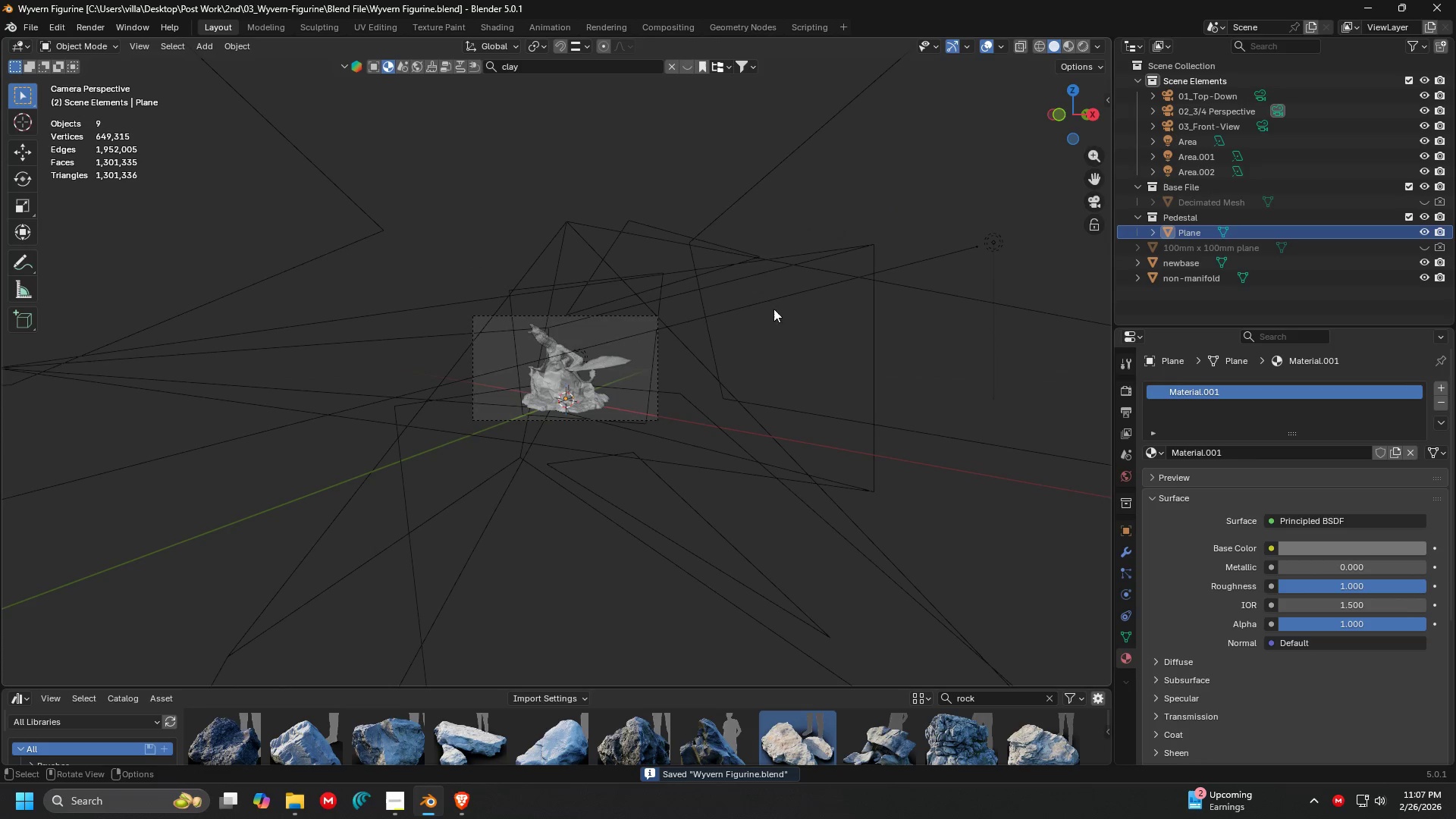 
key(Shift+ShiftLeft)
 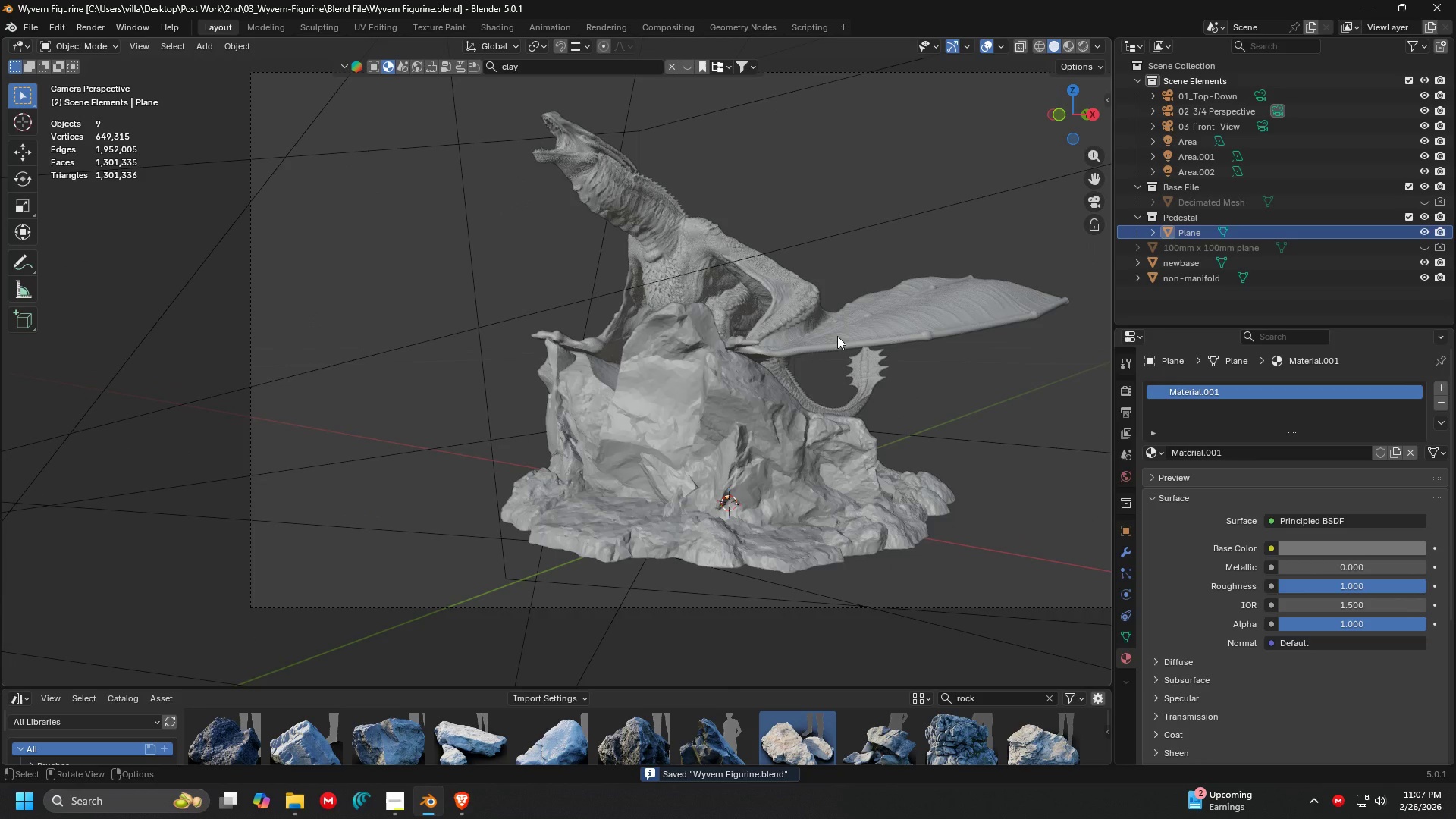 
scroll: coordinate [780, 319], scroll_direction: up, amount: 9.0
 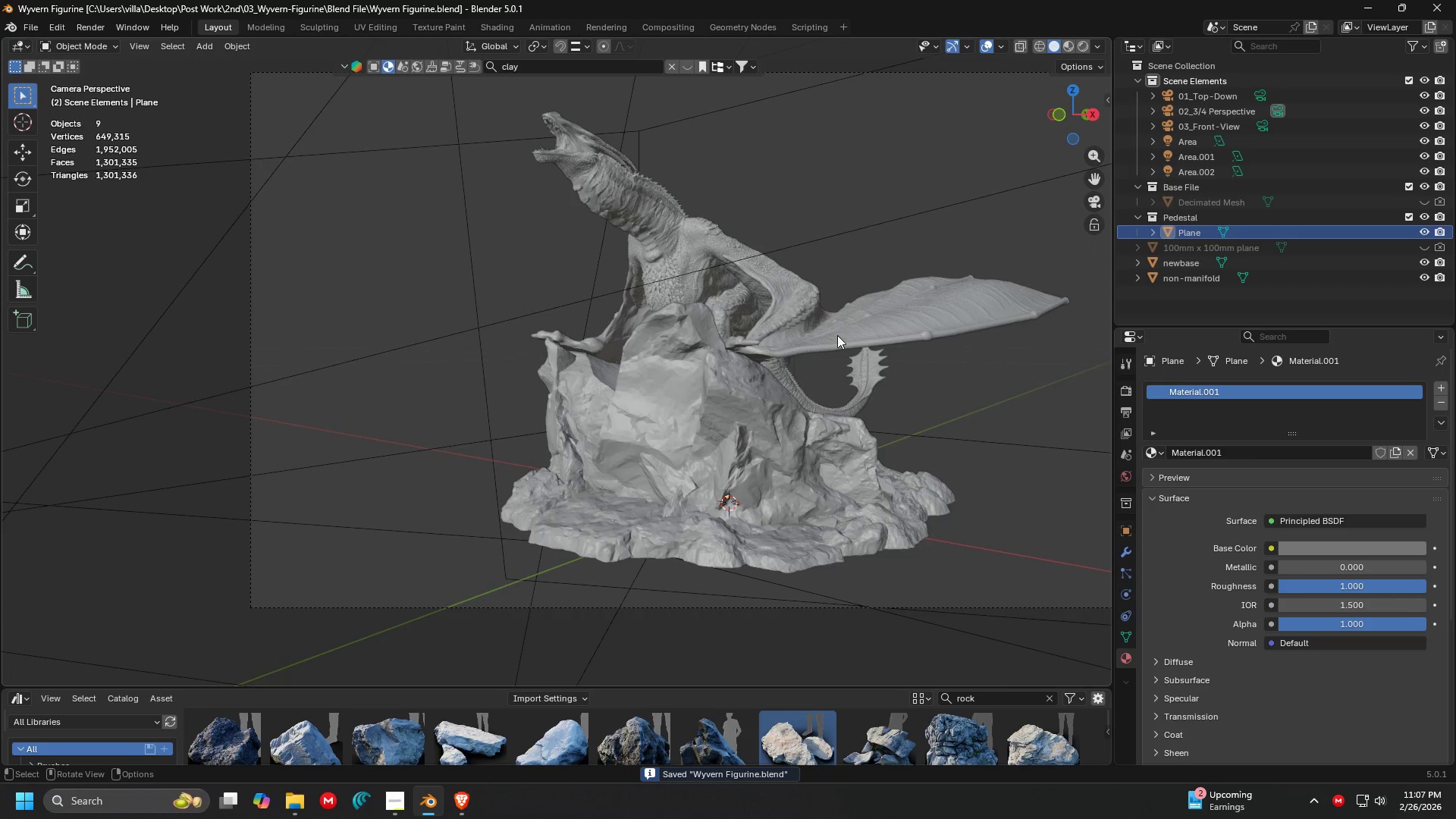 
key(Z)
 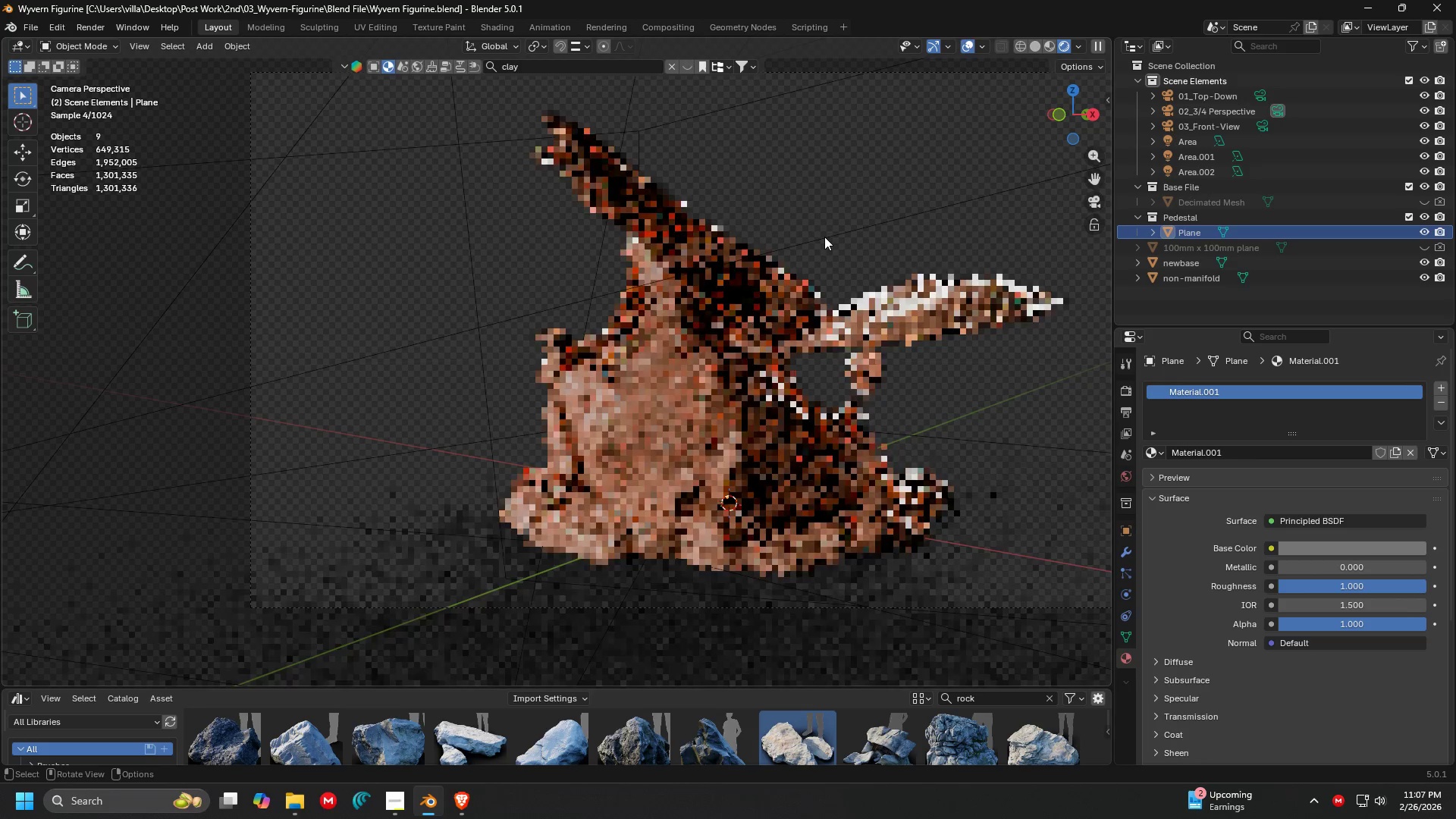 
hold_key(key=ShiftLeft, duration=0.95)
 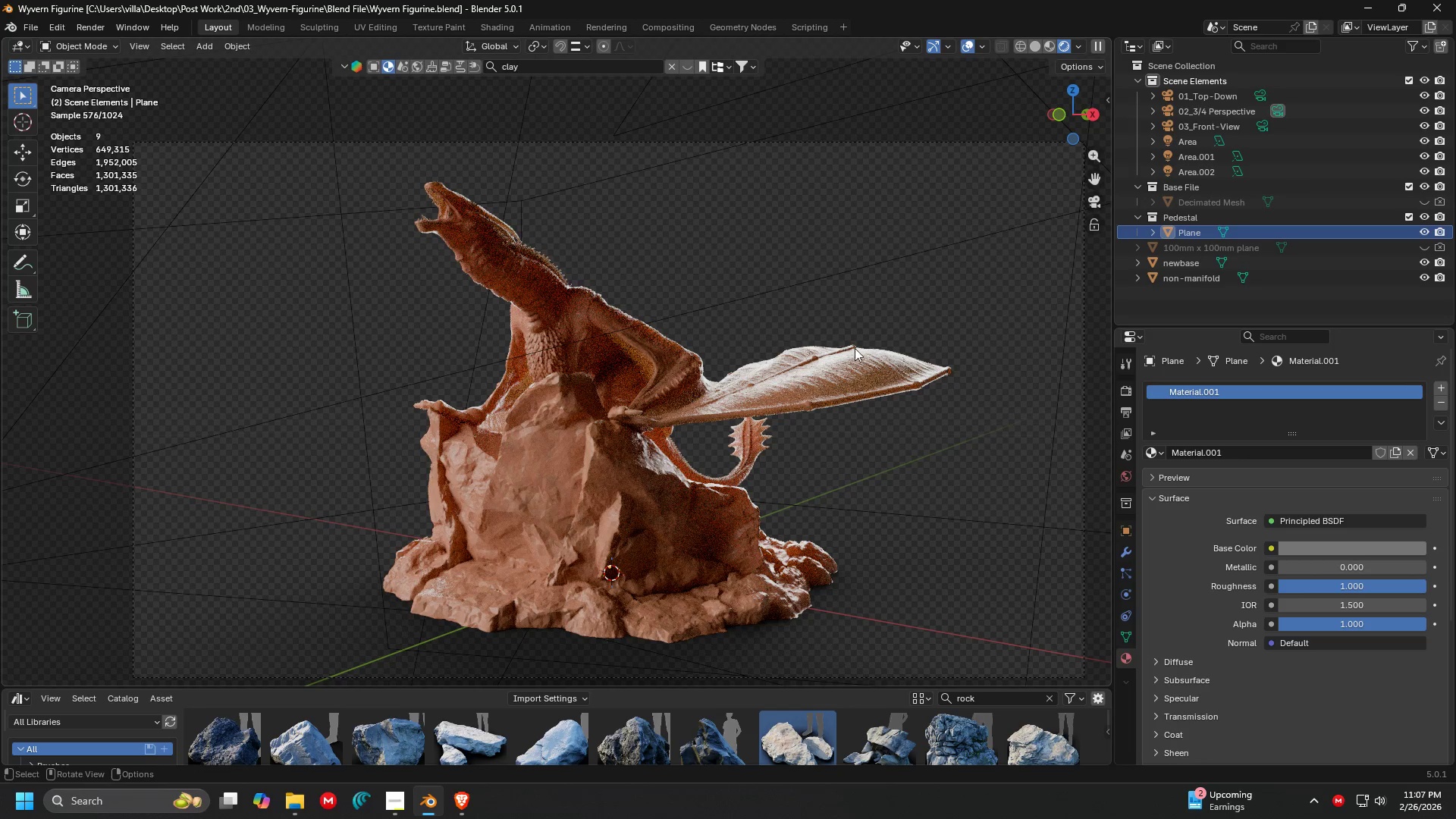 
scroll: coordinate [613, 331], scroll_direction: up, amount: 5.0
 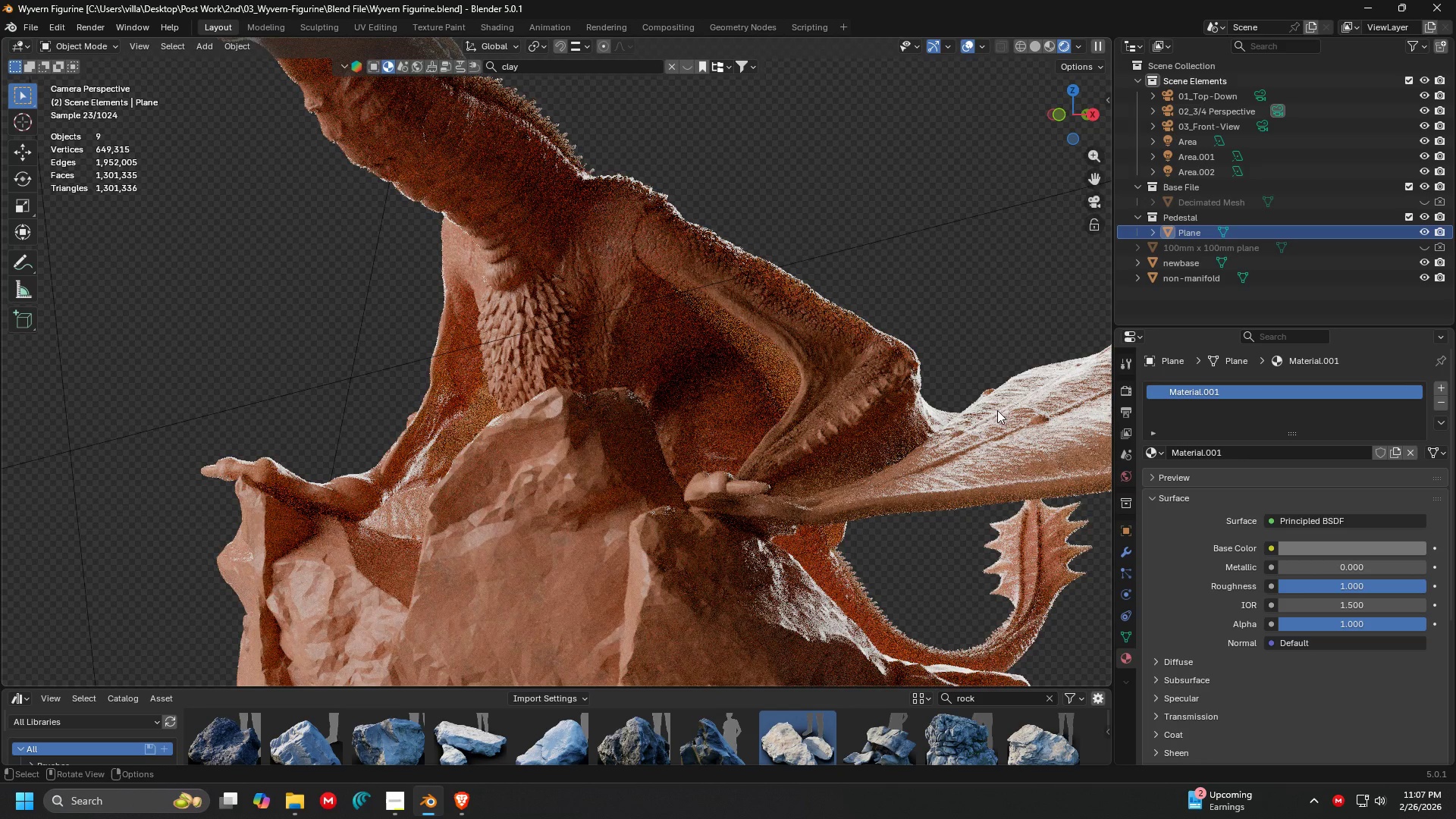 
hold_key(key=ShiftLeft, duration=0.31)
 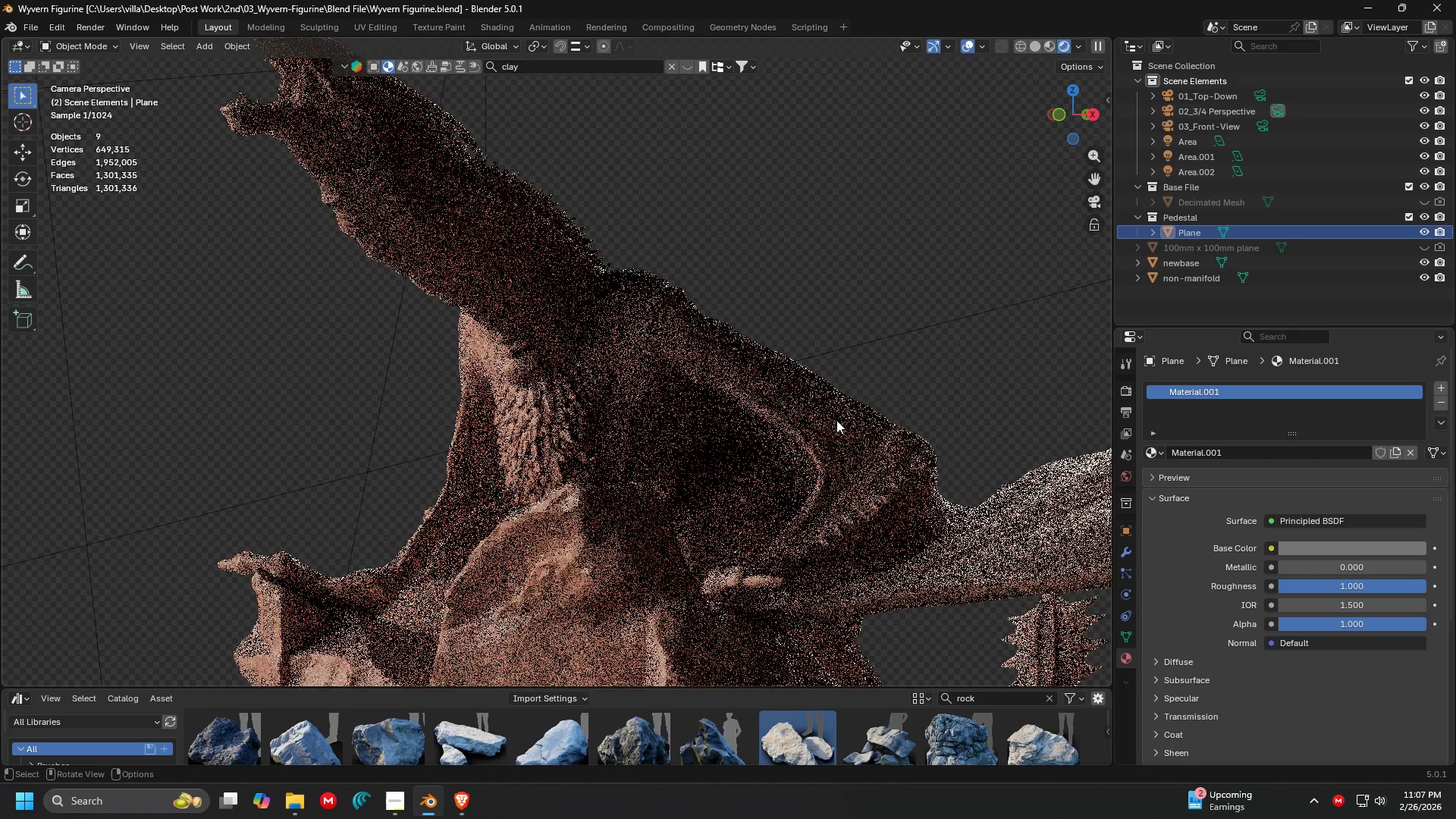 
scroll: coordinate [837, 420], scroll_direction: down, amount: 4.0
 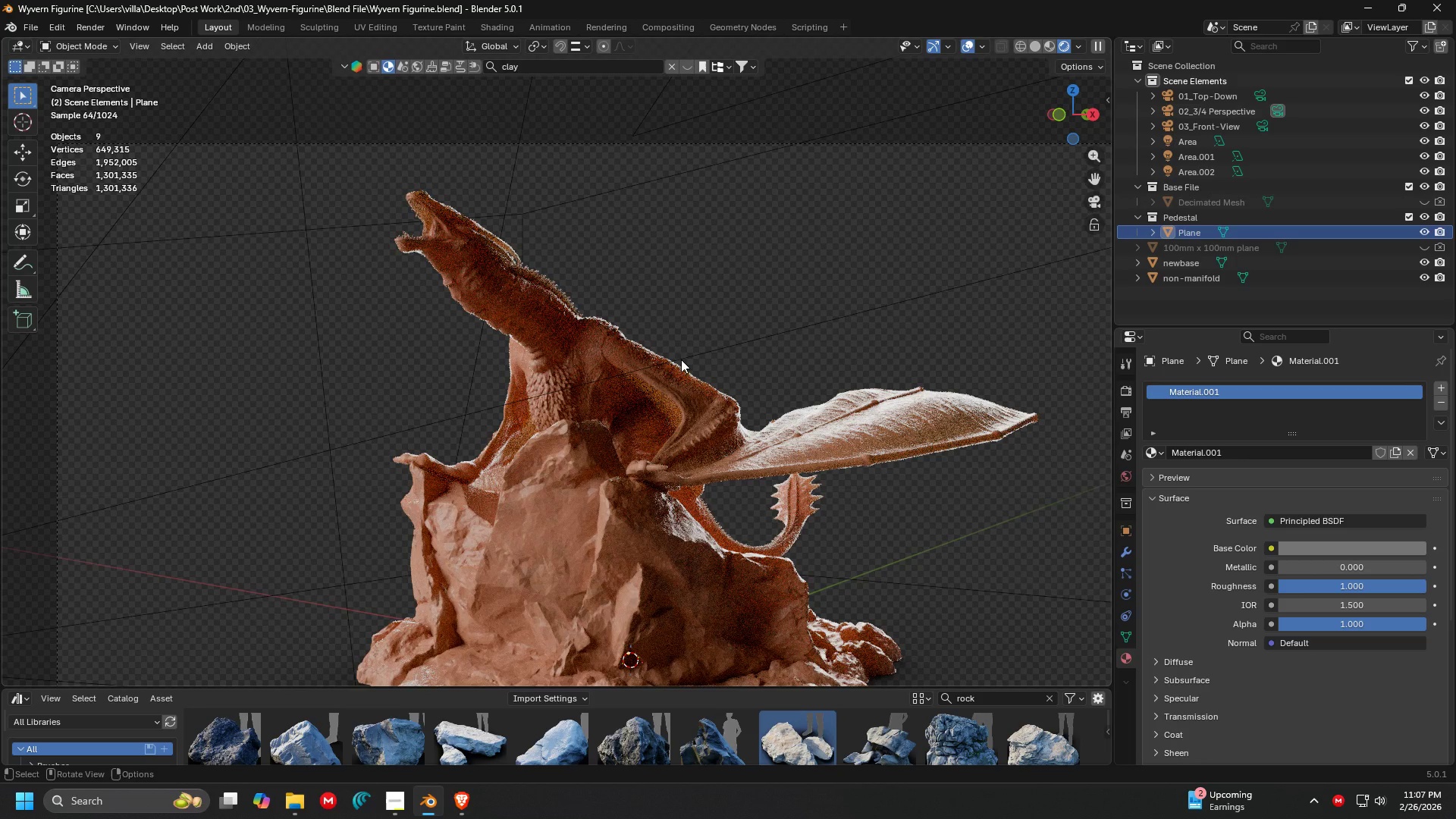 
hold_key(key=ShiftLeft, duration=0.72)
scroll: coordinate [626, 314], scroll_direction: down, amount: 4.0
 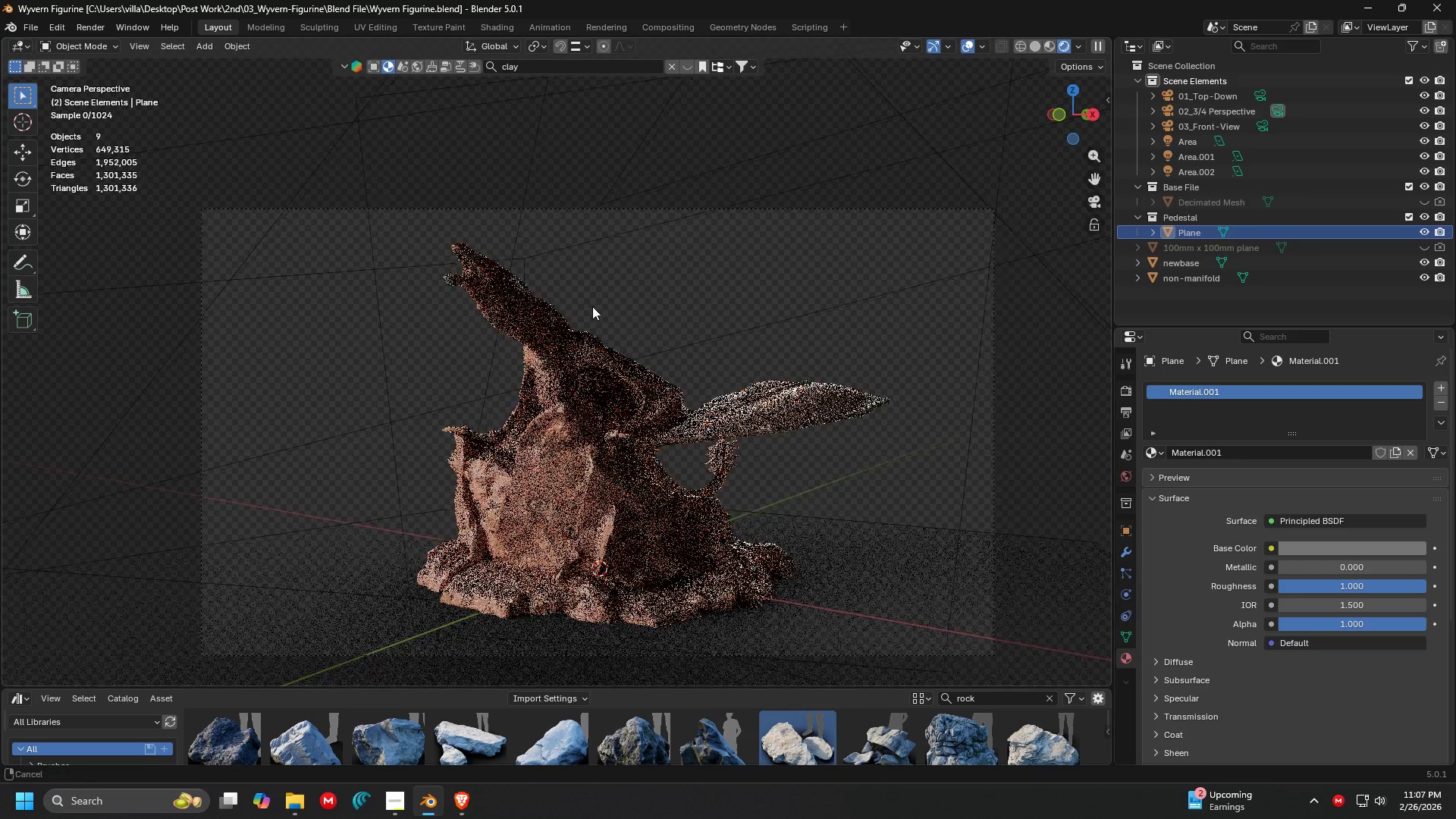 
scroll: coordinate [593, 294], scroll_direction: up, amount: 2.0
 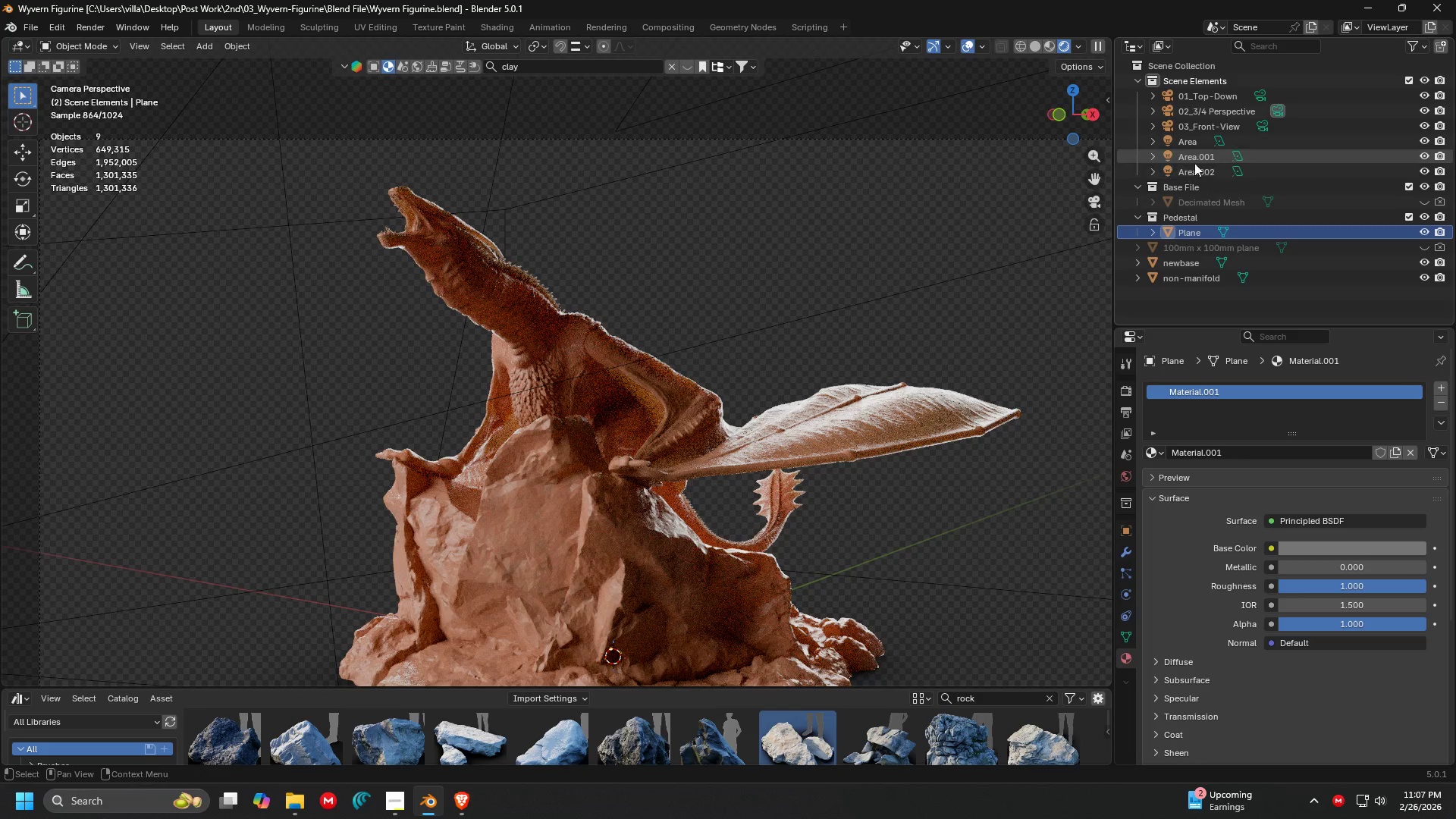 
left_click([1188, 140])
 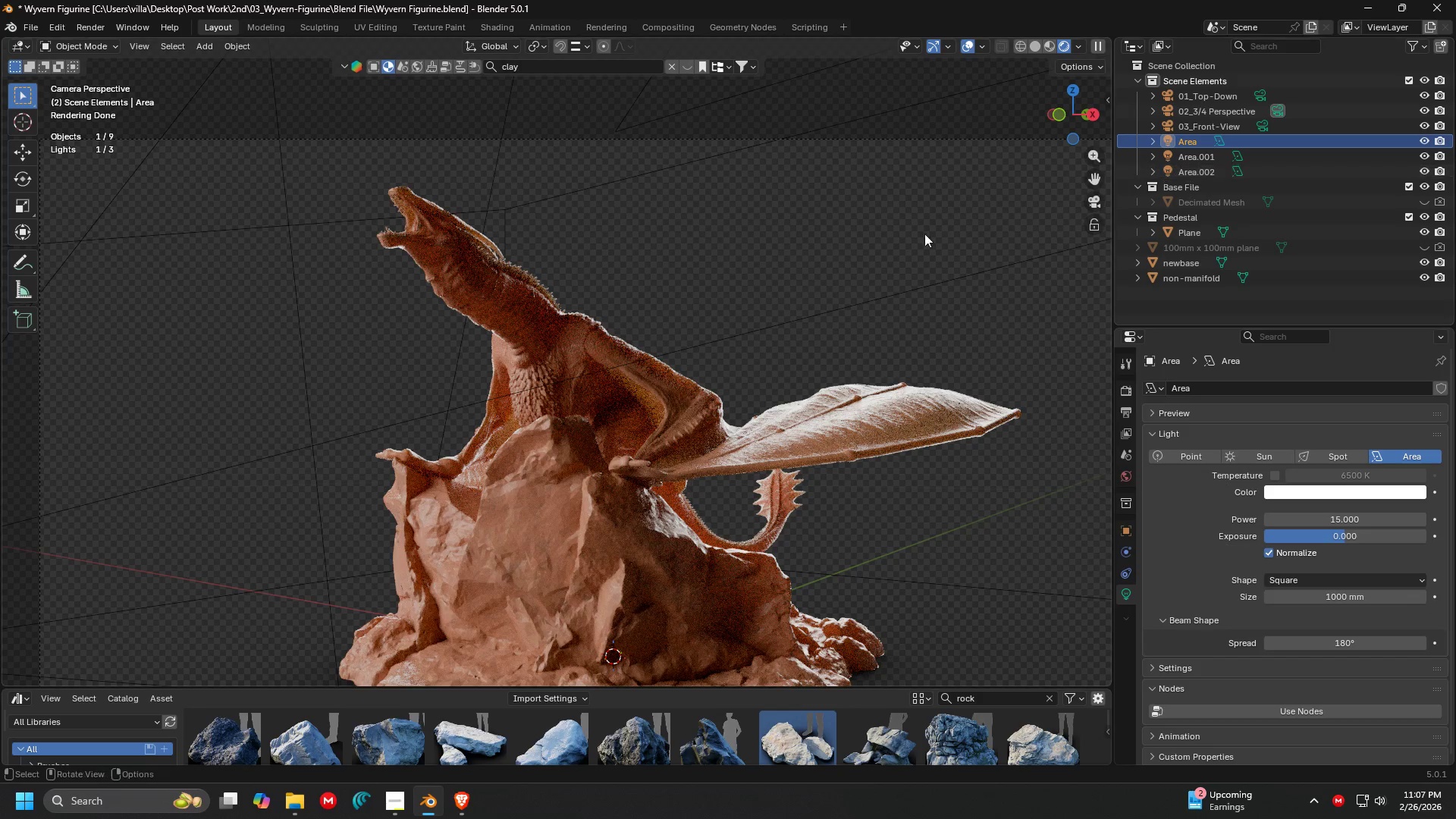 
scroll: coordinate [679, 241], scroll_direction: down, amount: 6.0
 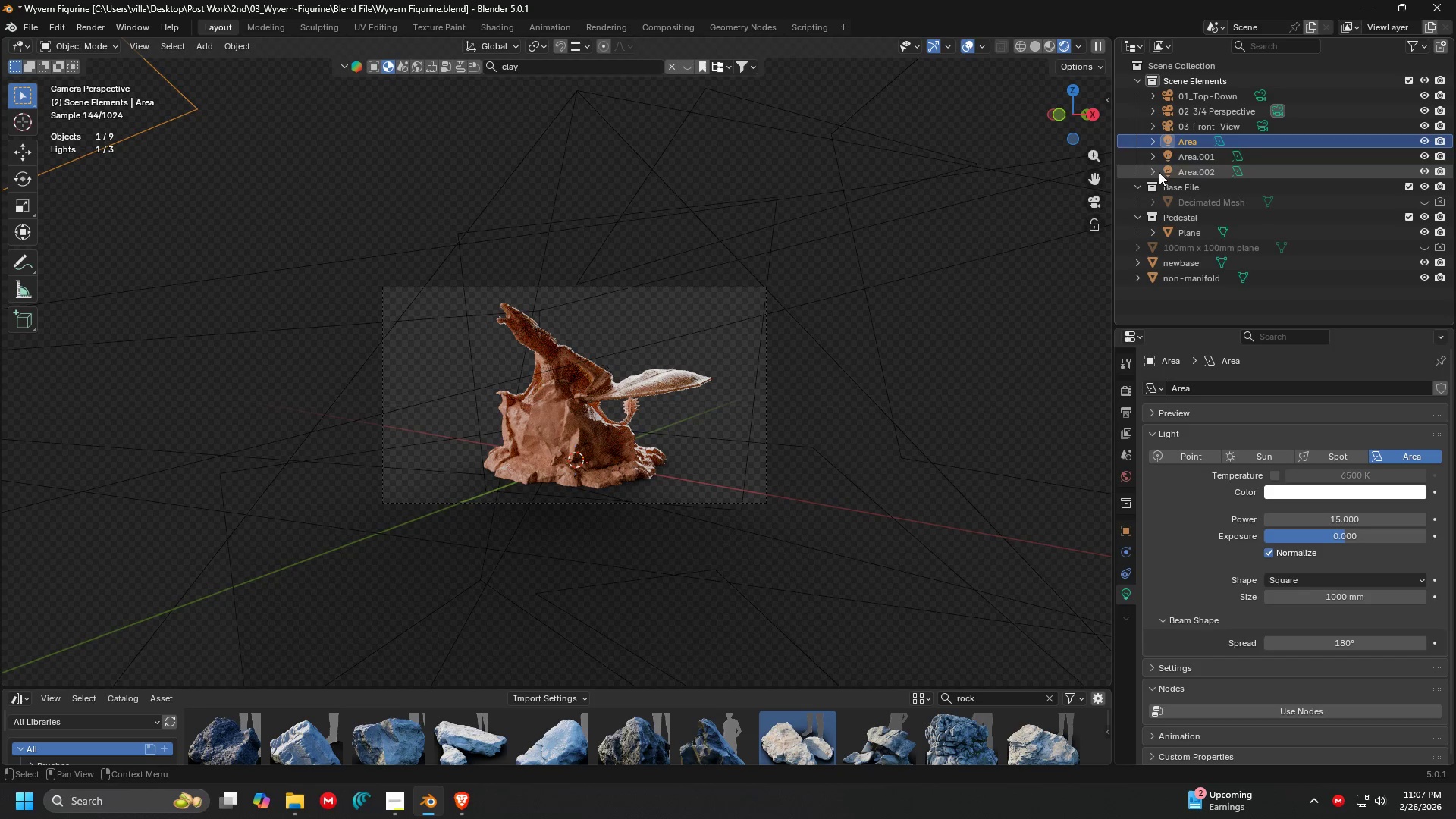 
left_click([1178, 143])
 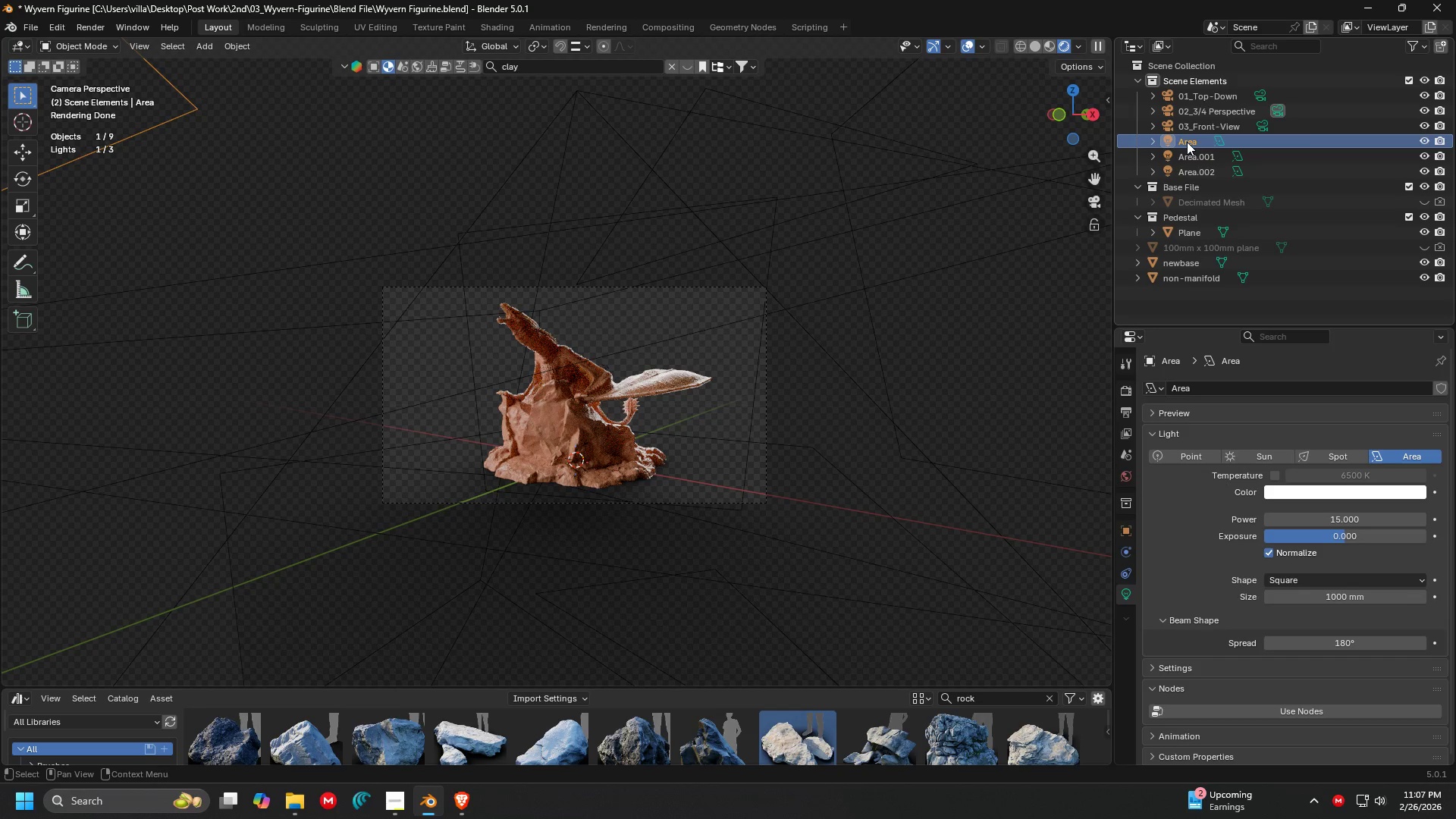 
double_click([1187, 142])
 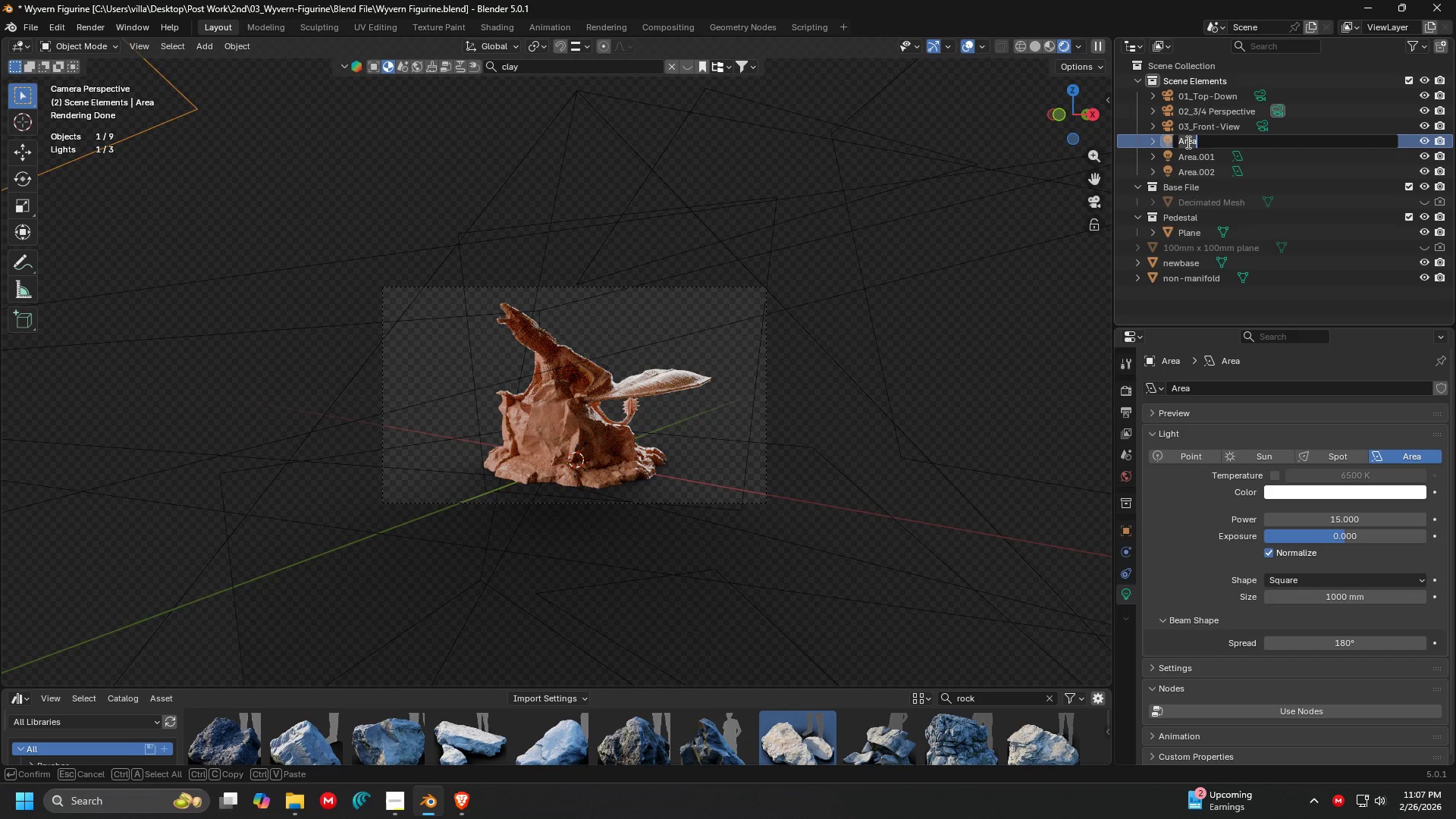 
type(Main Light)
 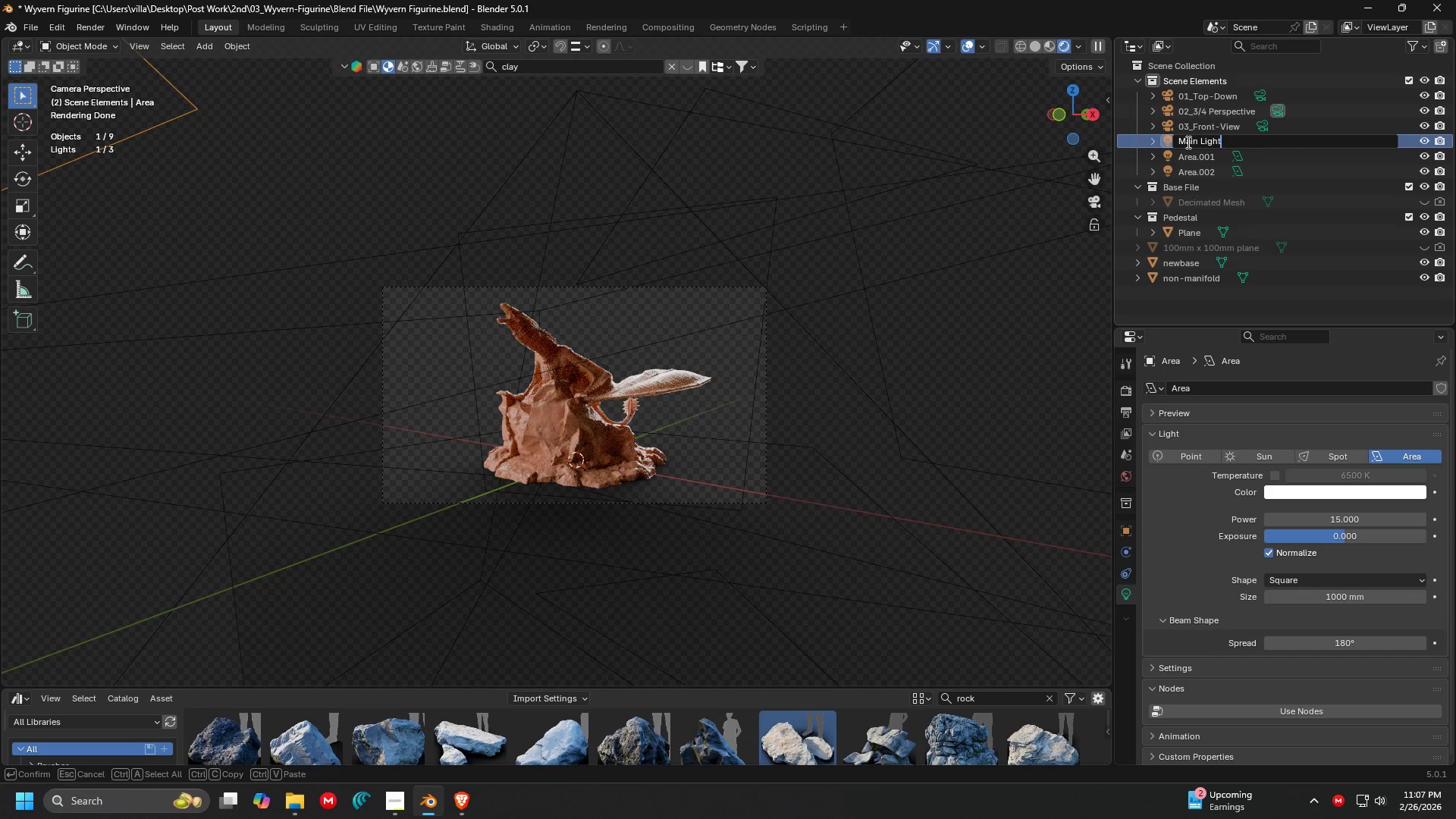 
key(Enter)
 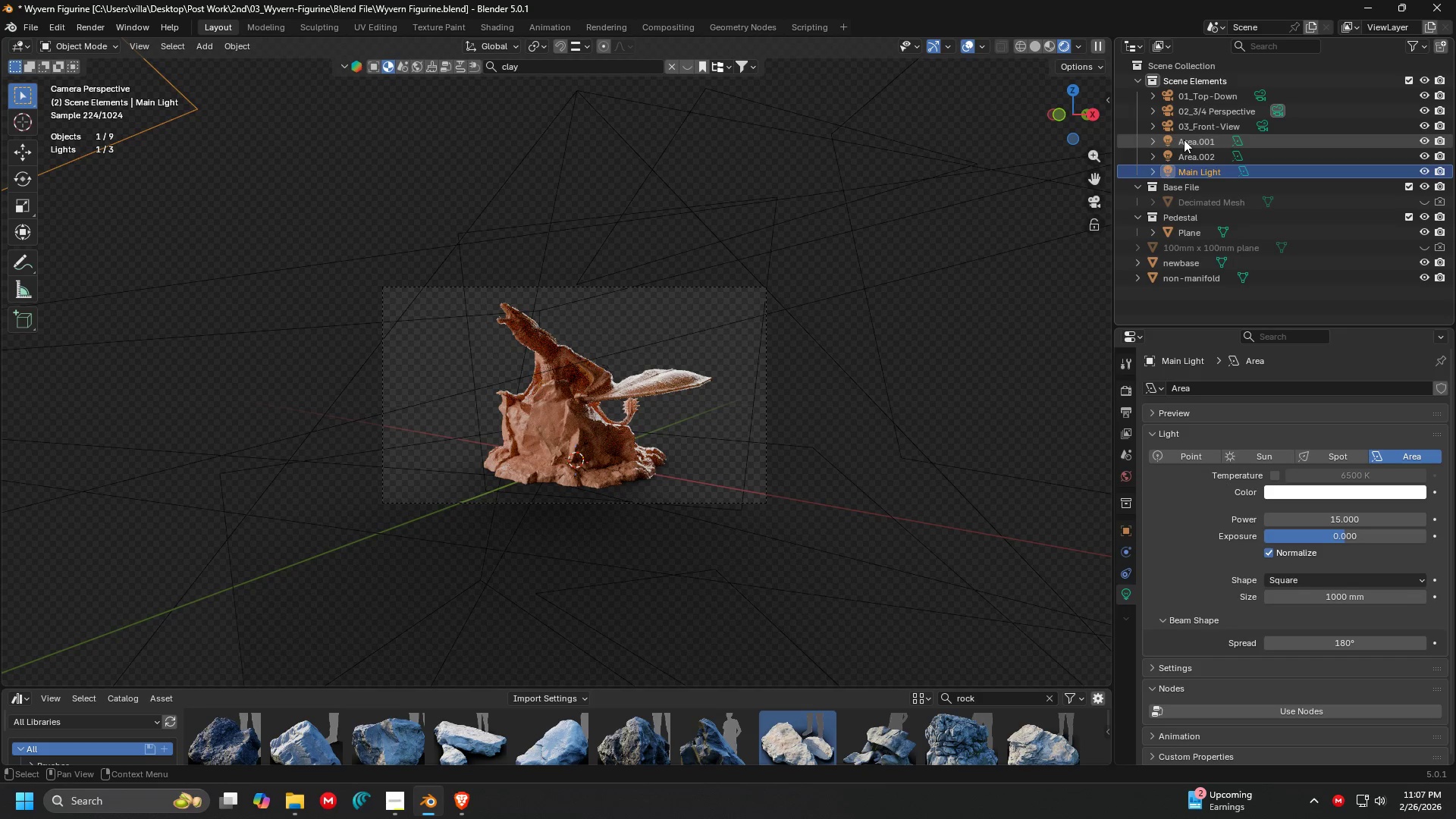 
double_click([1191, 141])
 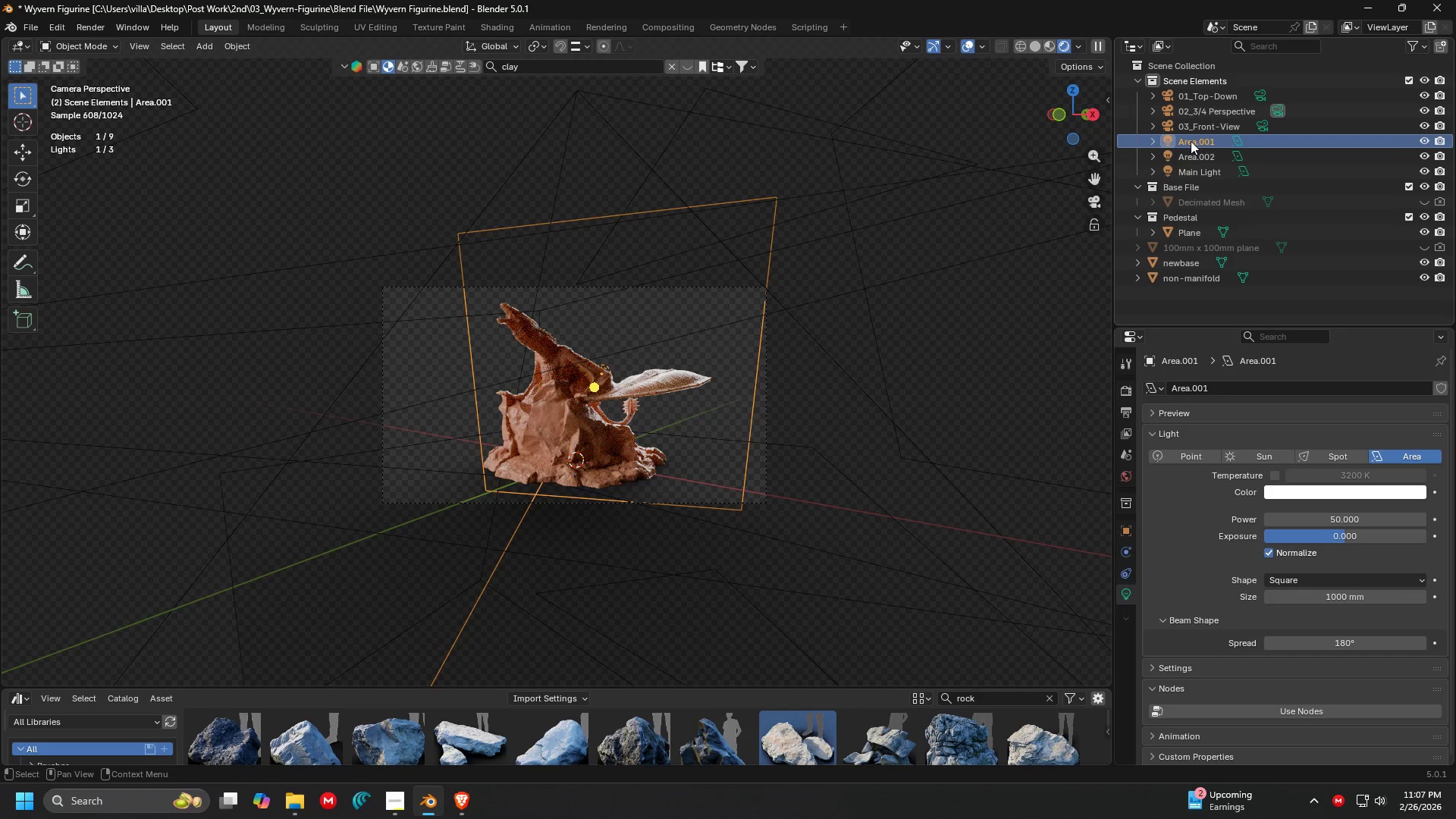 
triple_click([1191, 141])
 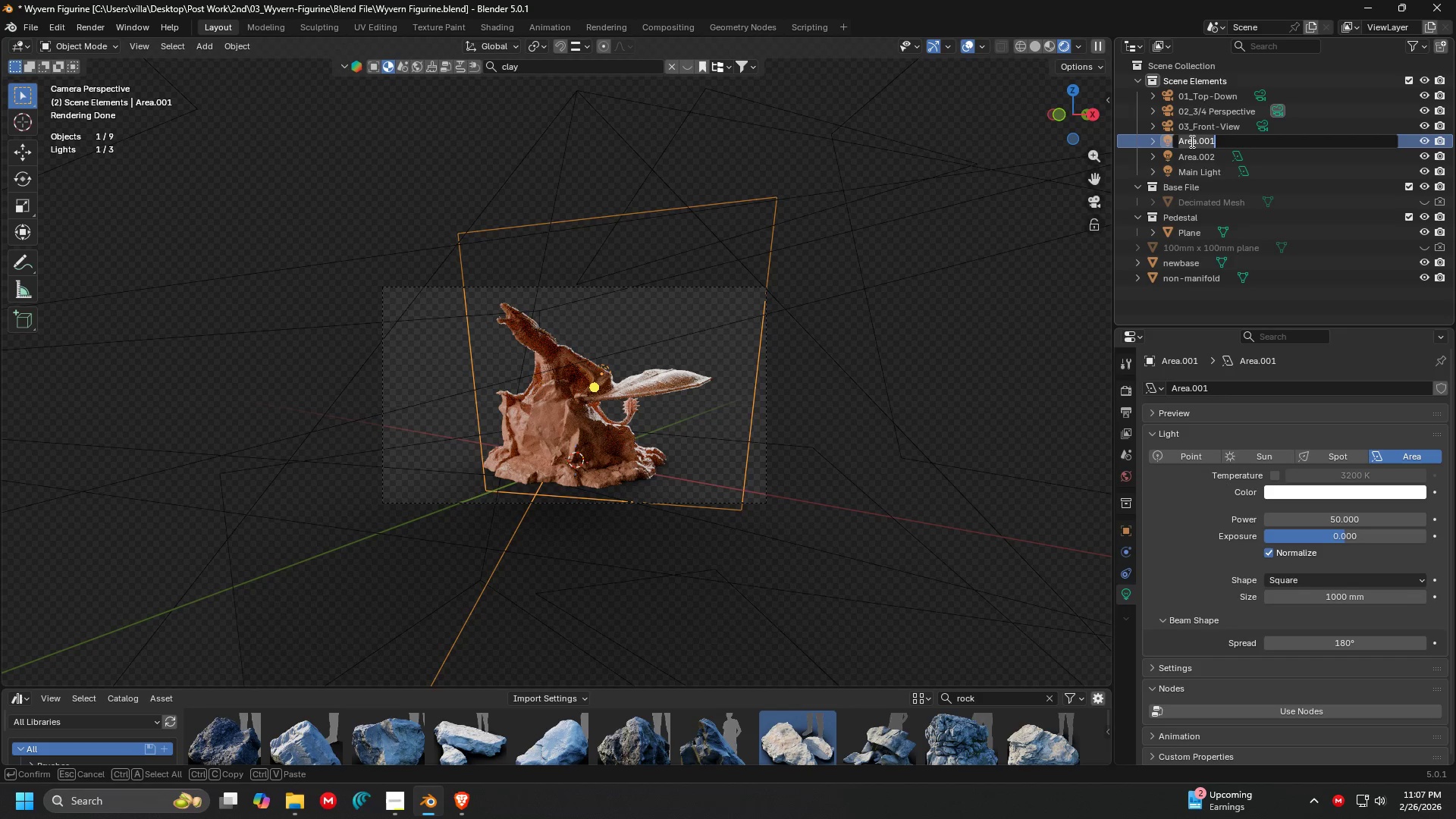 
type(BVack)
key(Backspace)
key(Backspace)
key(Backspace)
key(Backspace)
type(acklight)
 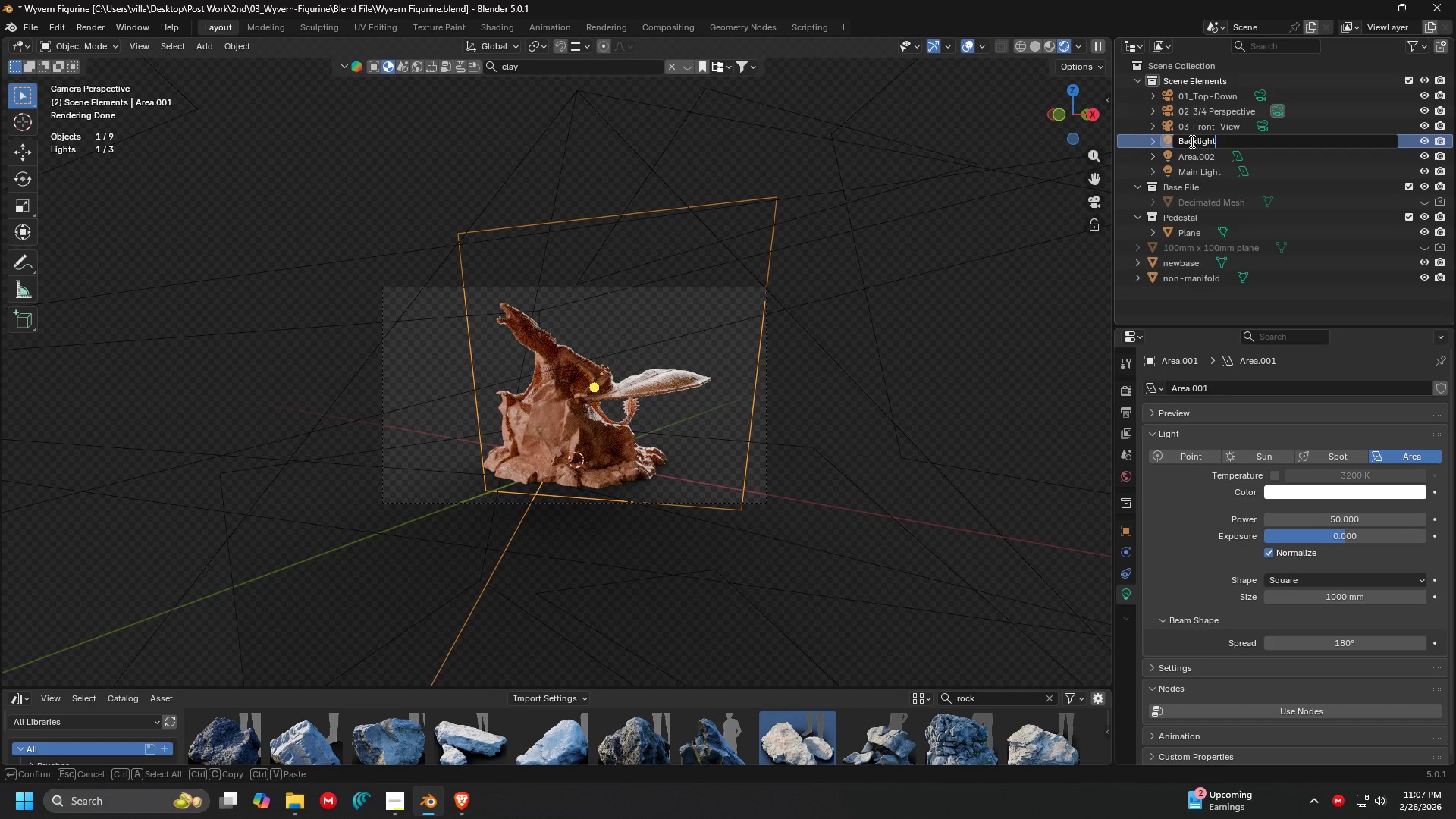 
key(Enter)
 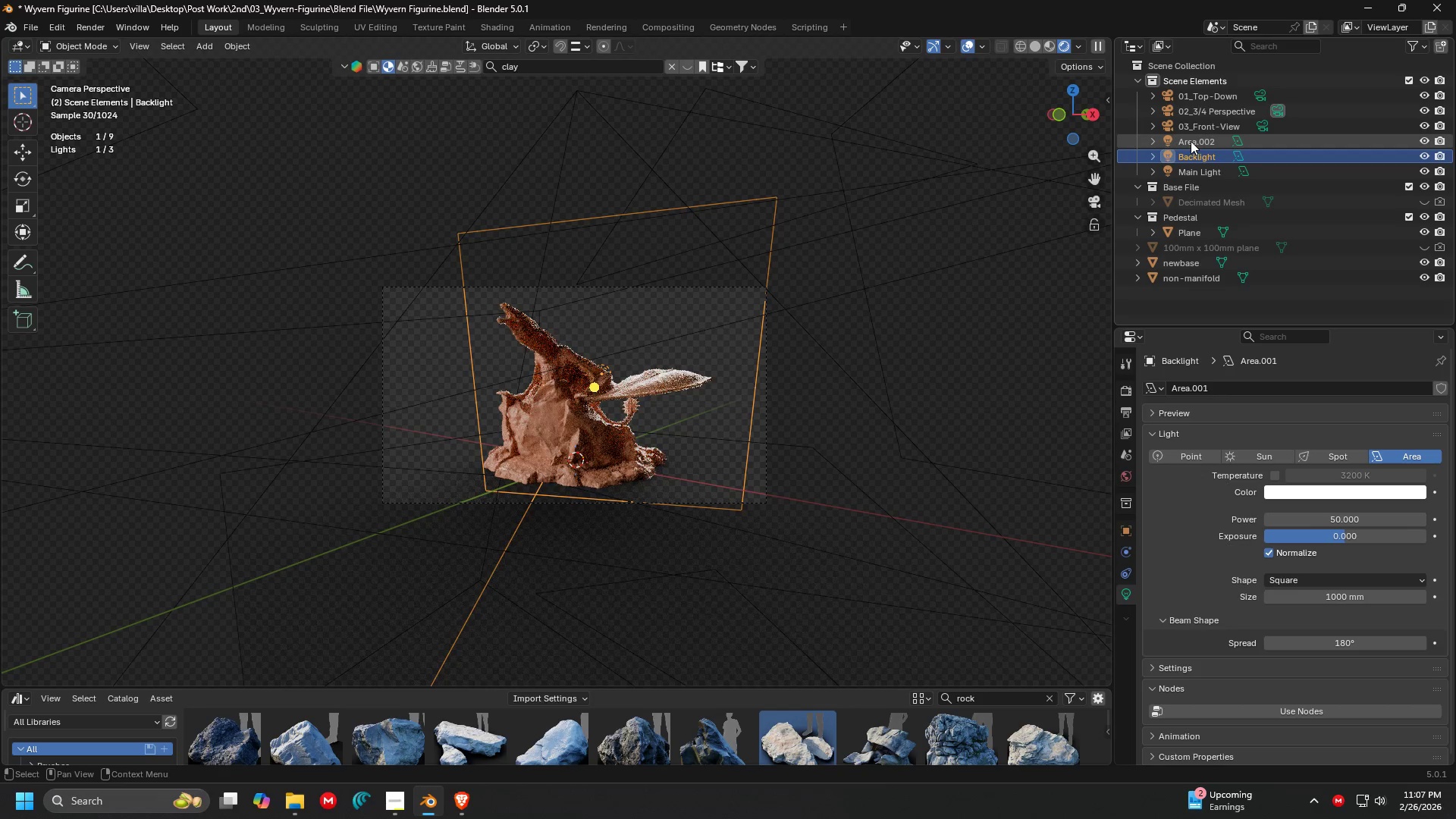 
double_click([1191, 141])
 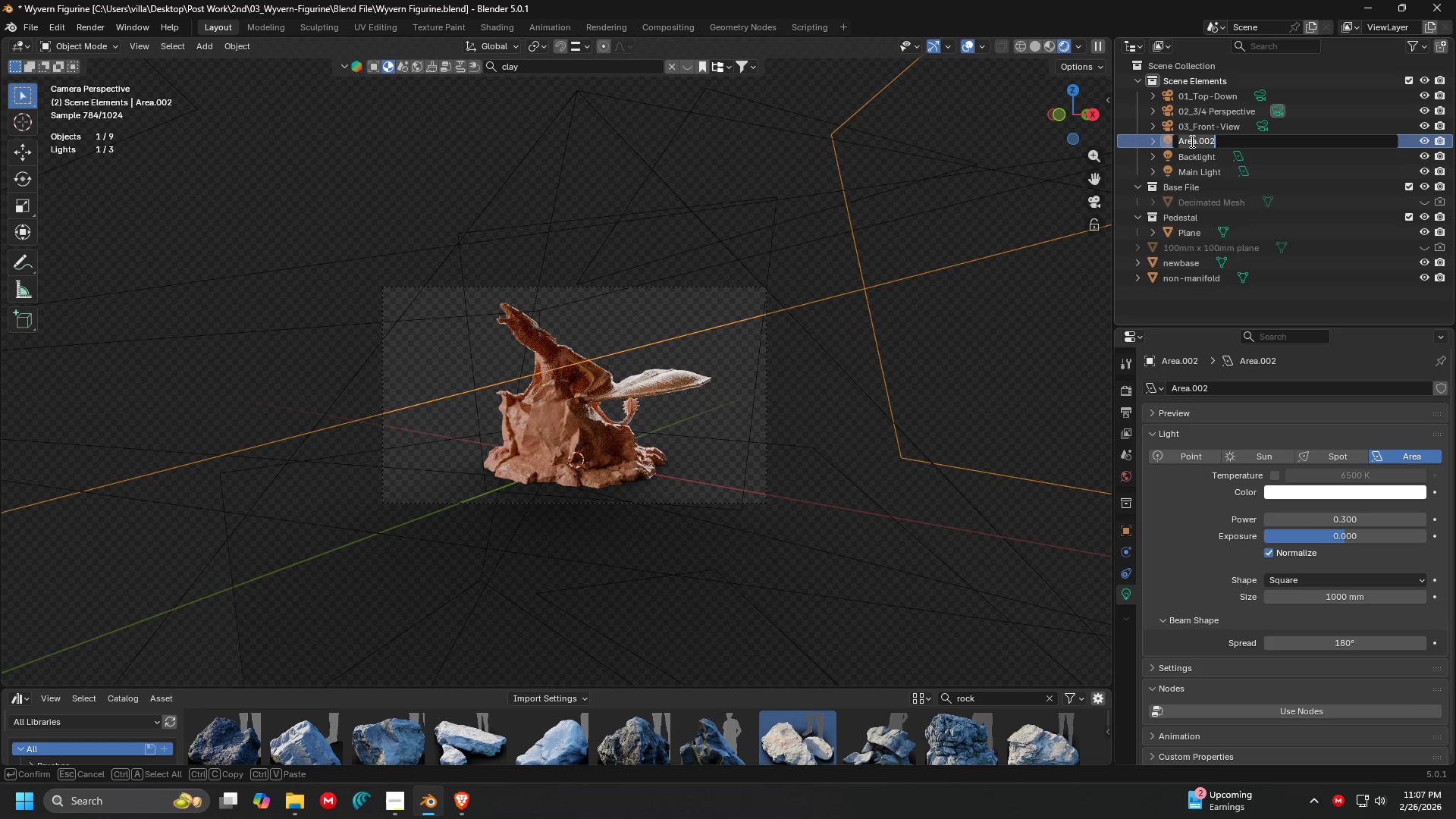 
type(fill l)
key(Backspace)
key(Backspace)
key(Backspace)
key(Backspace)
key(Backspace)
key(Backspace)
type(Fill light)
 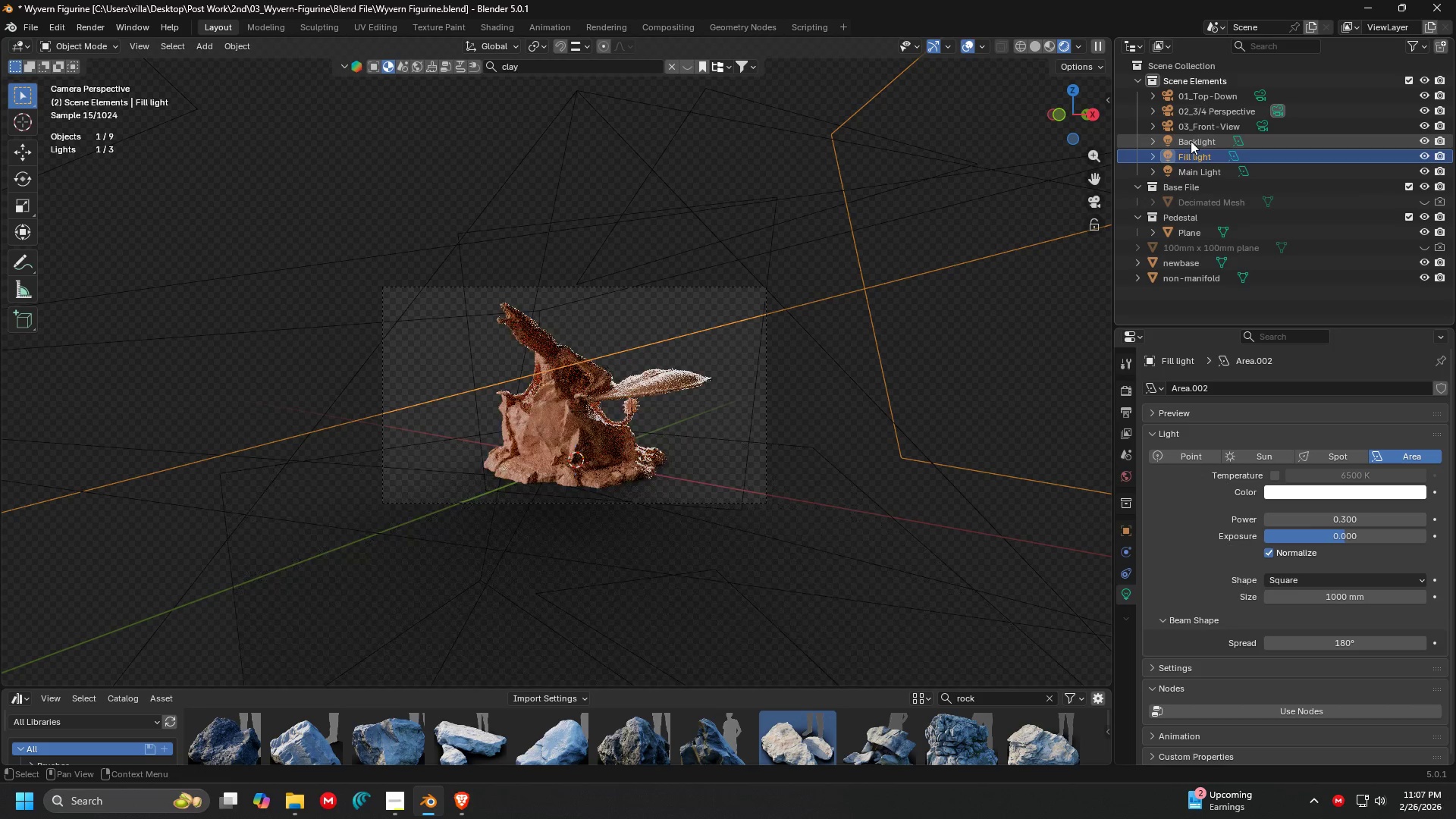 
 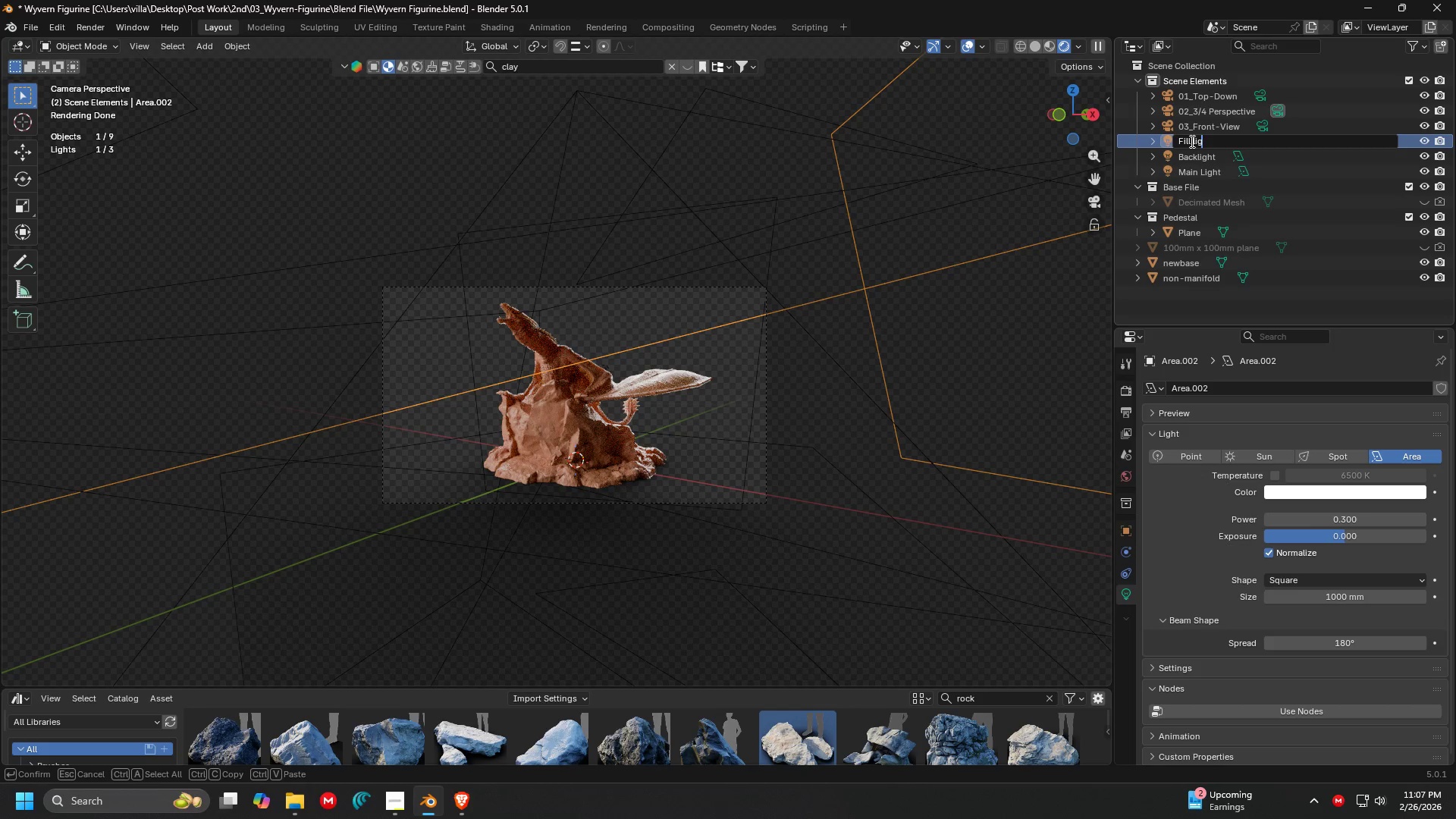 
key(Enter)
 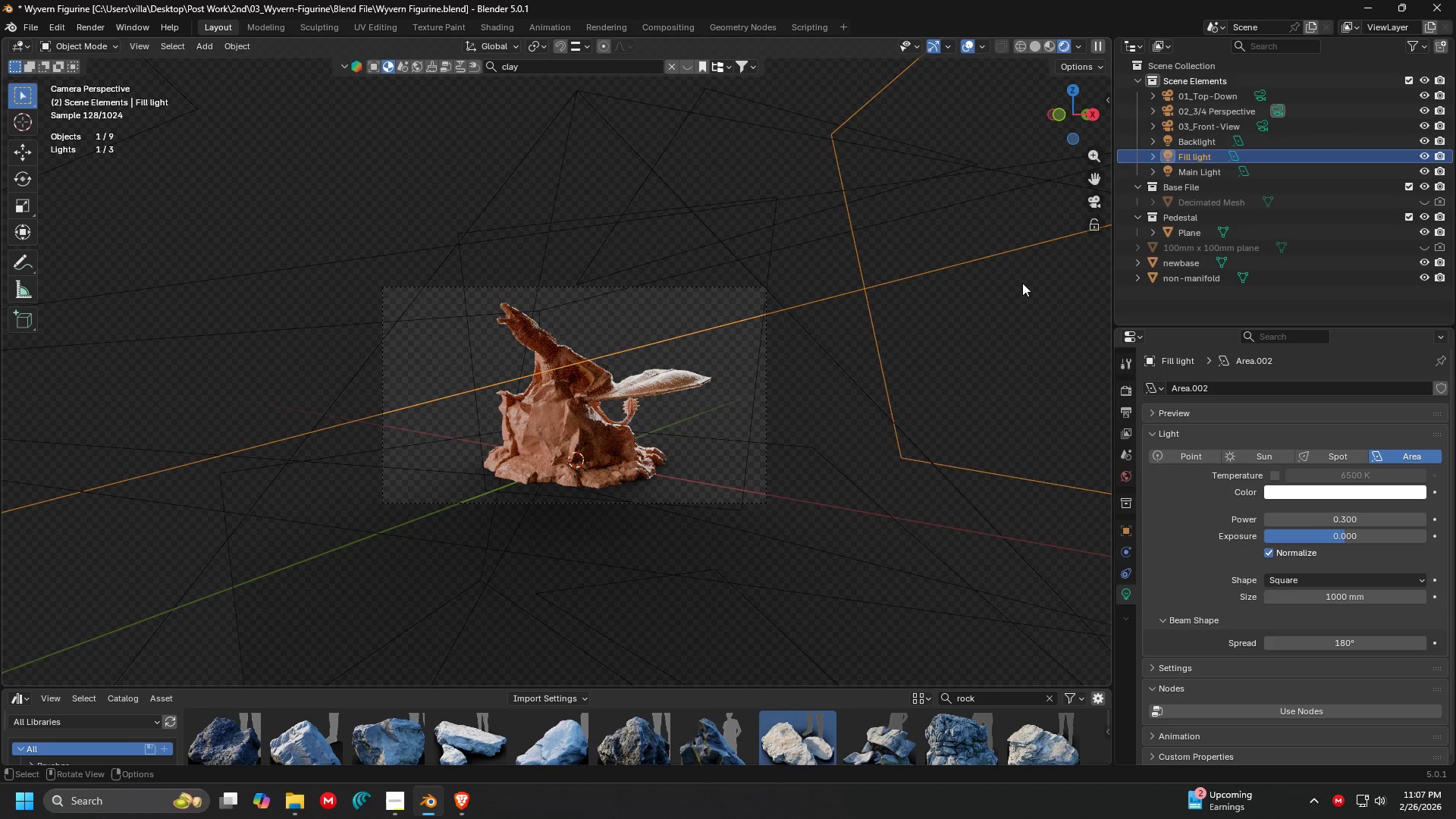 
scroll: coordinate [586, 381], scroll_direction: up, amount: 5.0
 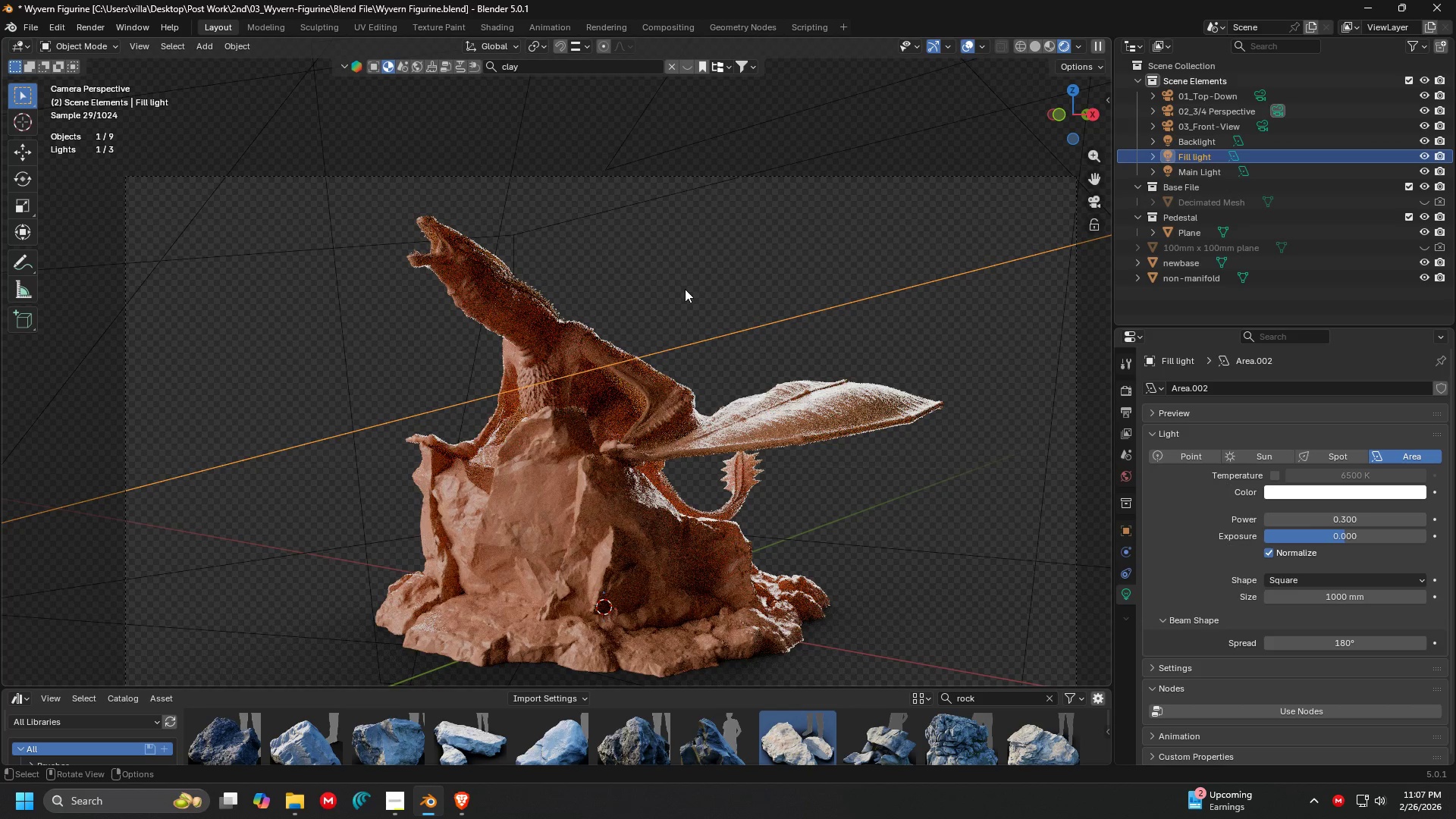 
left_click([685, 289])
 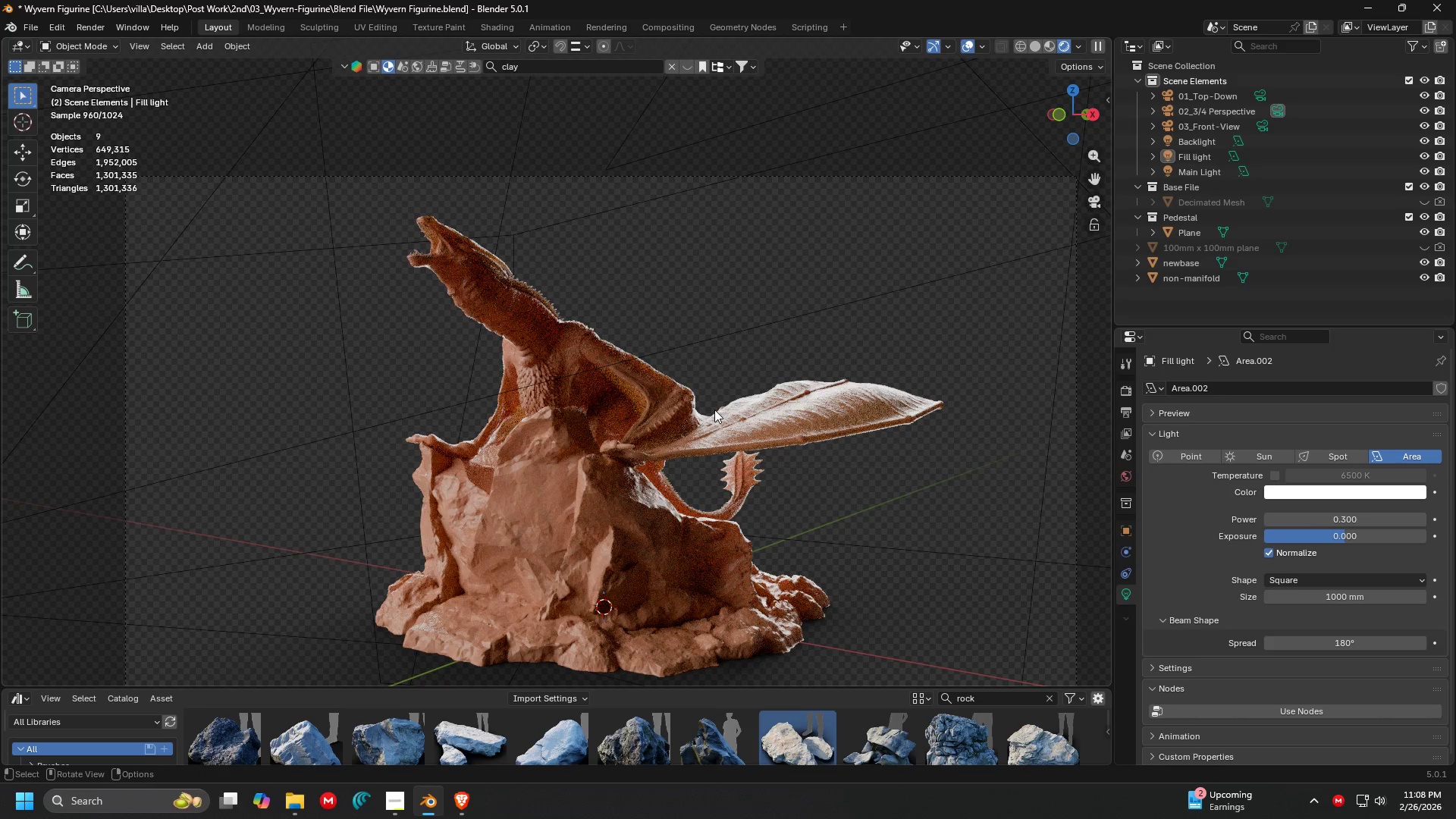 
double_click([931, 359])
 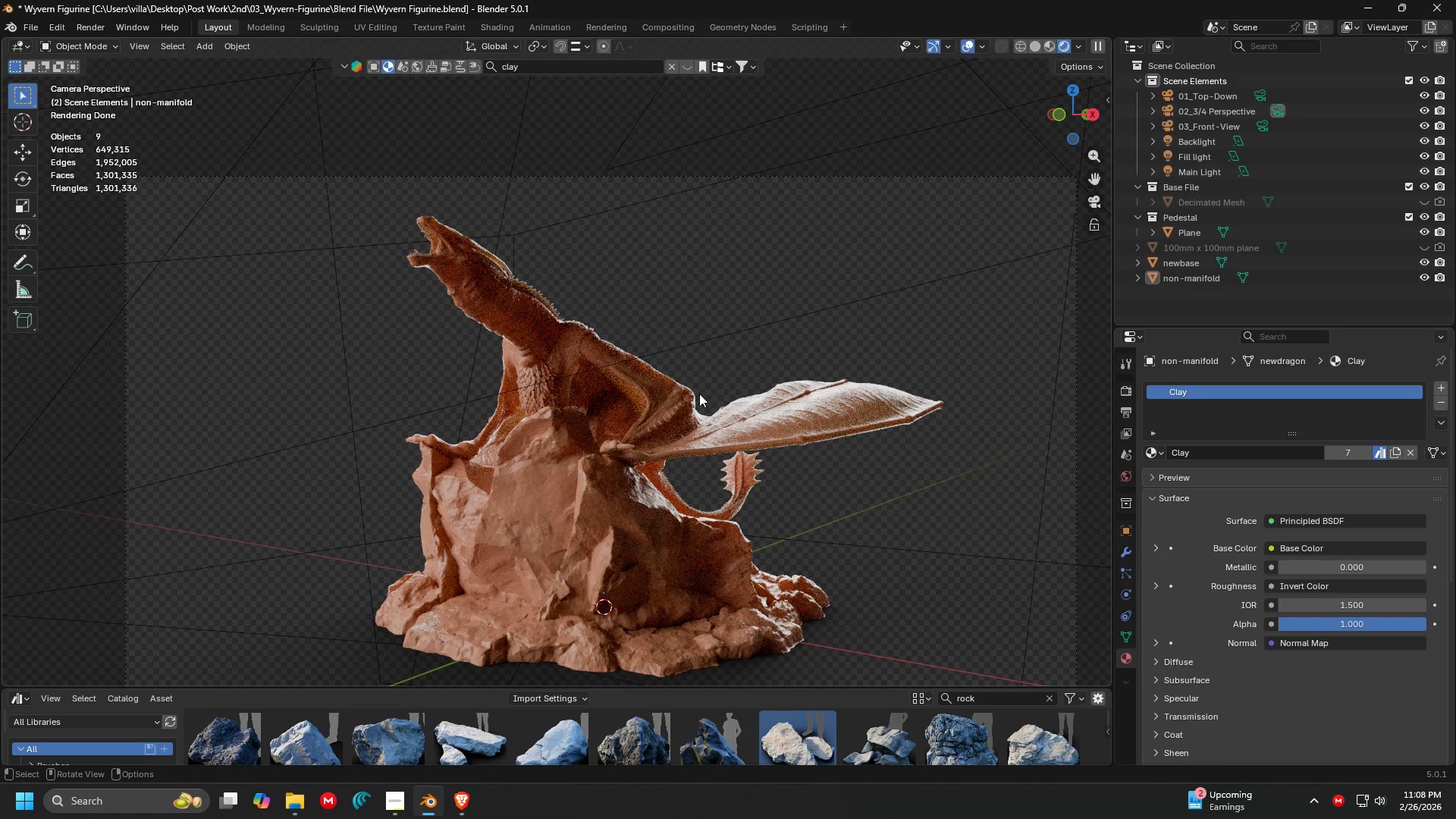 
left_click([630, 385])
 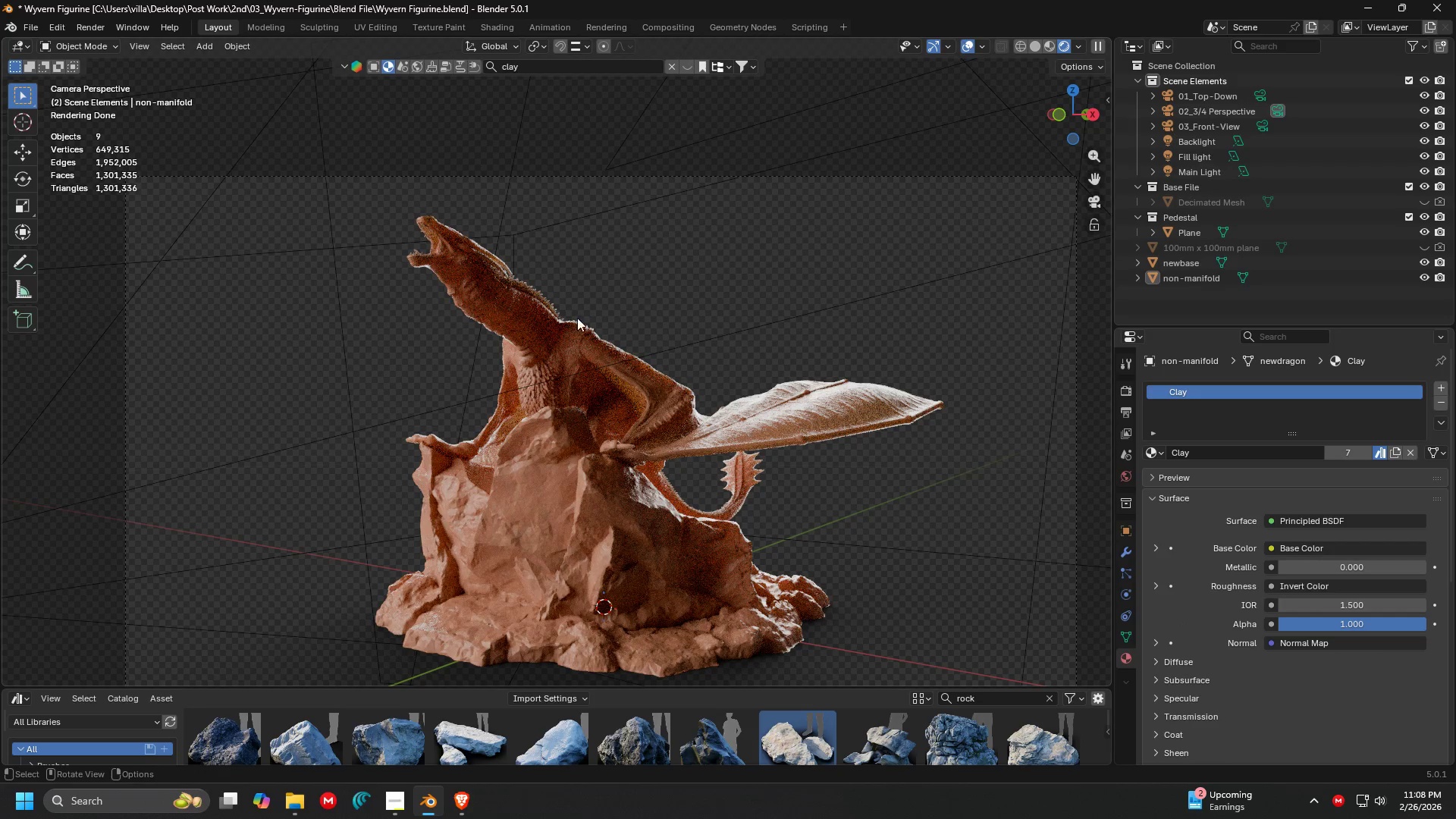 
scroll: coordinate [489, 309], scroll_direction: down, amount: 2.0
 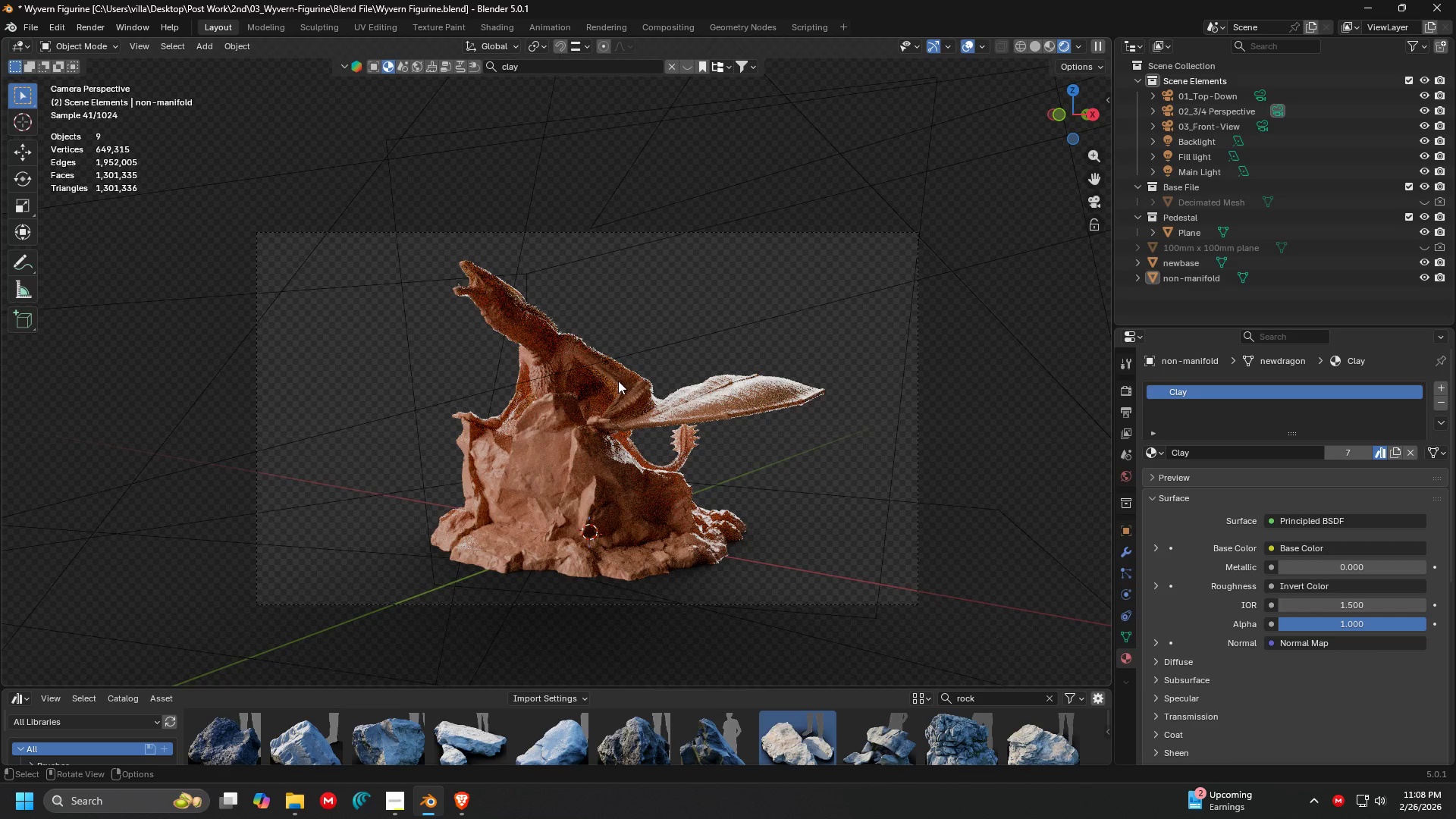 
hold_key(key=Z, duration=0.33)
 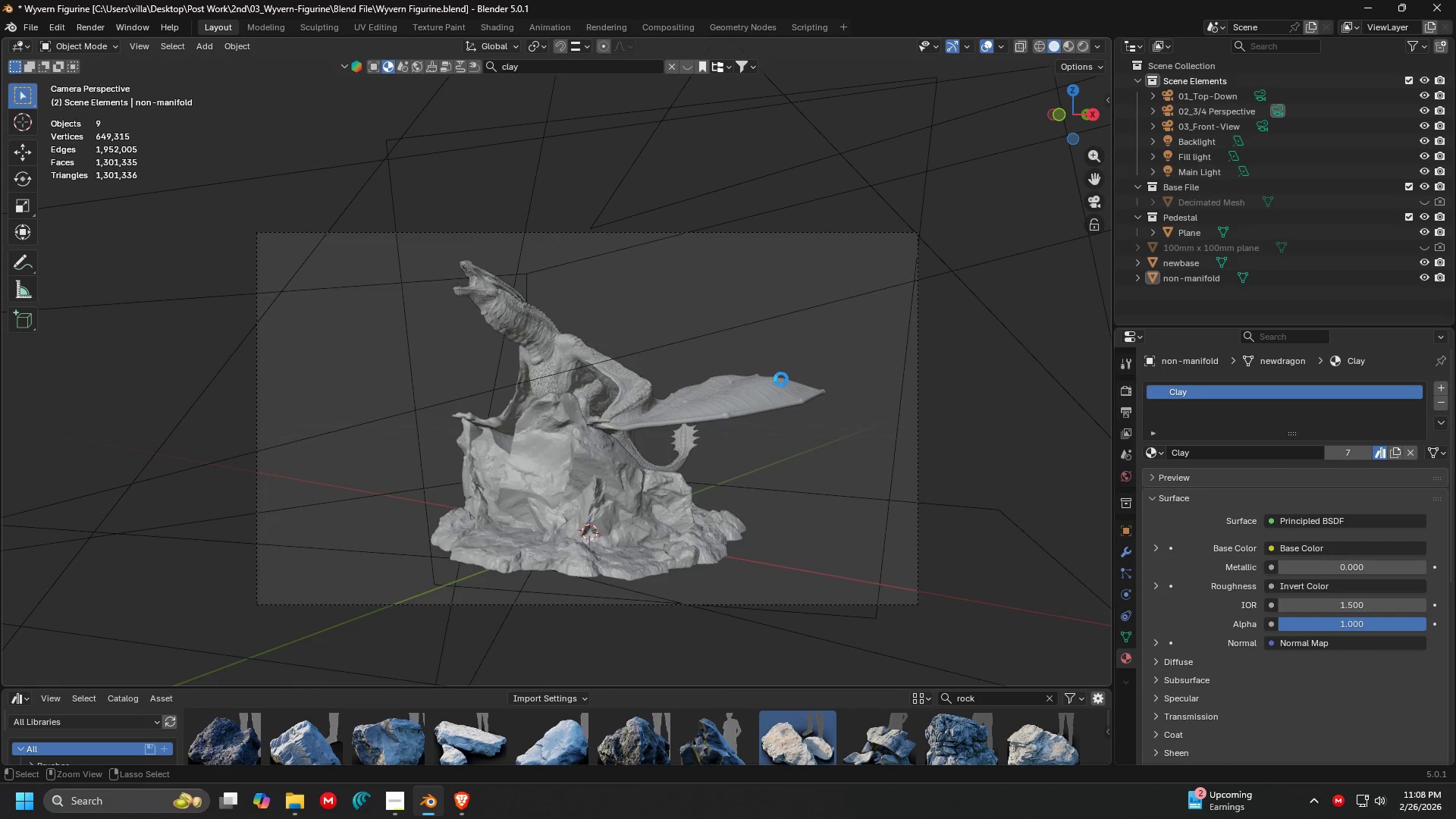 
left_click([781, 379])
 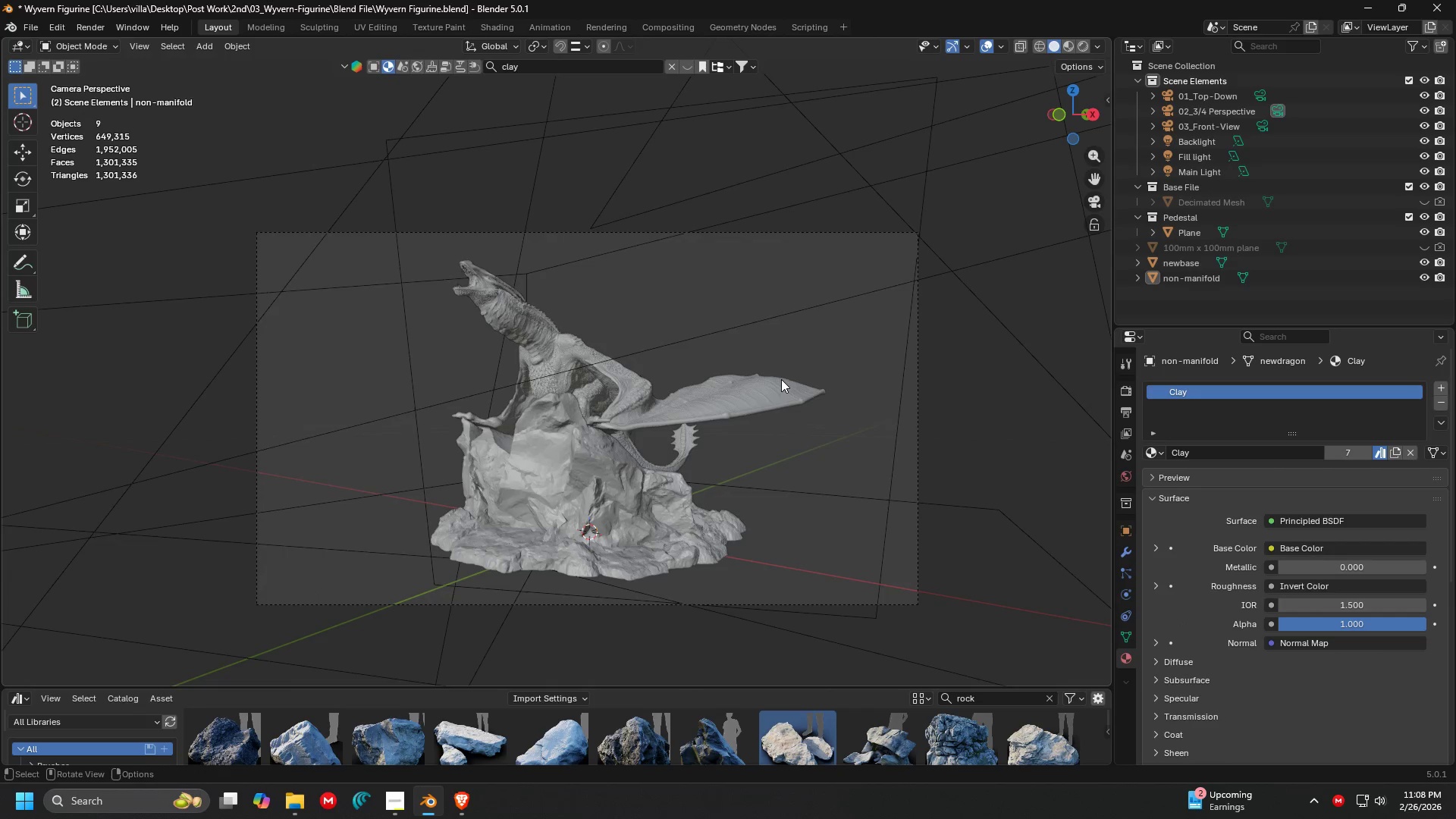 
key(Control+ControlLeft)
 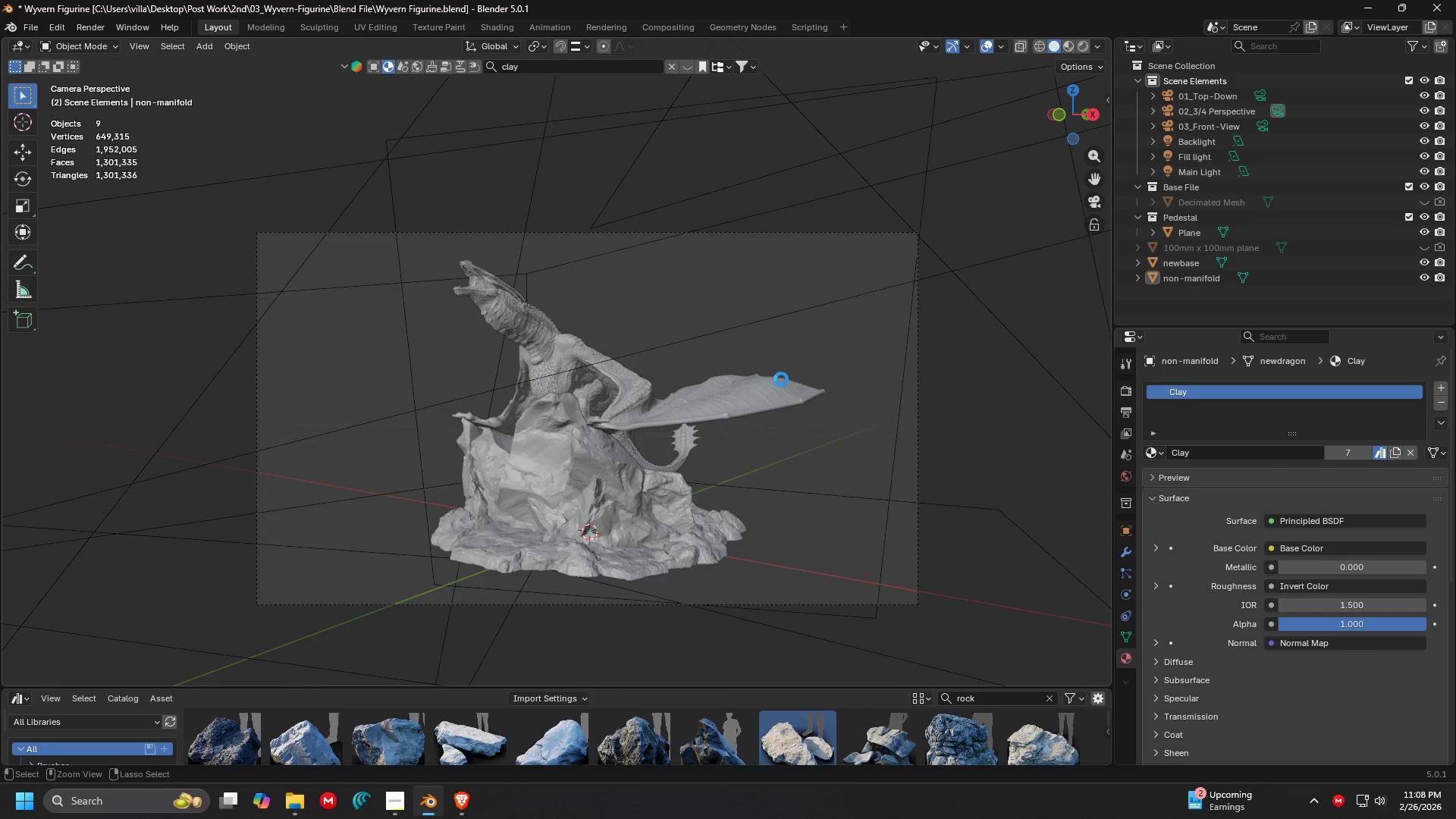 
key(Control+S)
 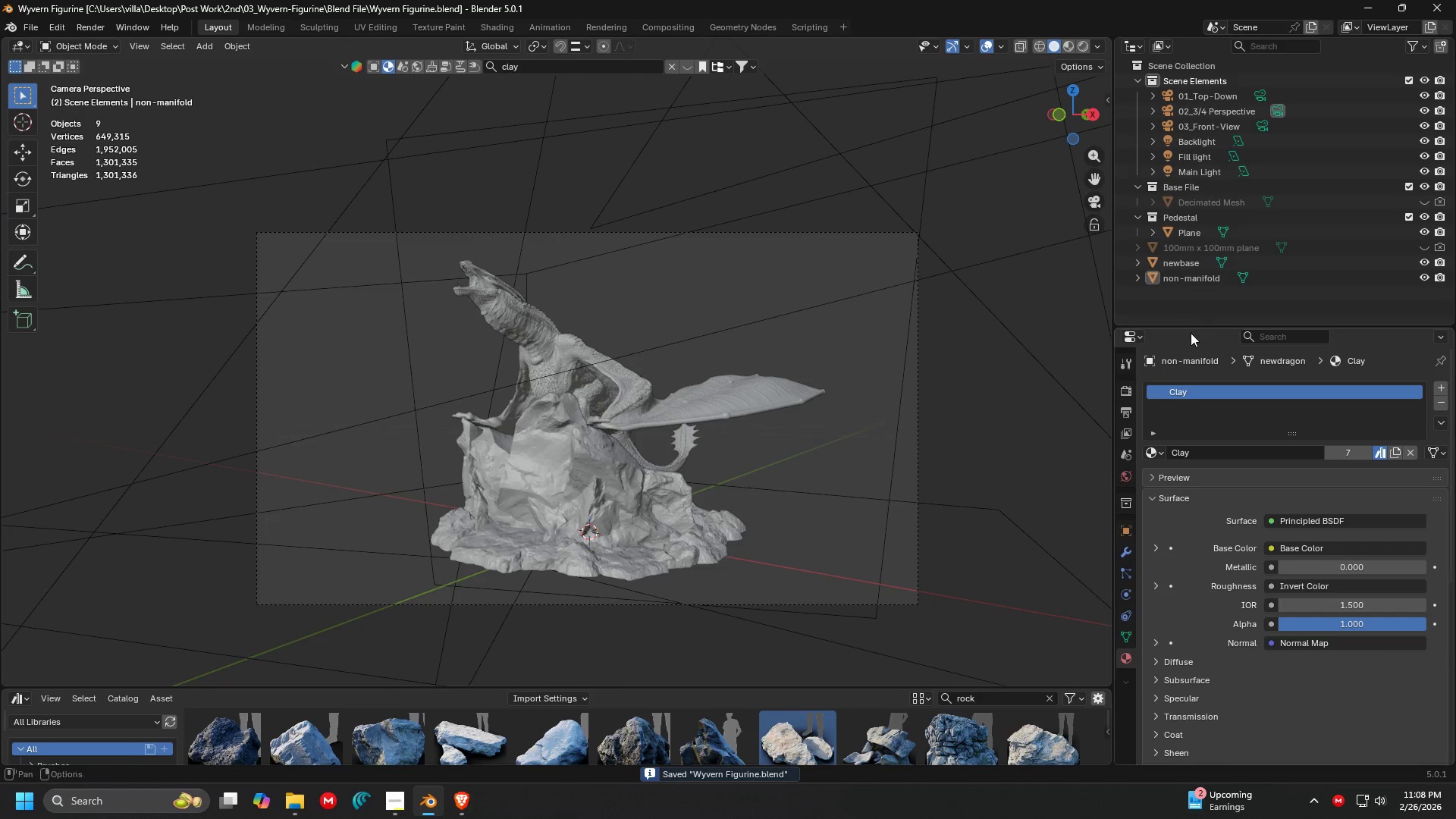 
left_click_drag(start_coordinate=[1192, 325], to_coordinate=[1192, 532])
 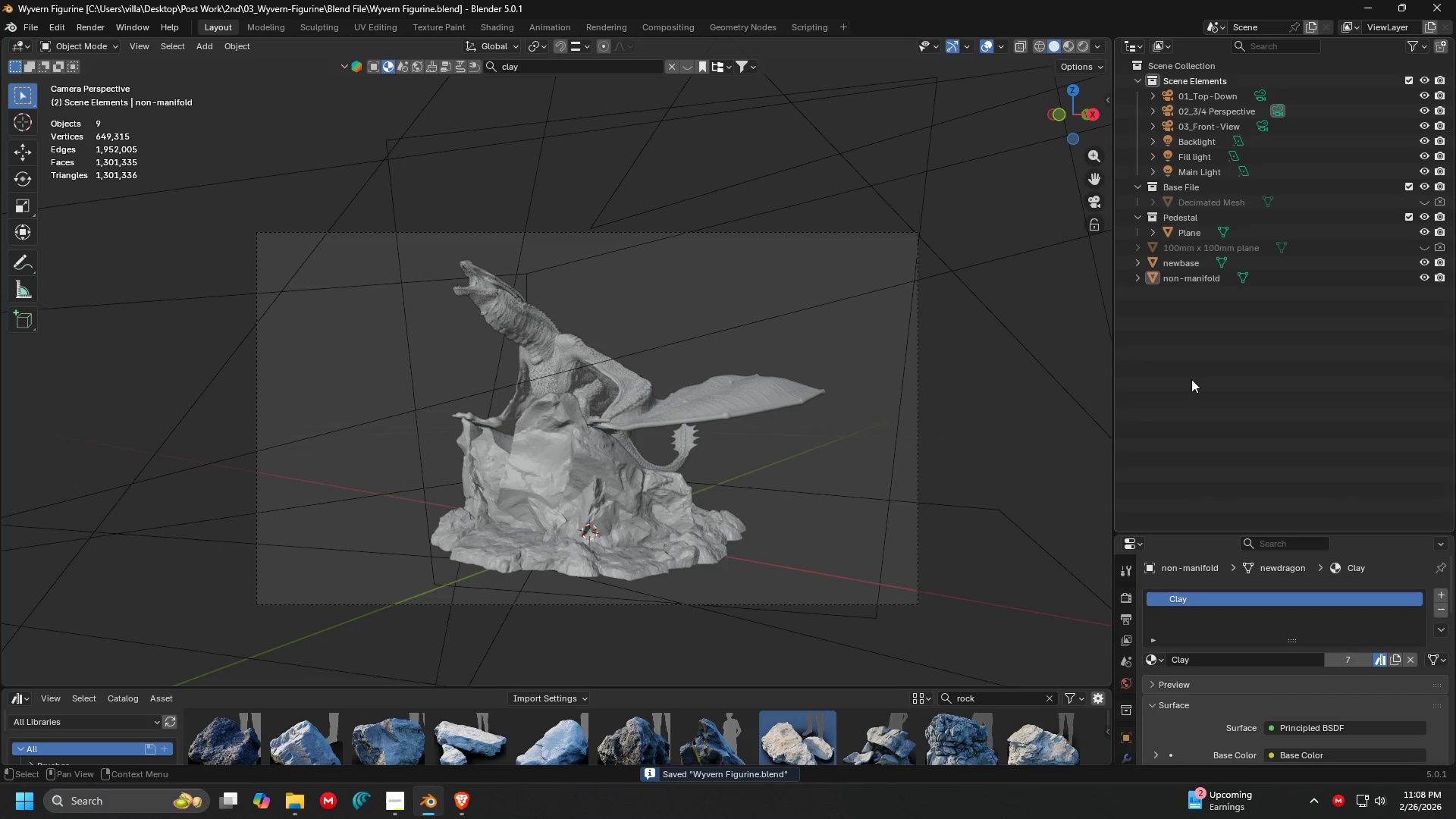 
right_click([1189, 370])
 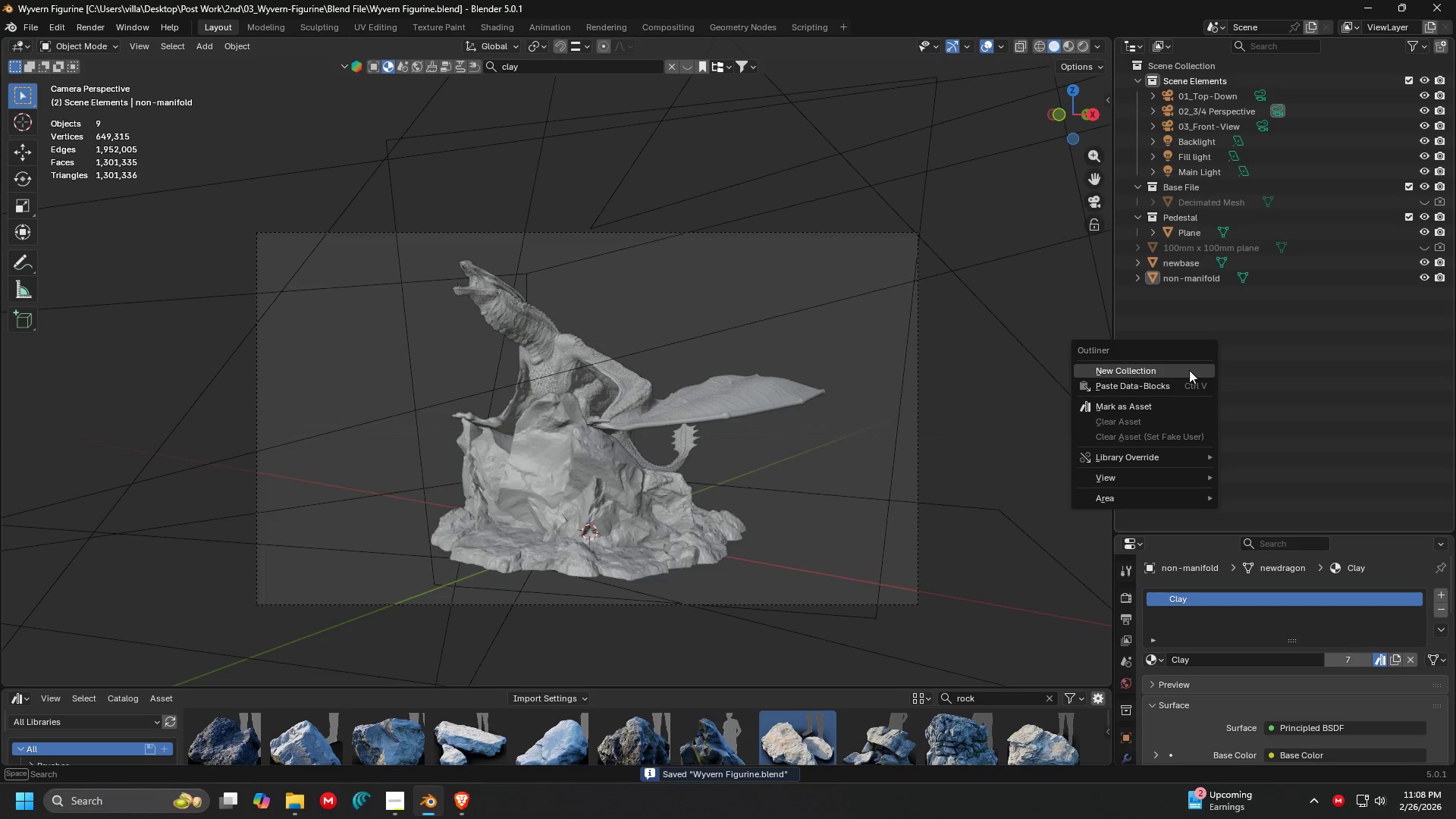 
left_click([1189, 370])
 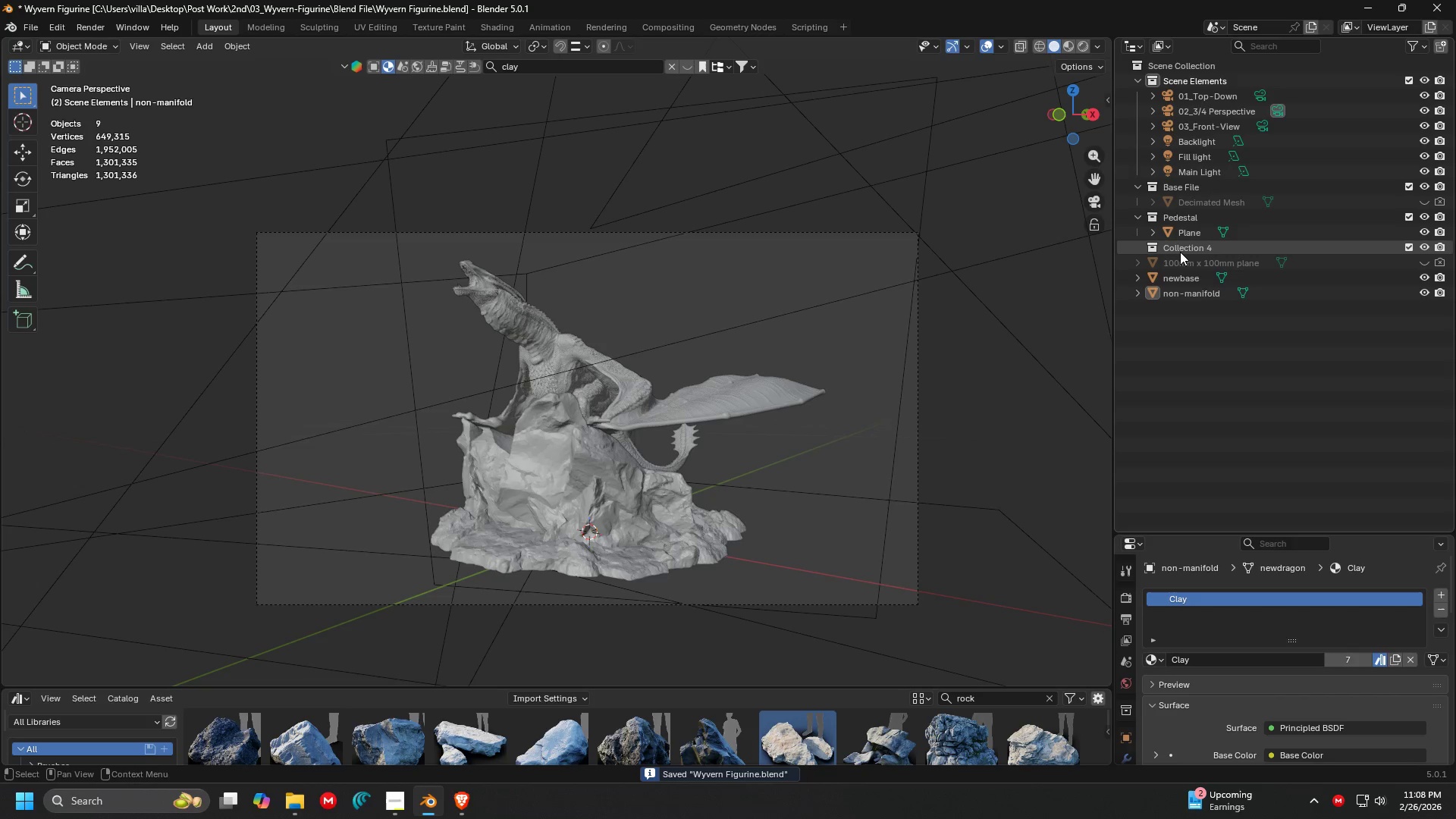 
double_click([1180, 250])
 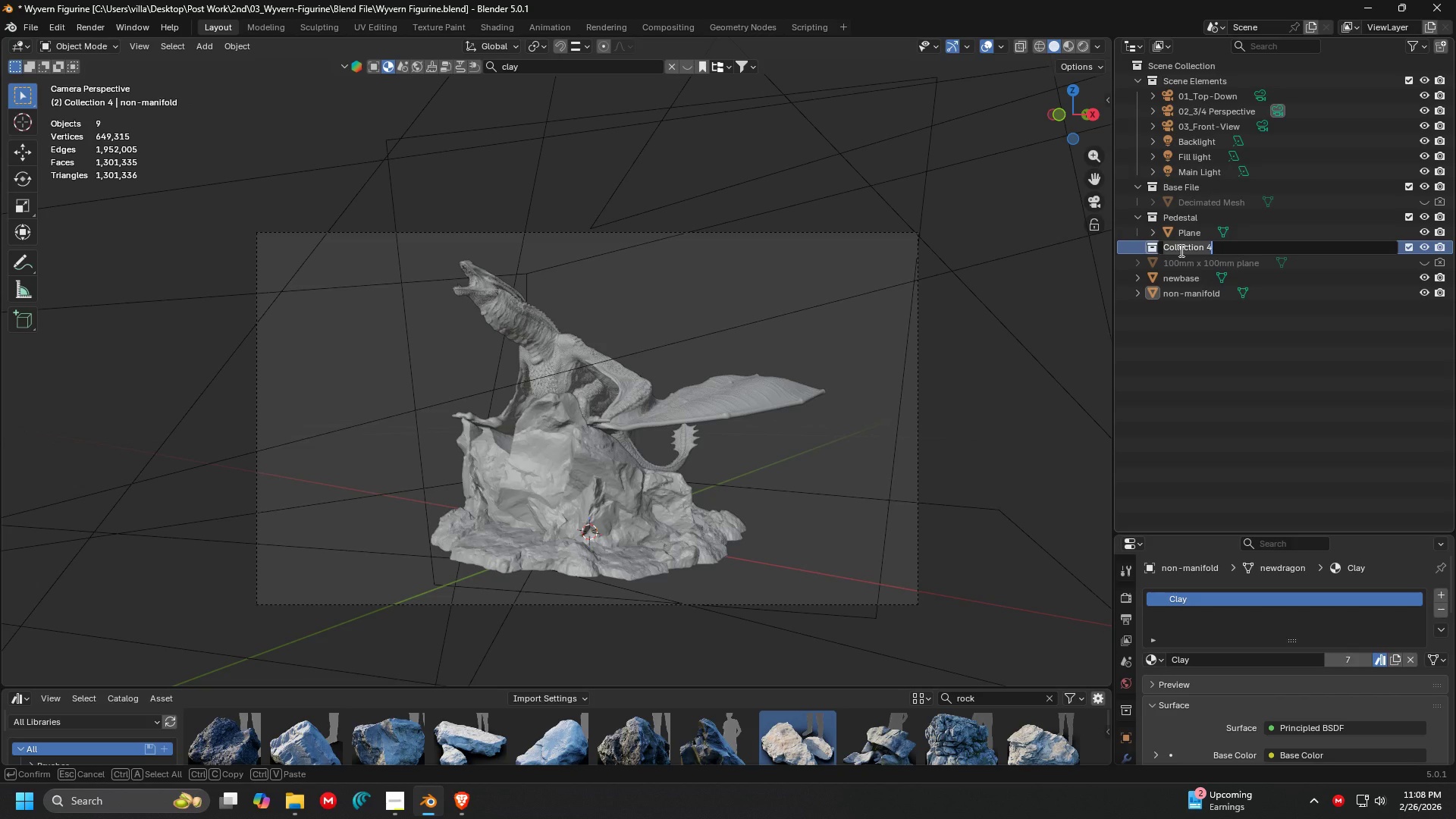 
type(Final Models)
 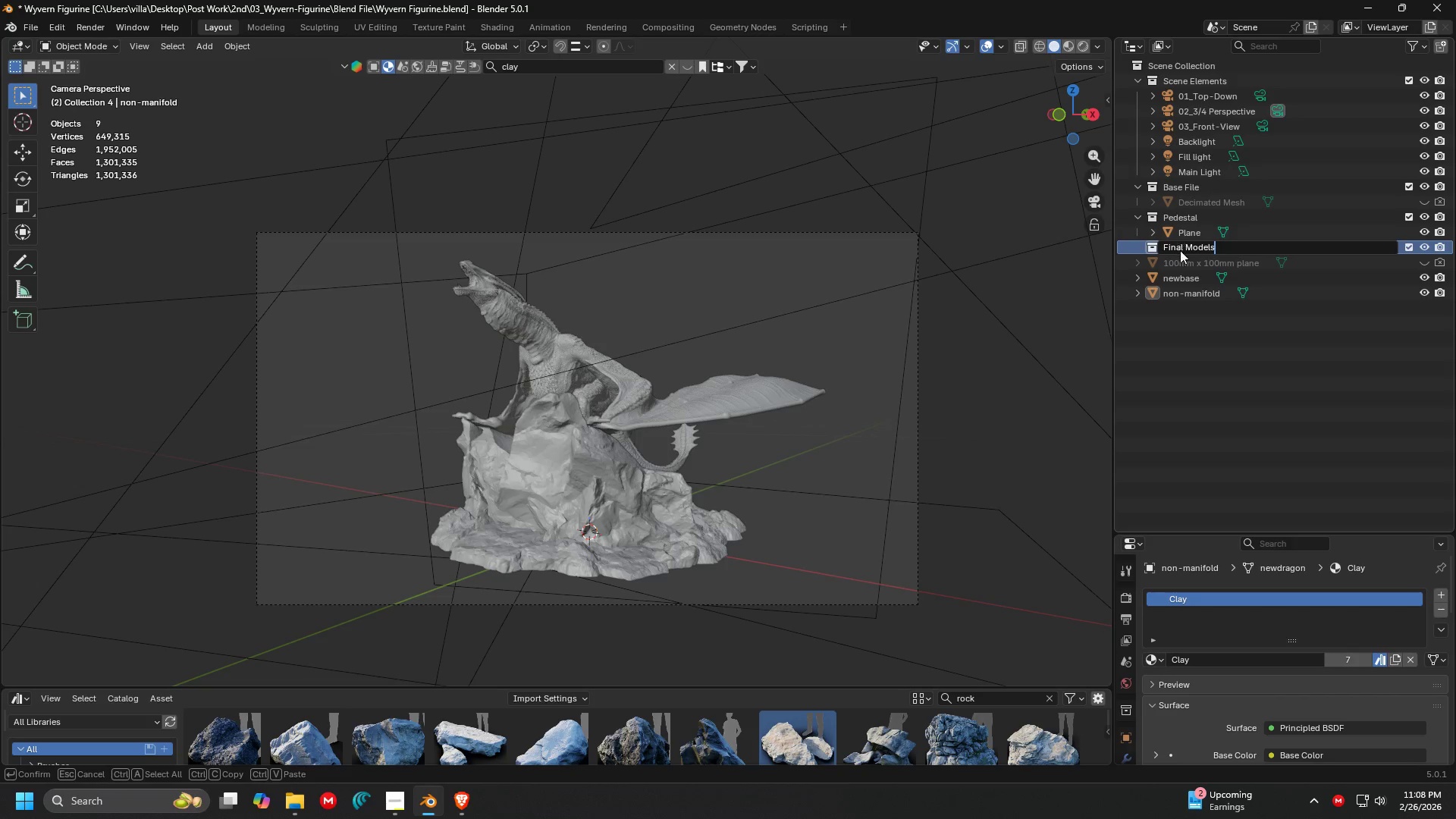 
key(Enter)
 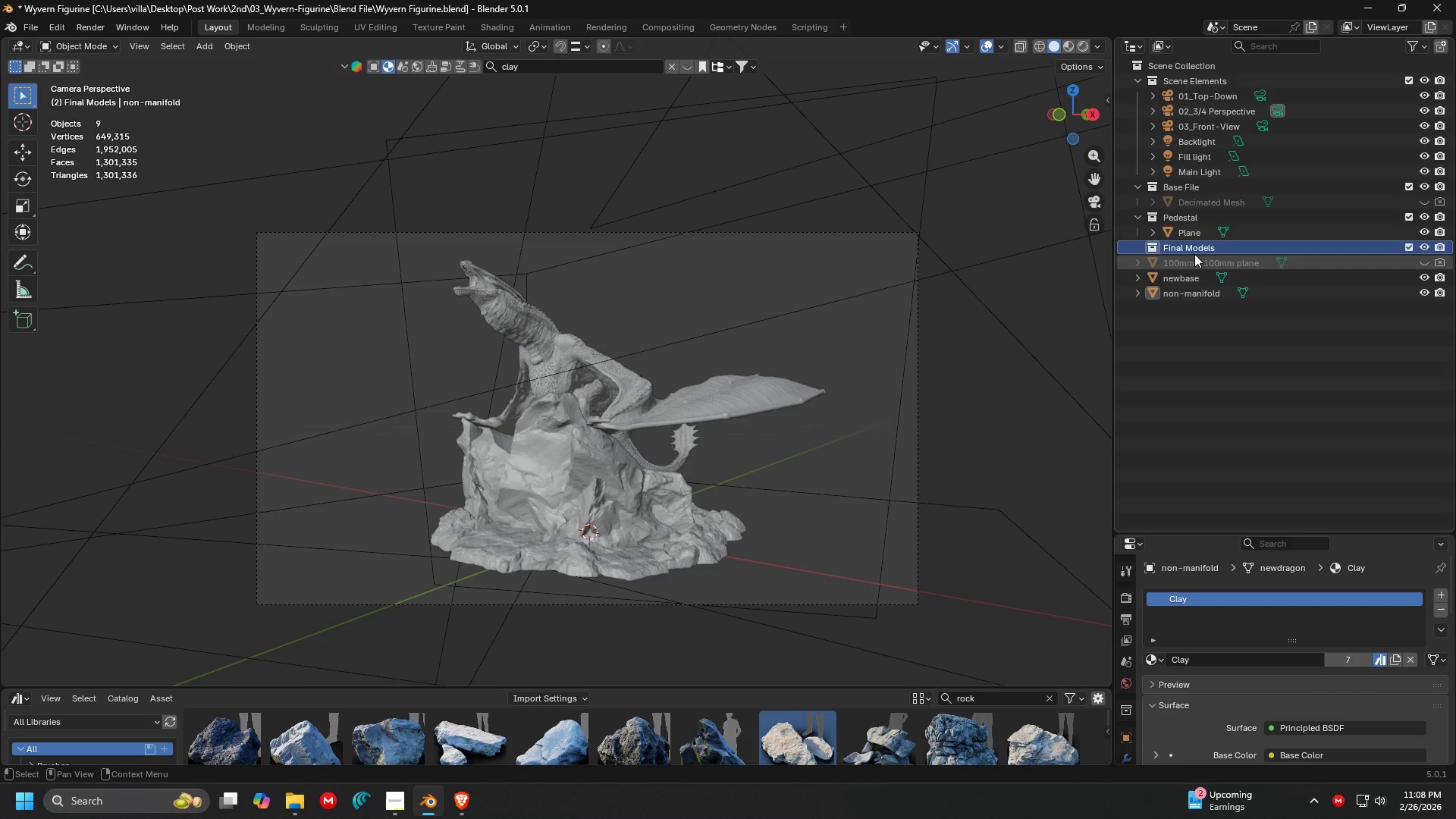 
left_click([1192, 221])
 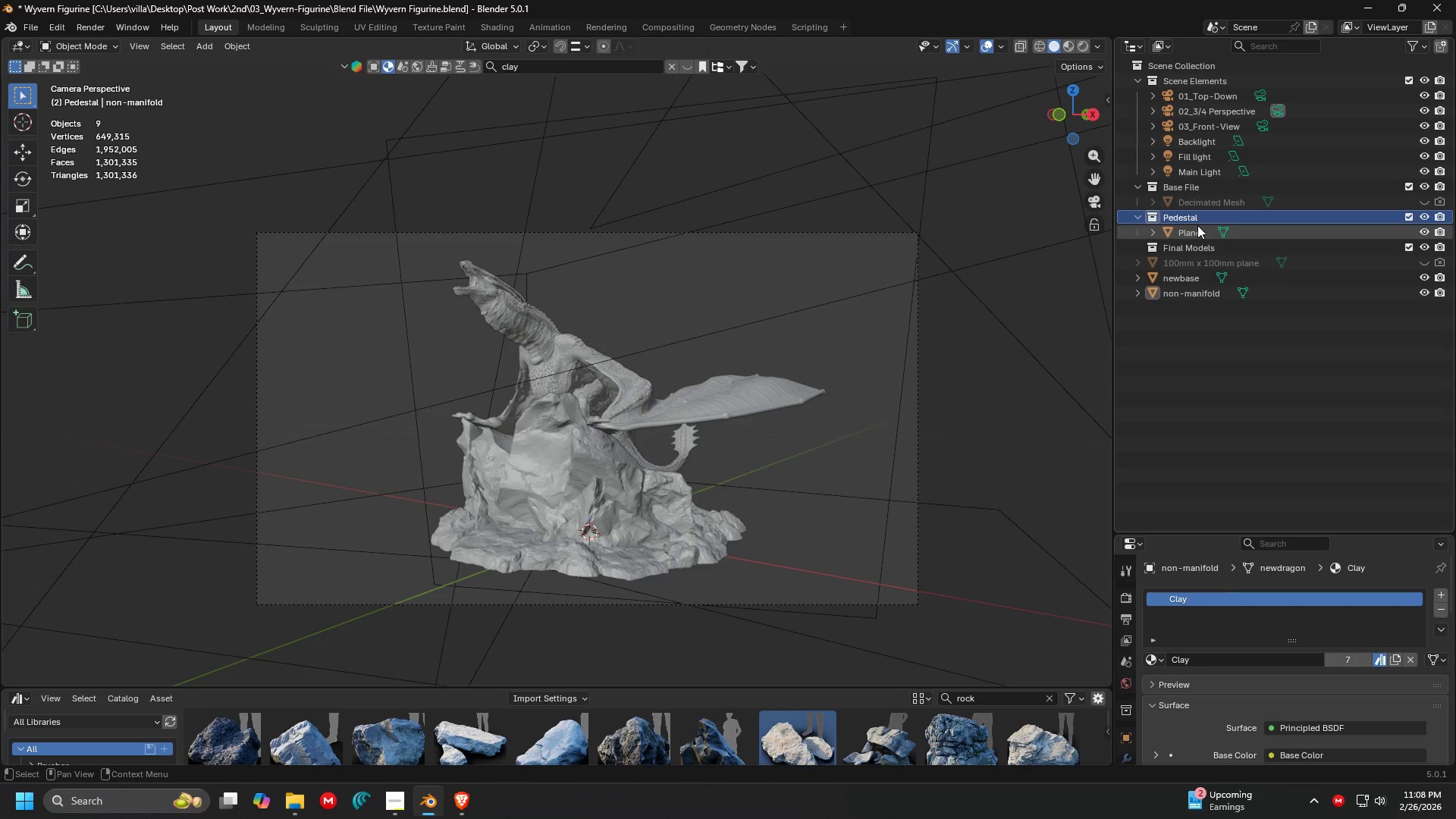 
key(Delete)
 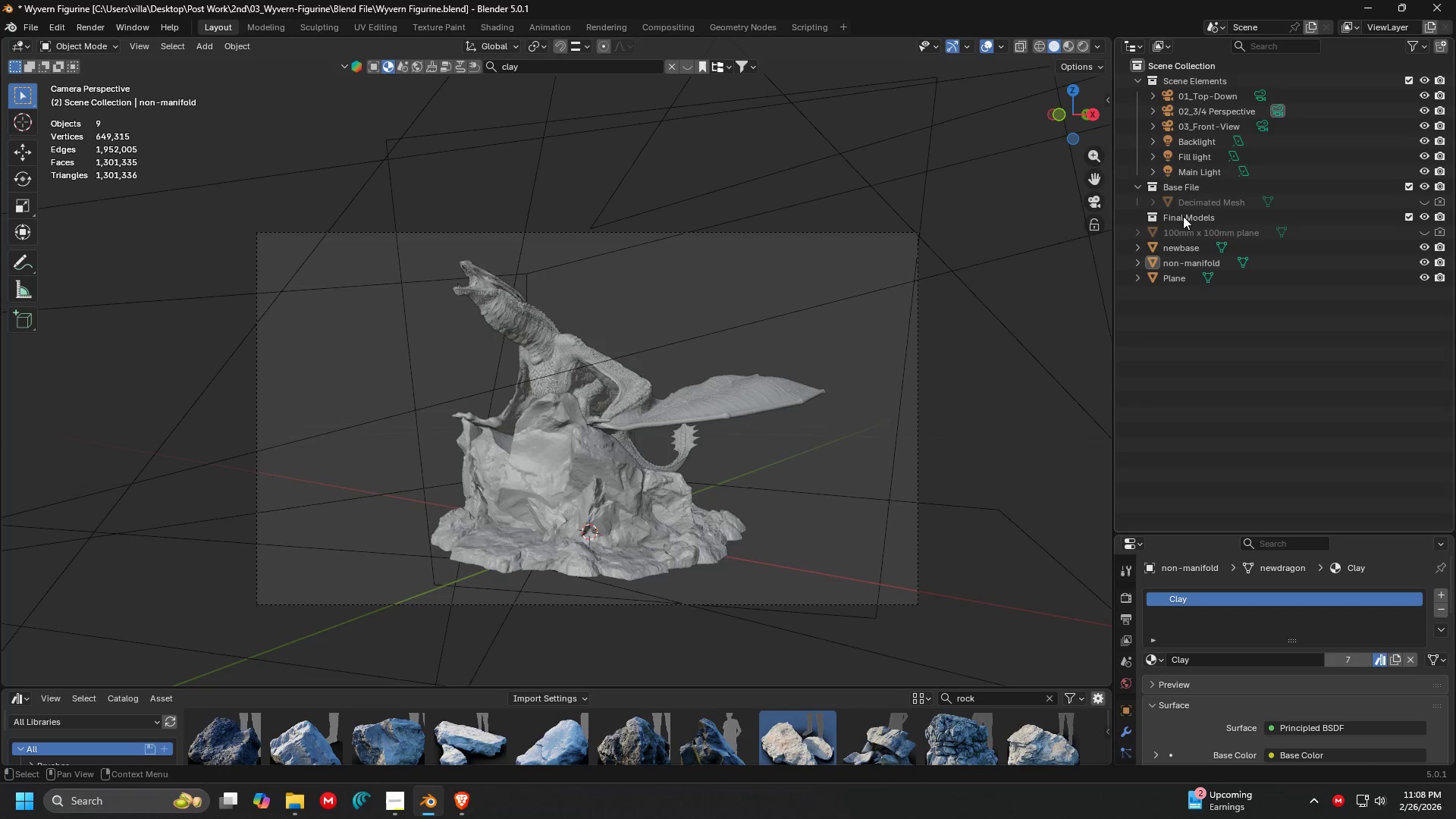 
key(Backspace)
 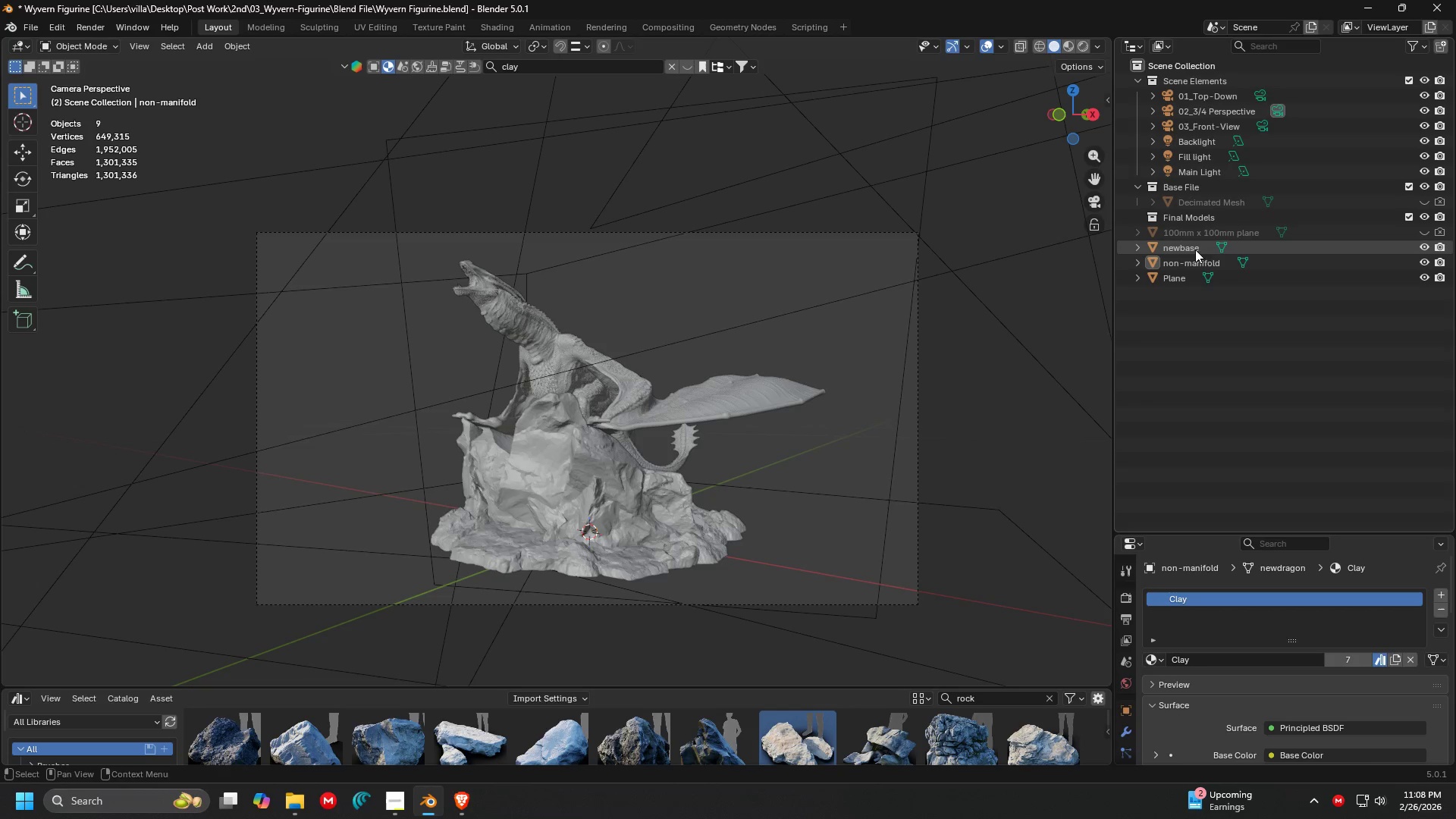 
left_click([1186, 280])
 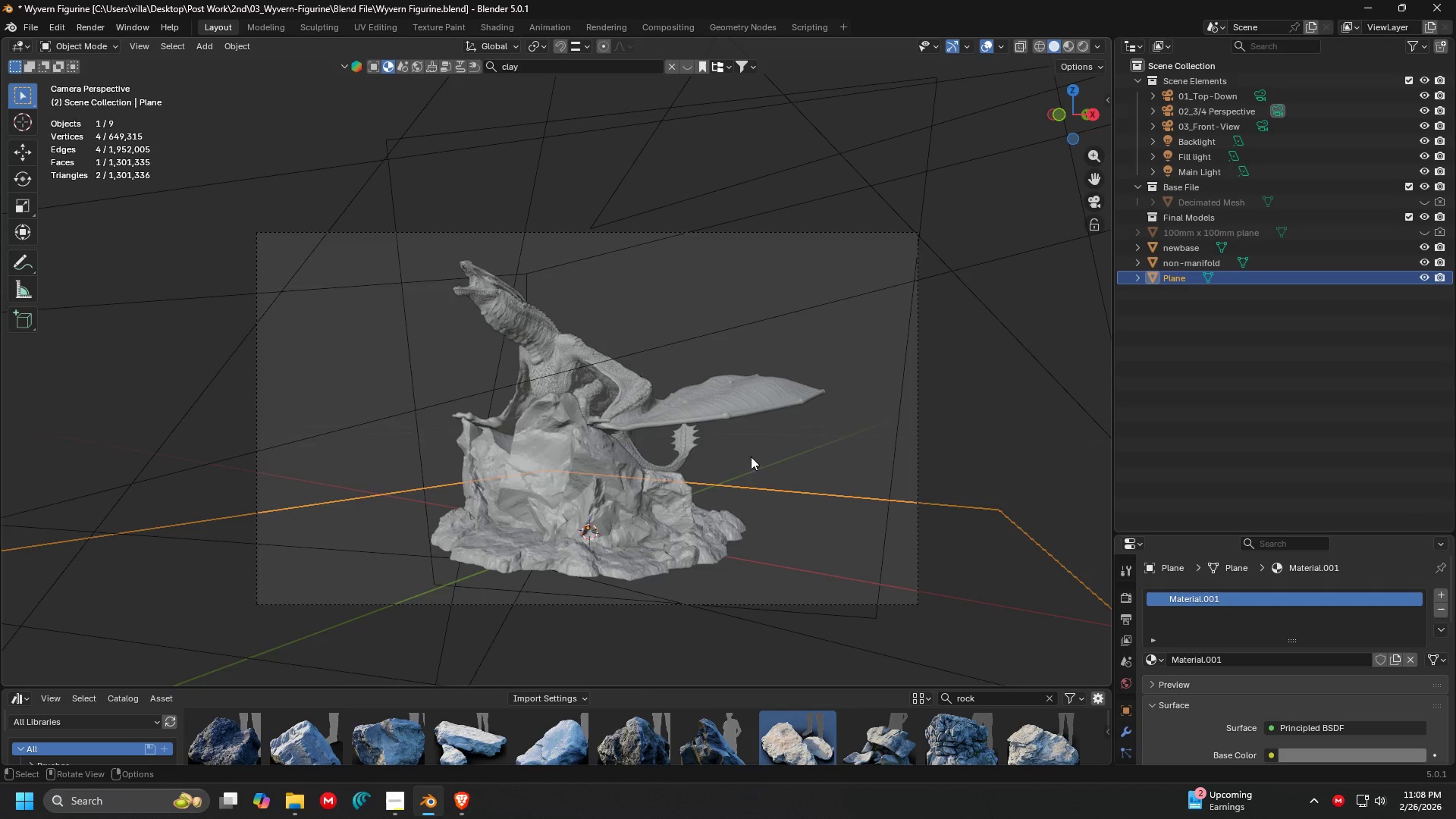 
scroll: coordinate [789, 458], scroll_direction: down, amount: 6.0
 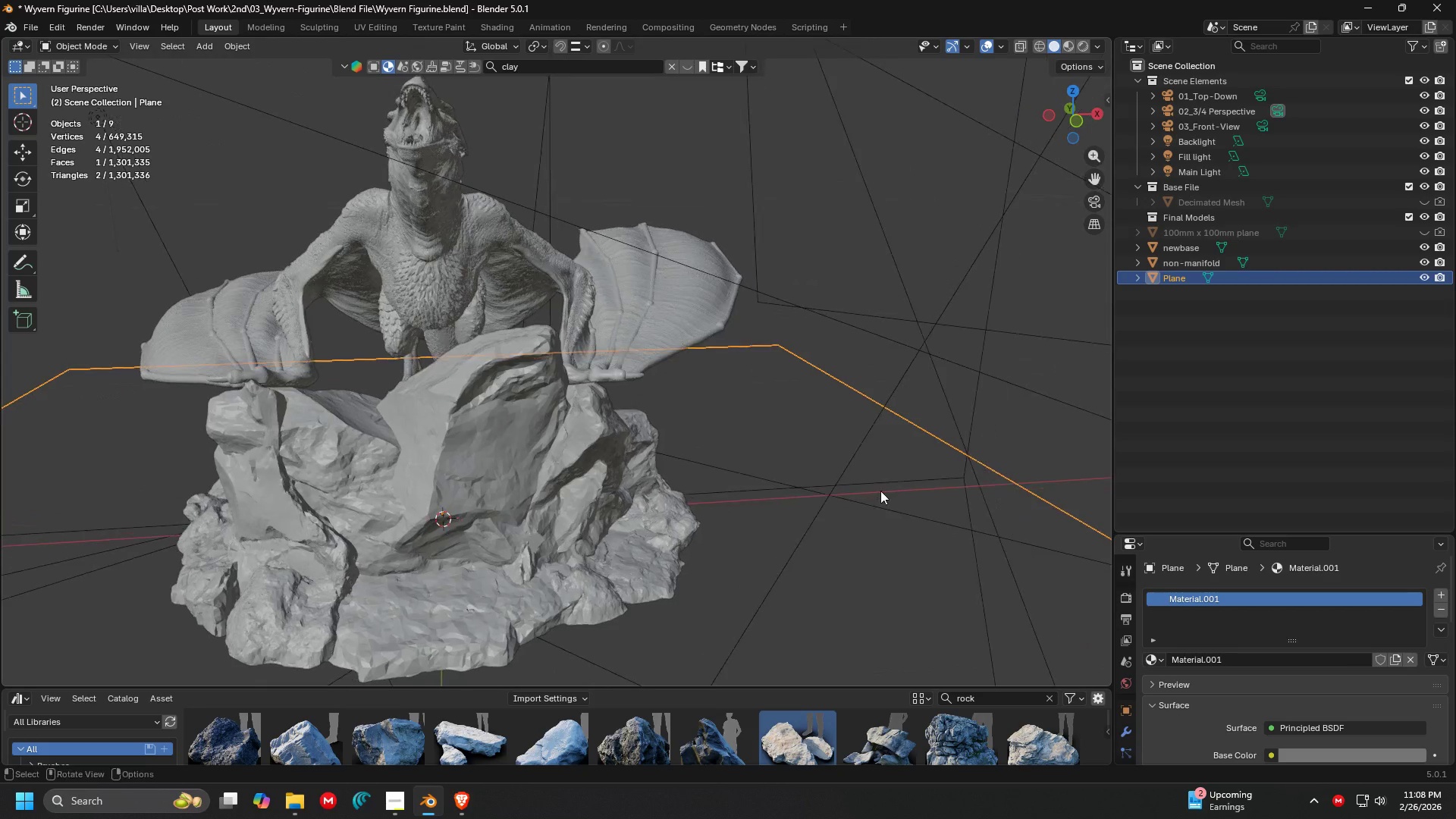 
key(G)
 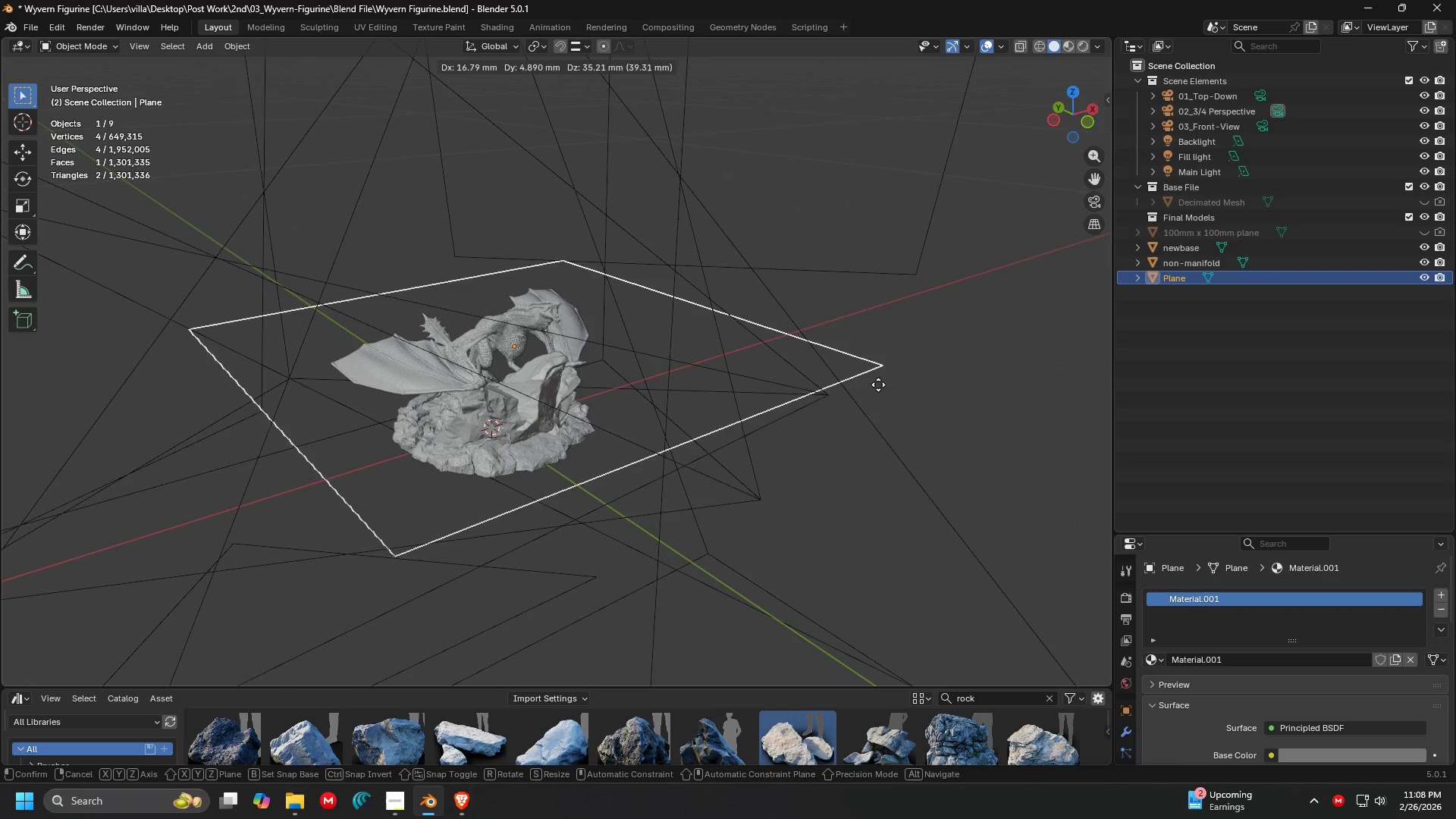 
scroll: coordinate [827, 466], scroll_direction: down, amount: 6.0
 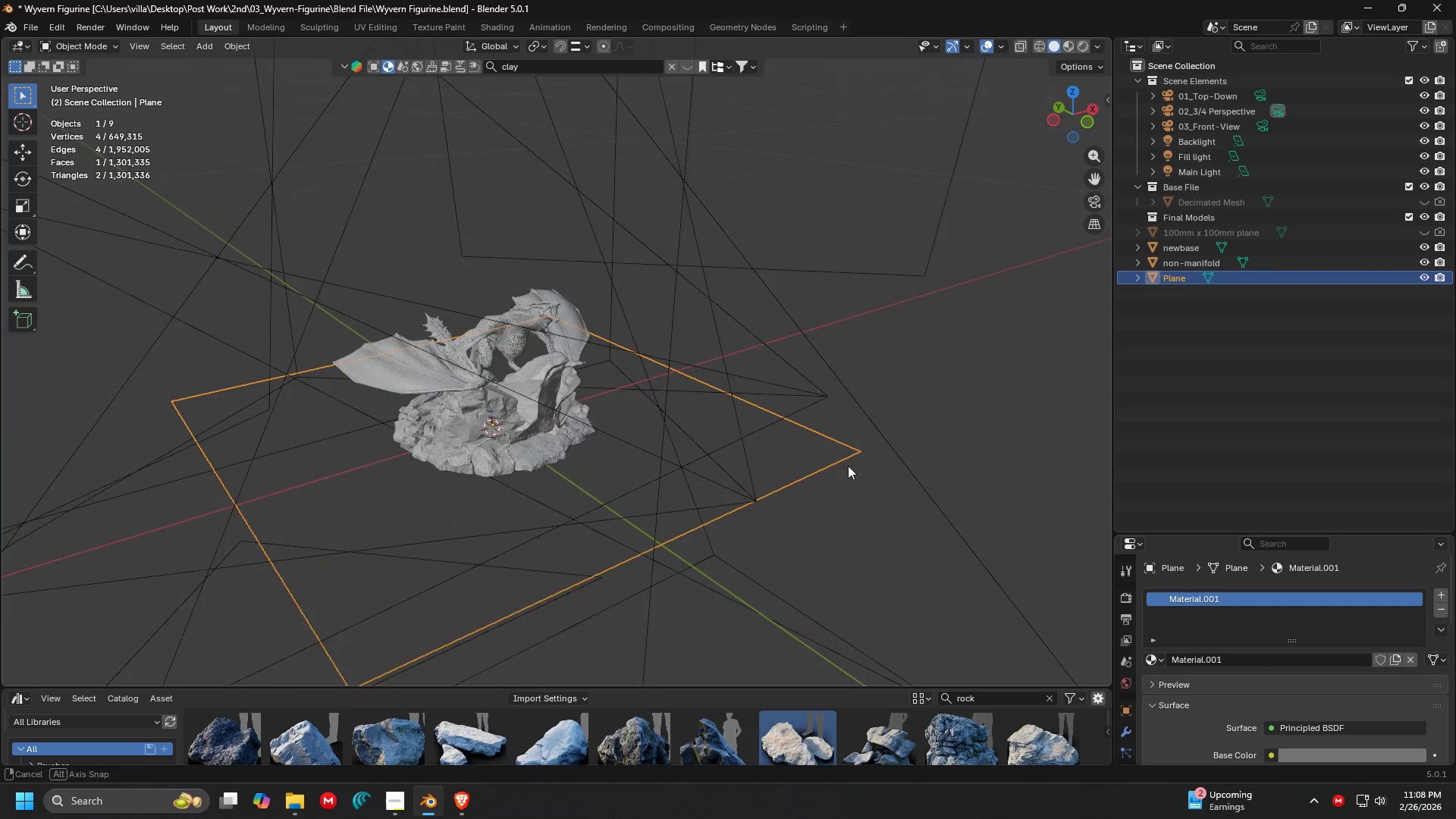 
key(Escape)
 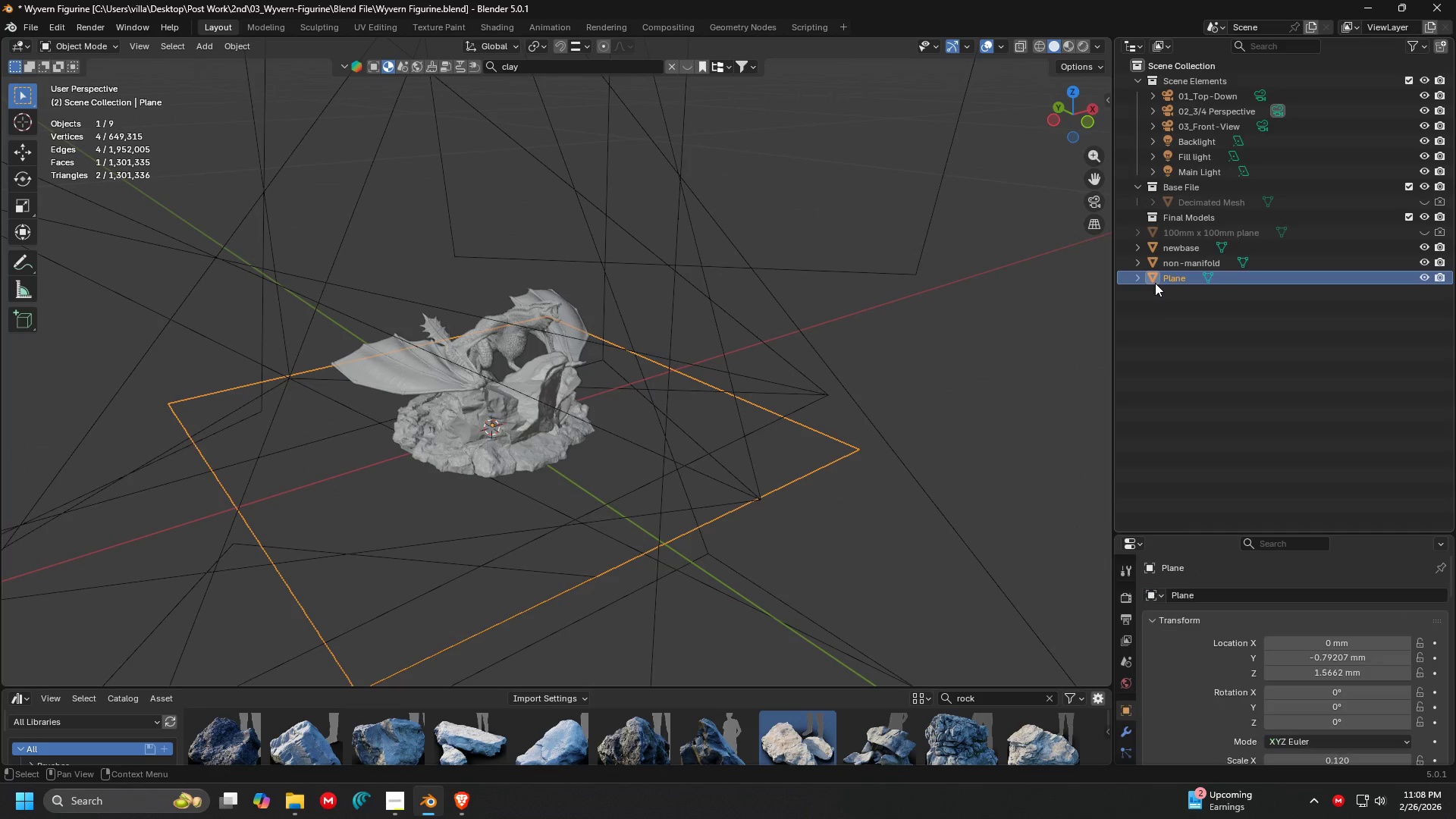 
double_click([1155, 283])
 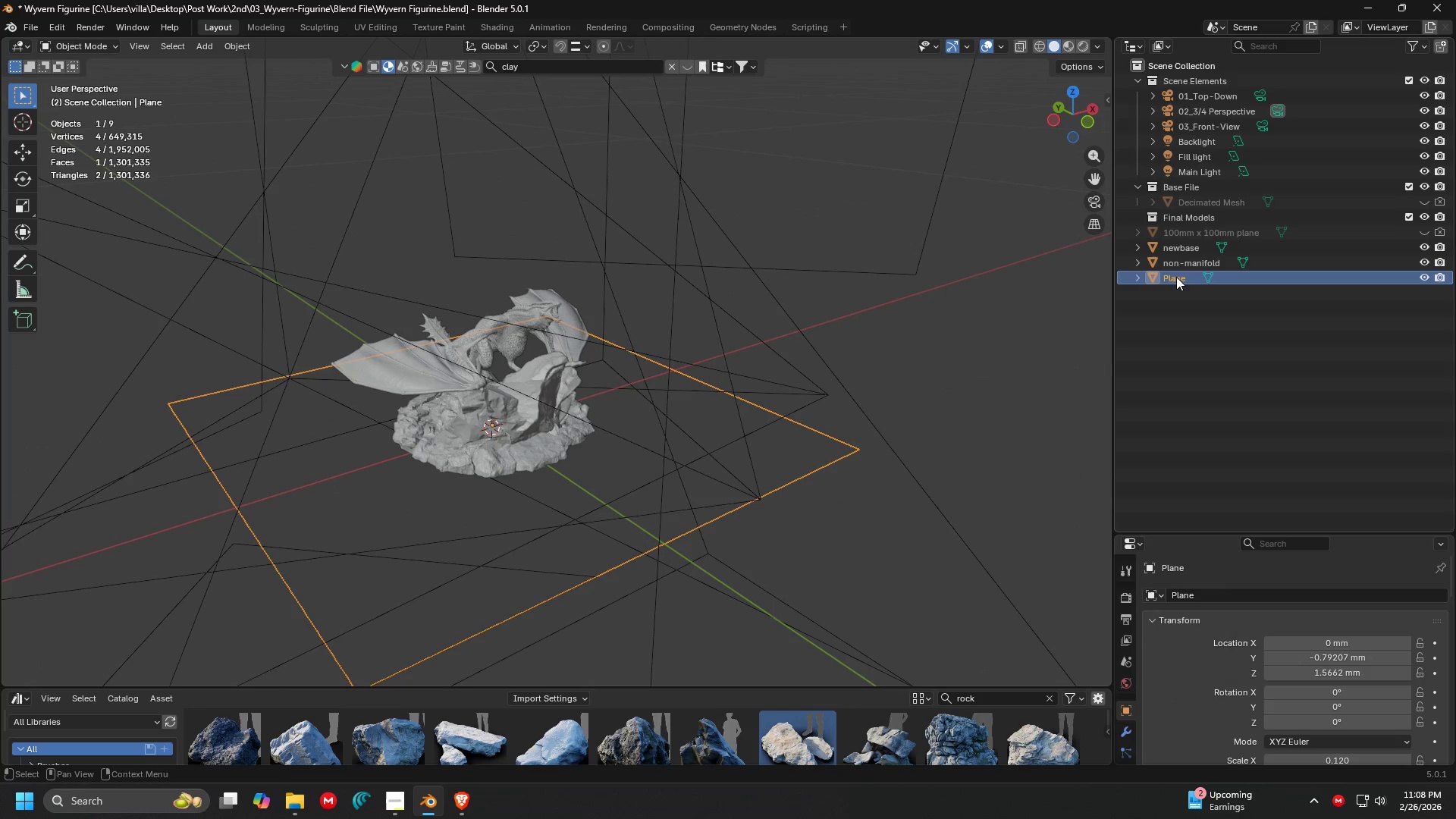 
triple_click([1176, 277])
 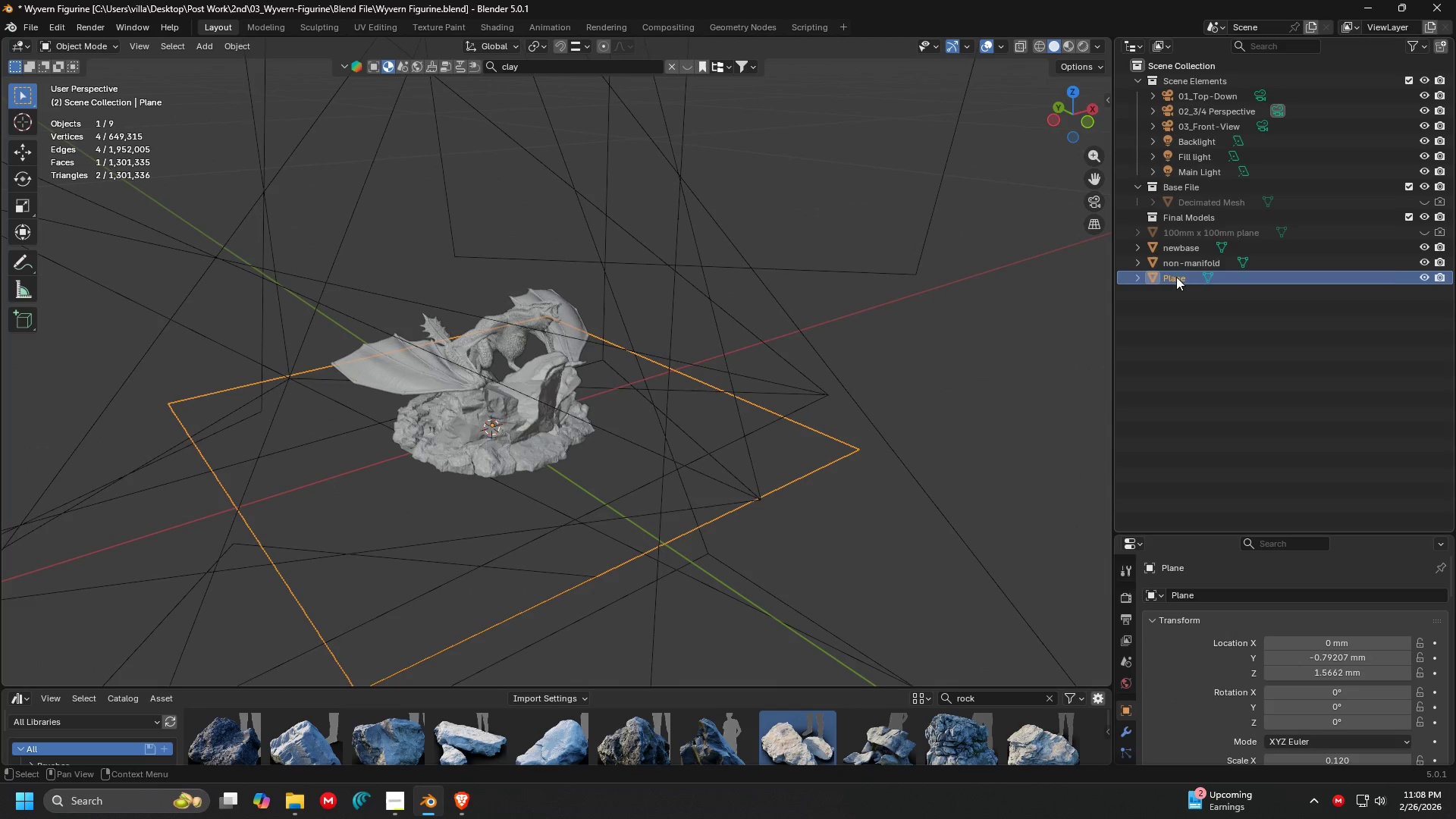 
triple_click([1176, 277])
 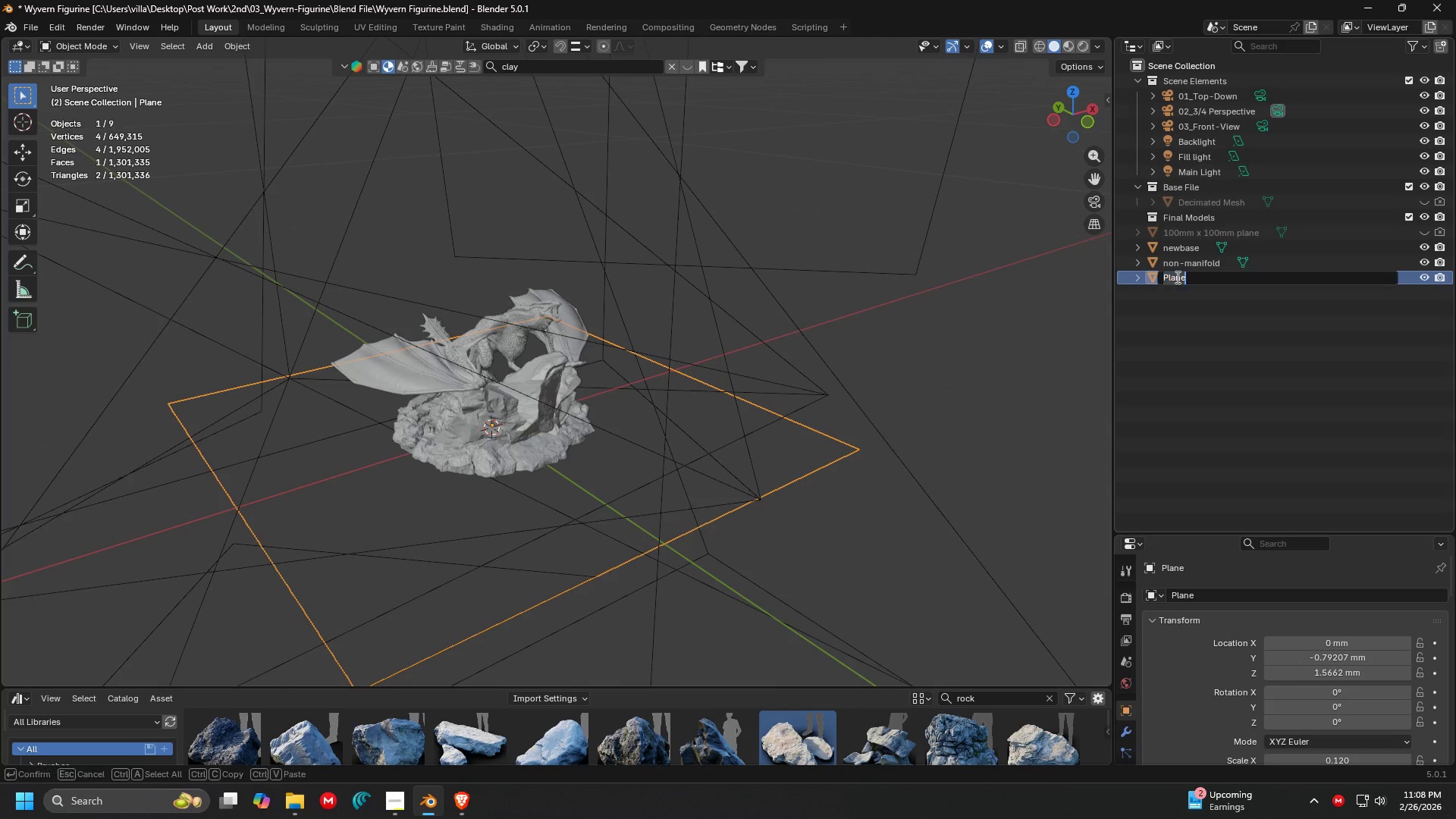 
type(Shadow Catcher)
 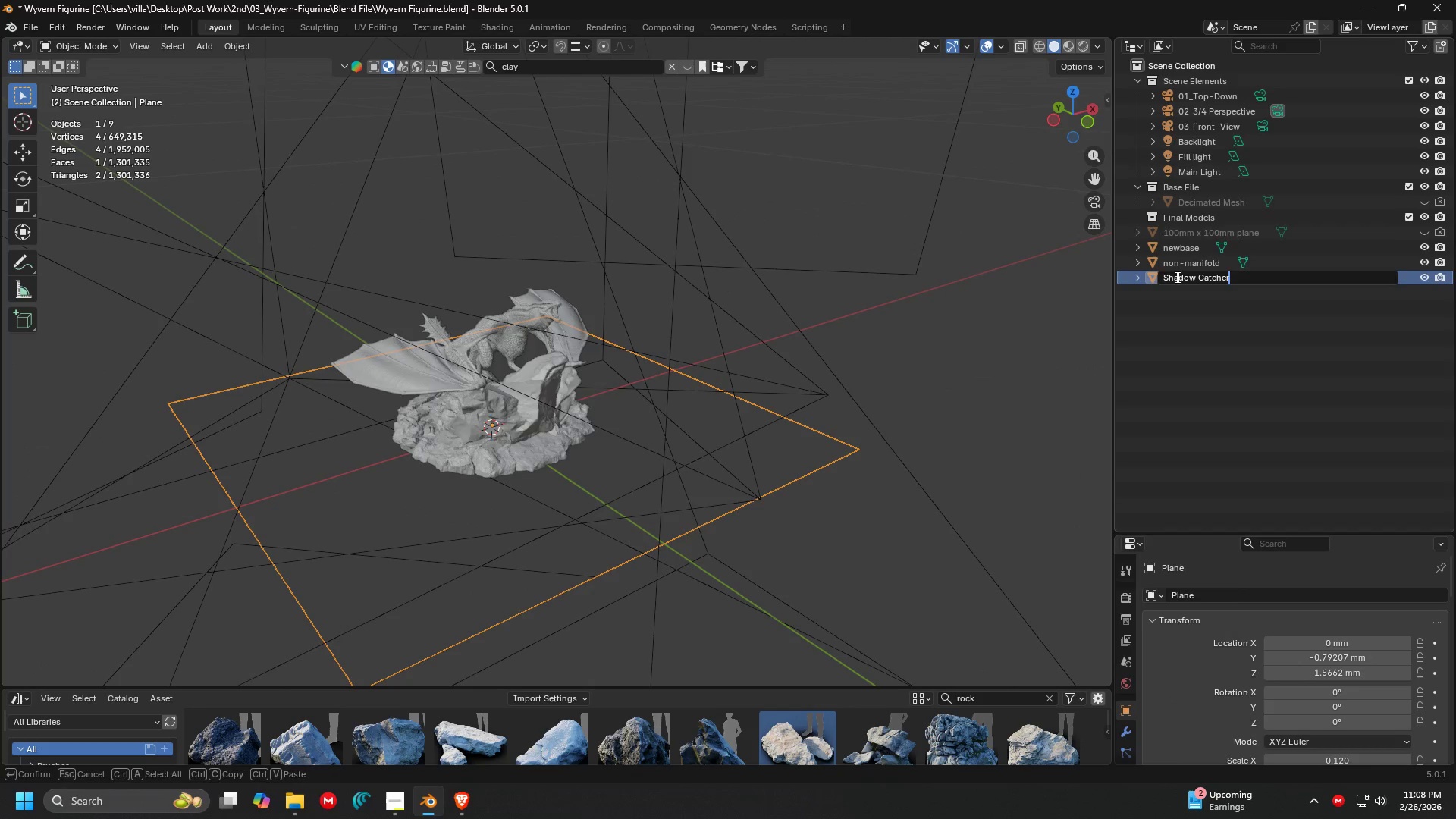 
key(Enter)
 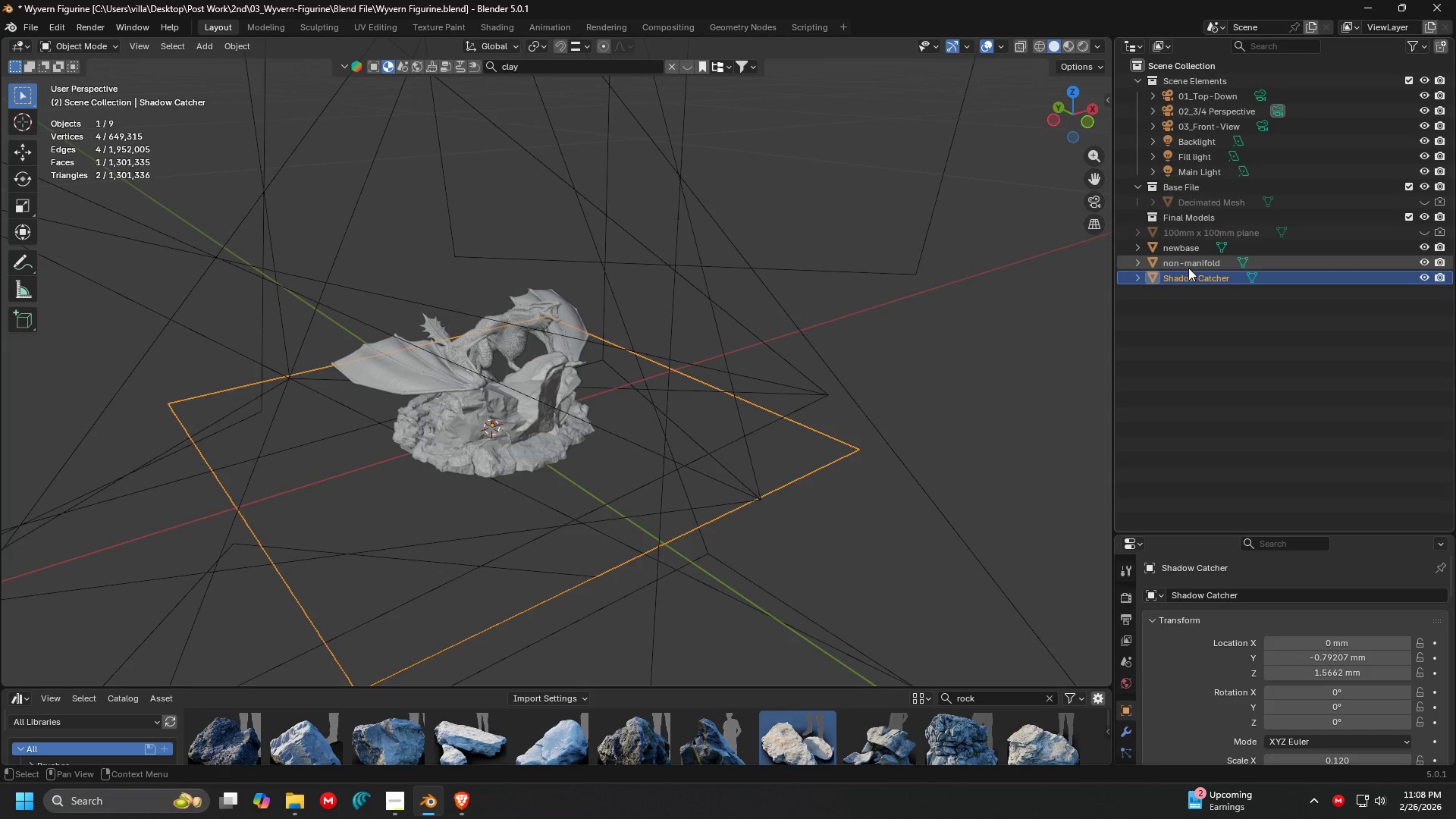 
left_click_drag(start_coordinate=[1182, 278], to_coordinate=[1207, 88])
 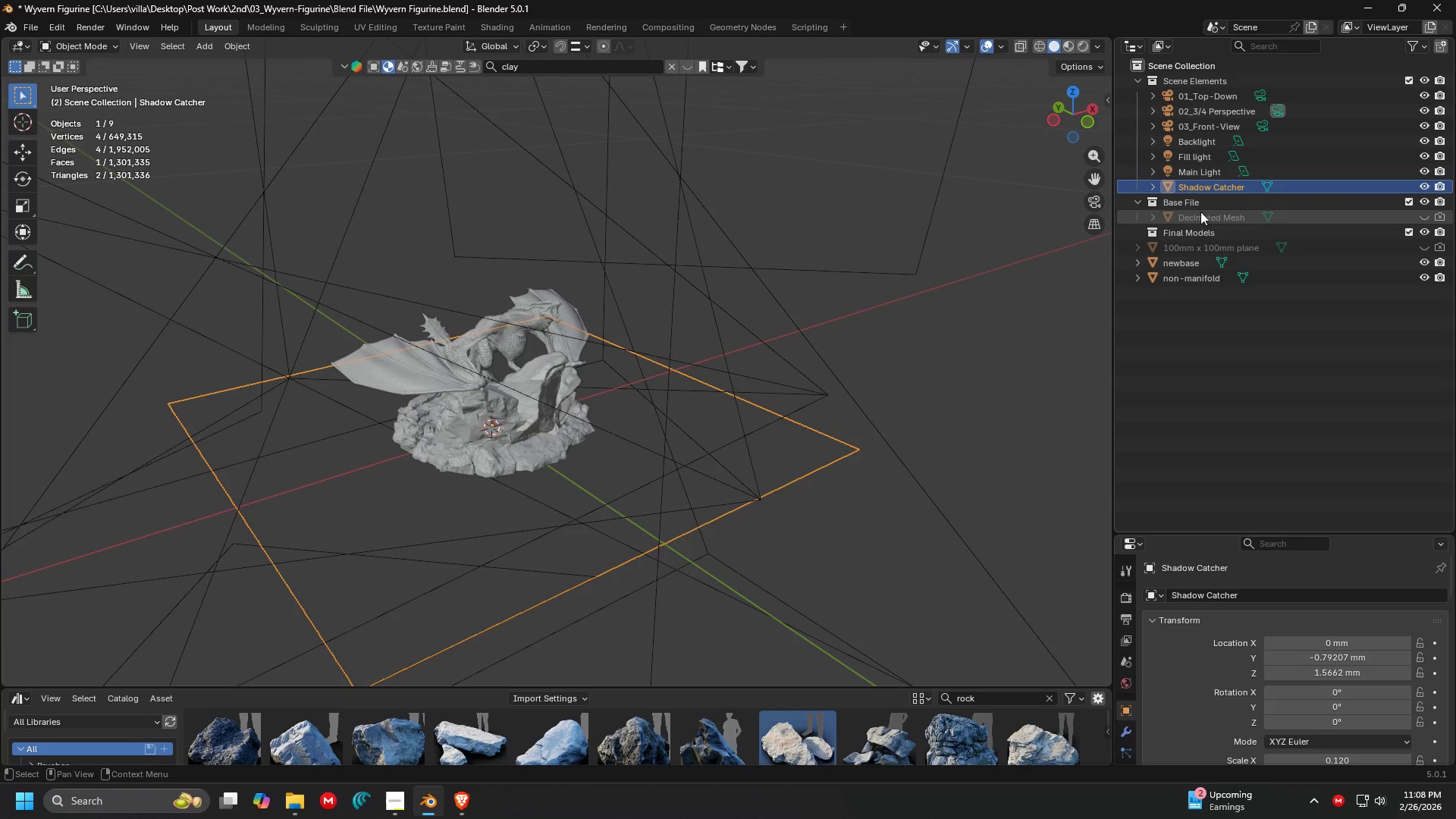 
left_click([1205, 219])
 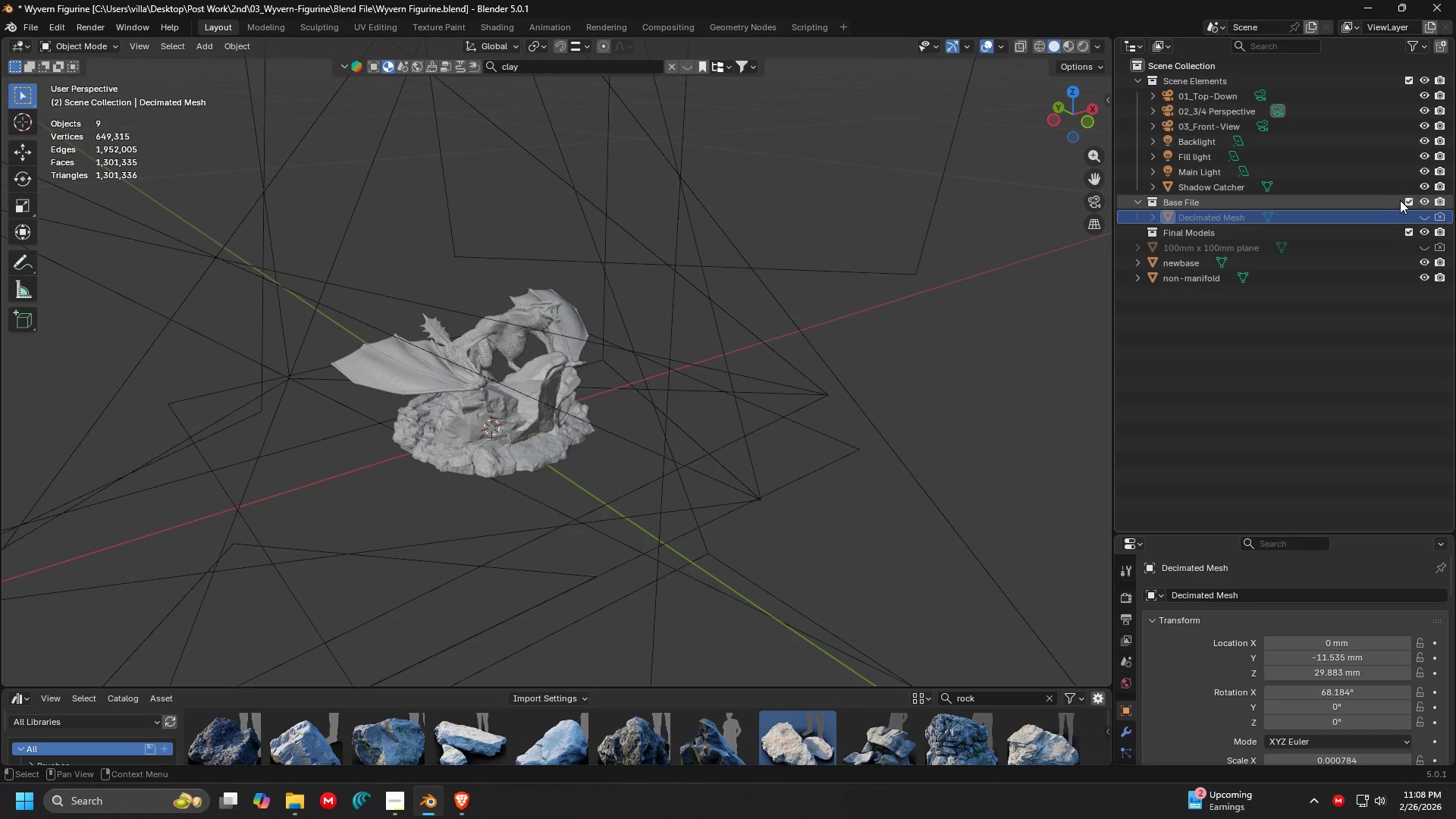 
double_click([1405, 200])
 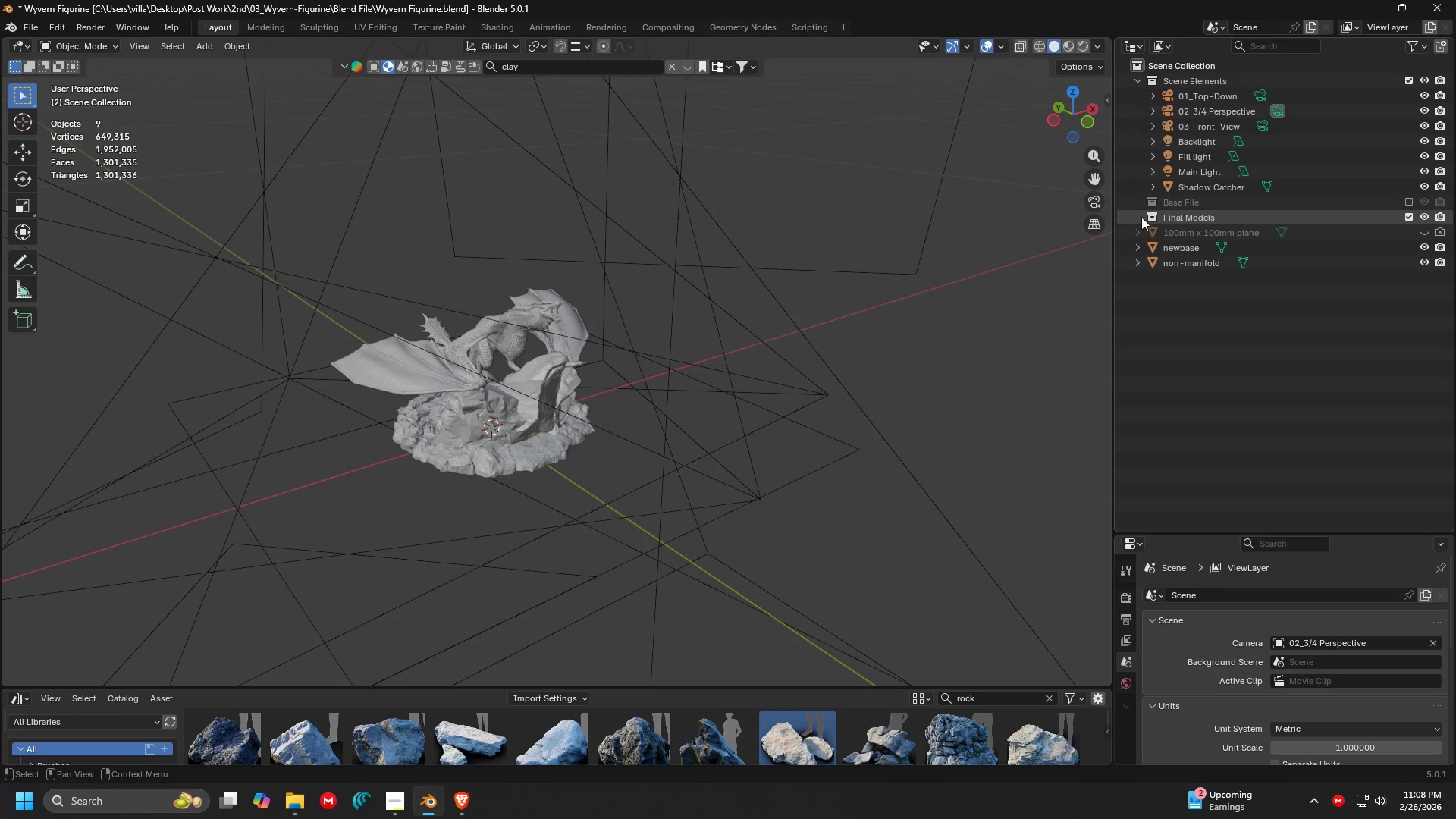 
left_click([1213, 213])
 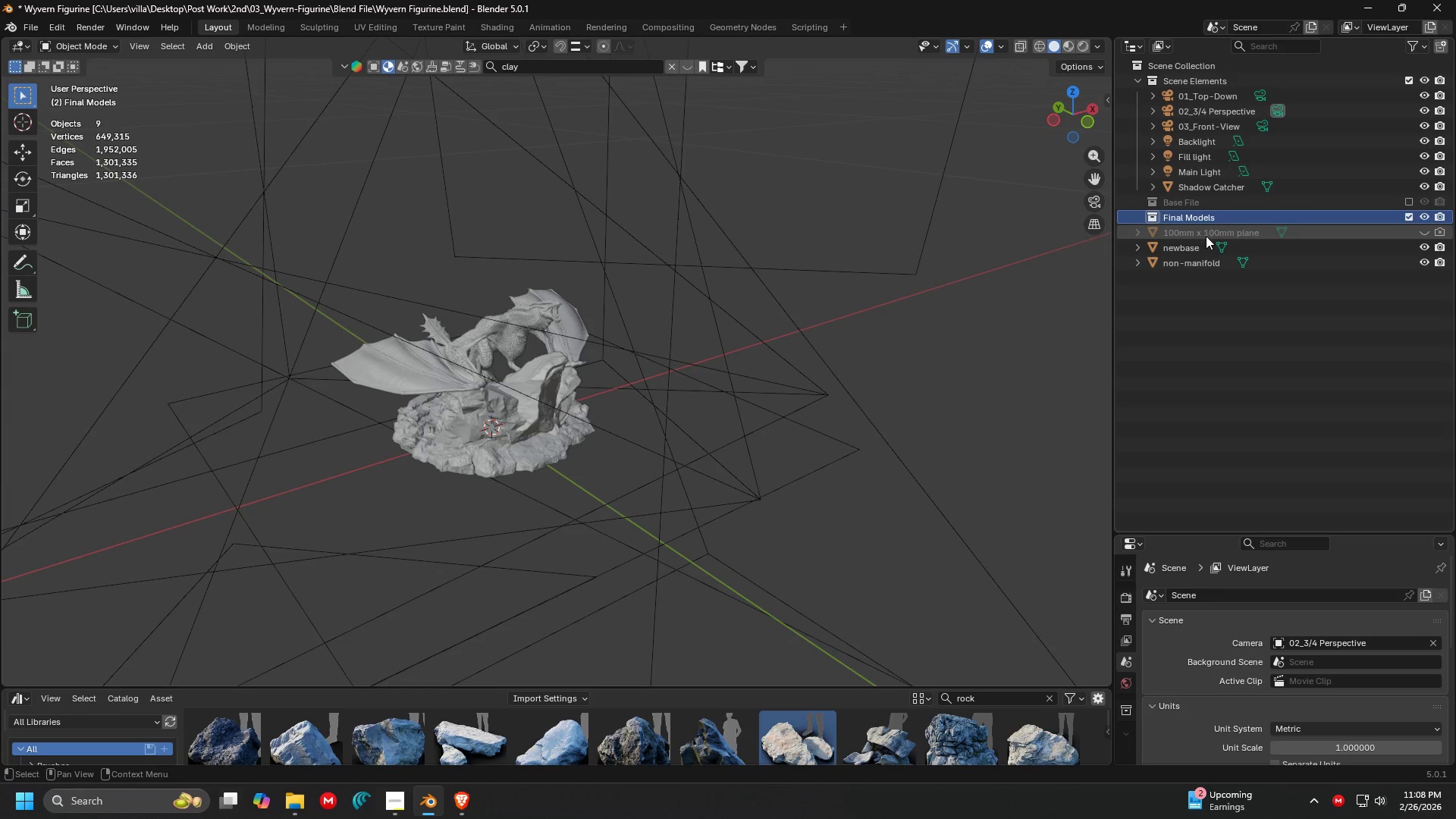 
left_click([1207, 237])
 